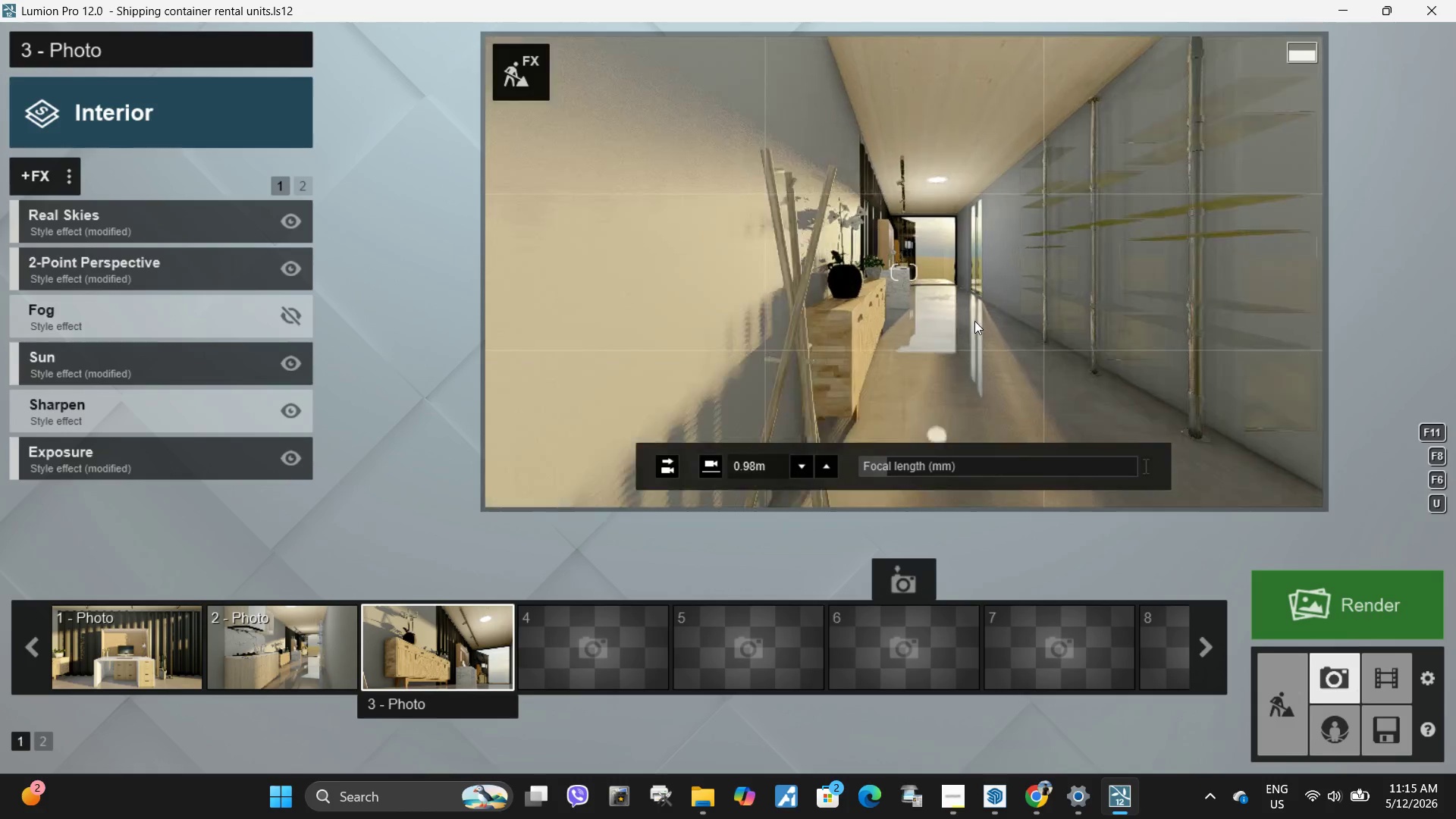 
hold_key(key=W, duration=2.02)
 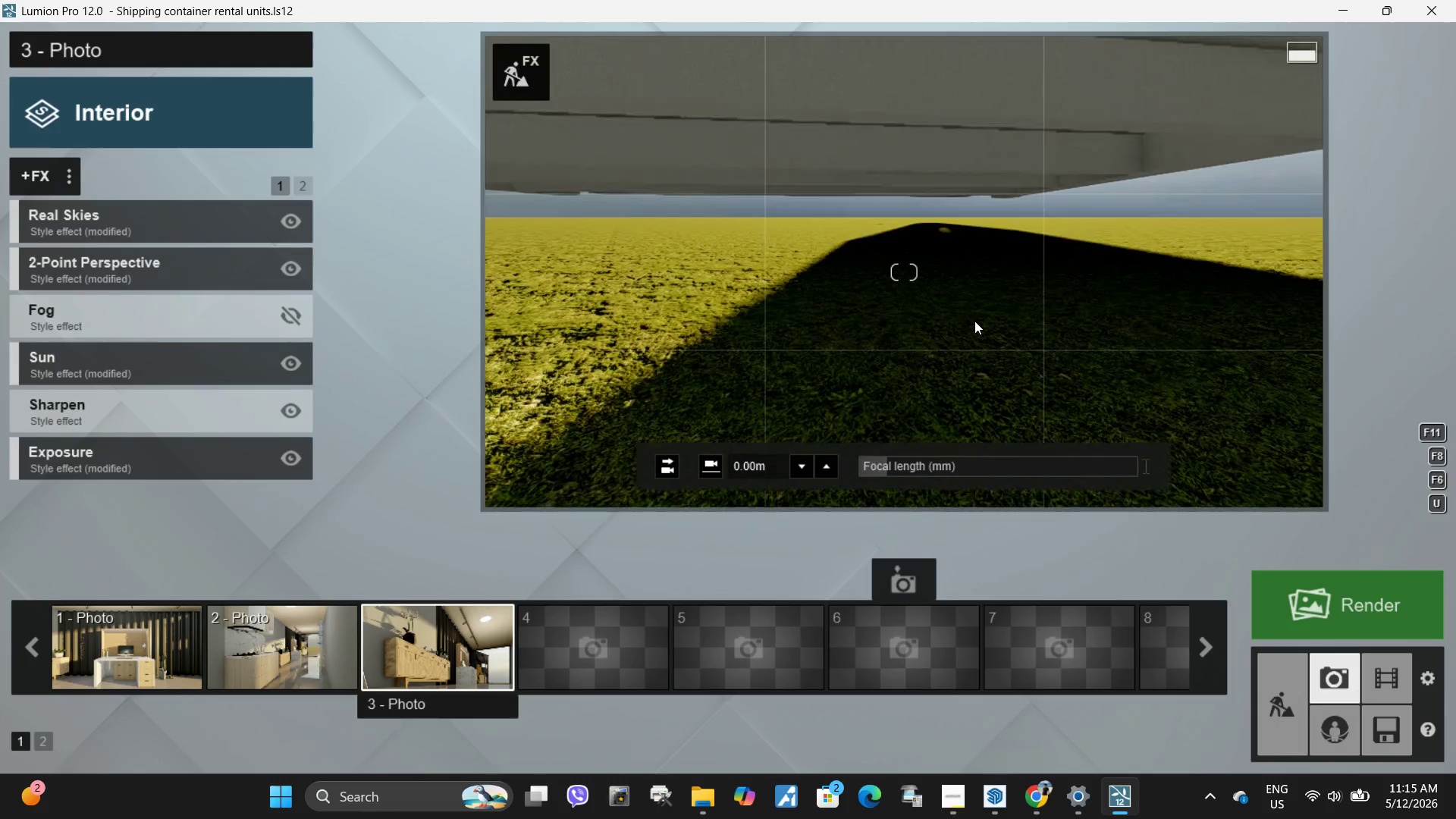 
hold_key(key=Q, duration=0.73)
 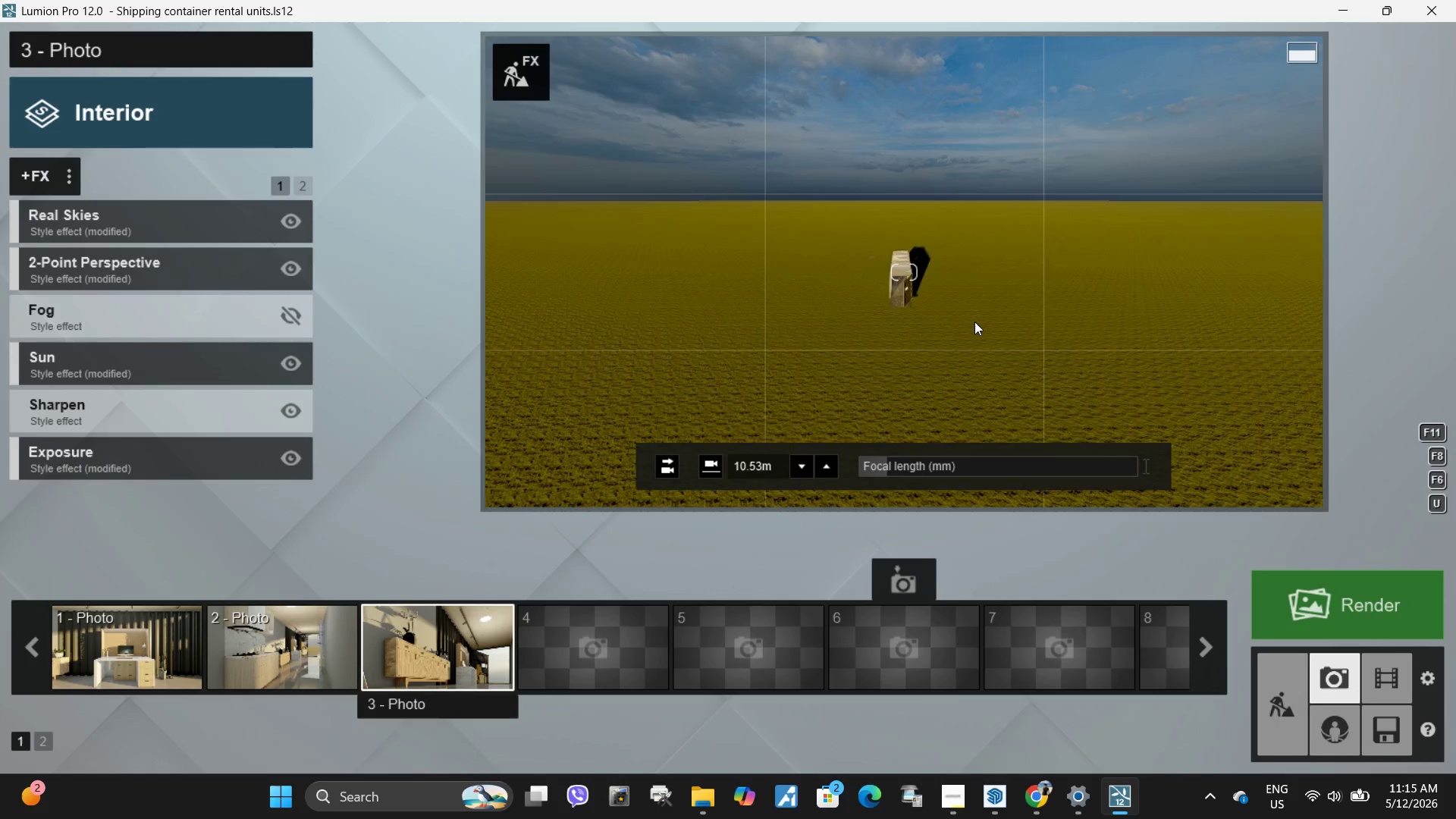 
hold_key(key=E, duration=0.38)
 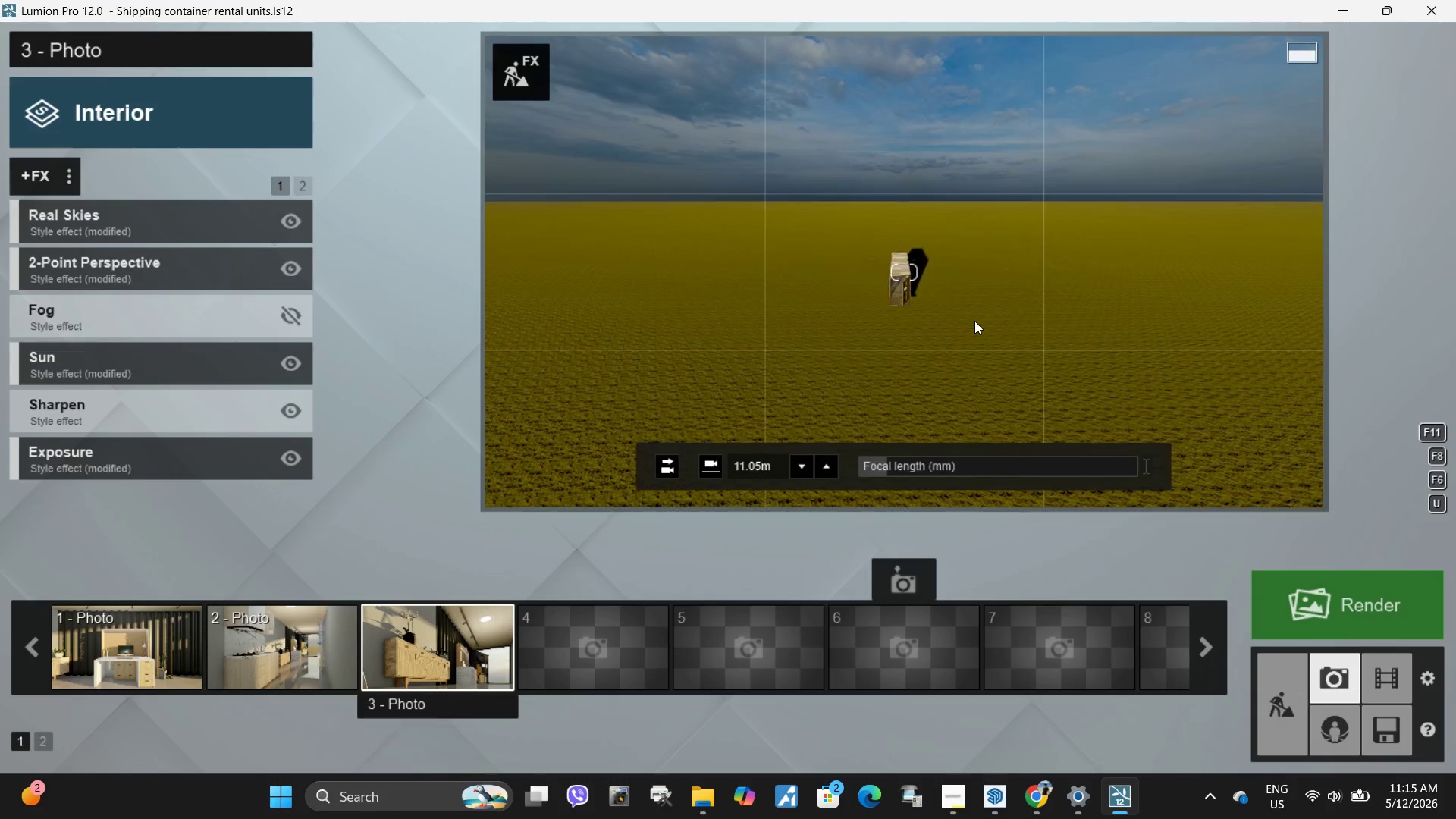 
hold_key(key=ShiftLeft, duration=0.34)
 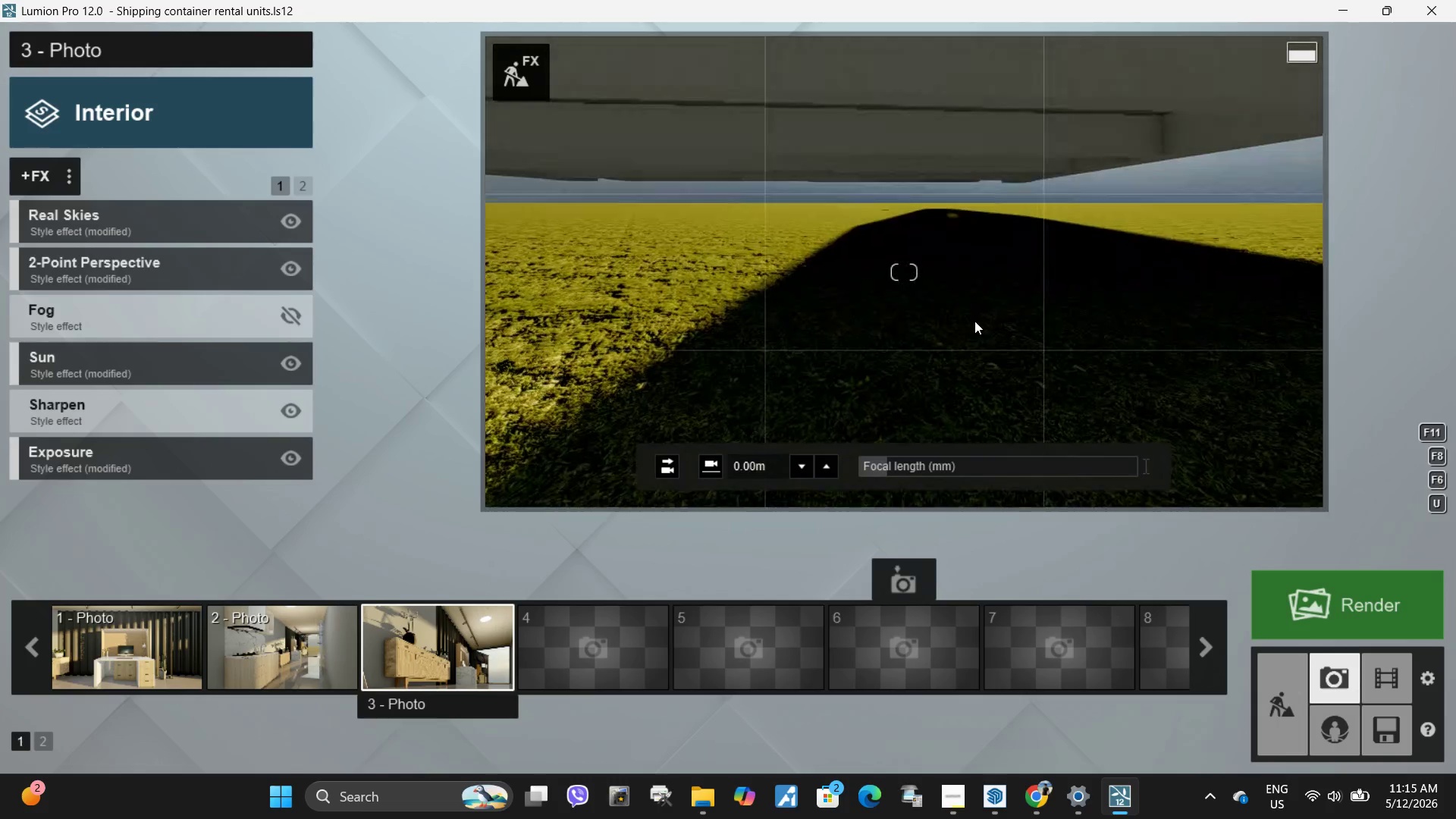 
hold_key(key=S, duration=0.47)
 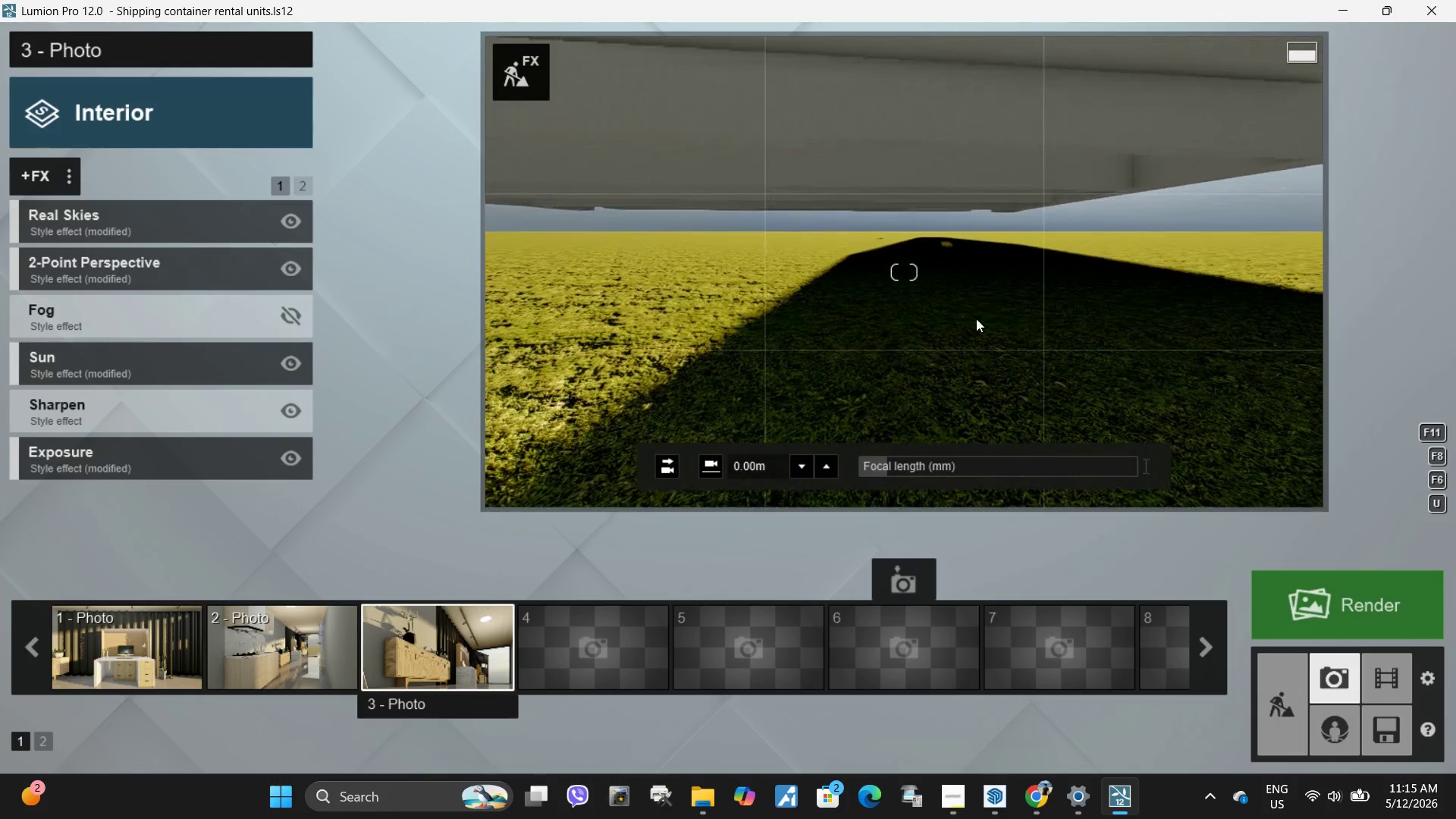 
hold_key(key=W, duration=0.42)
 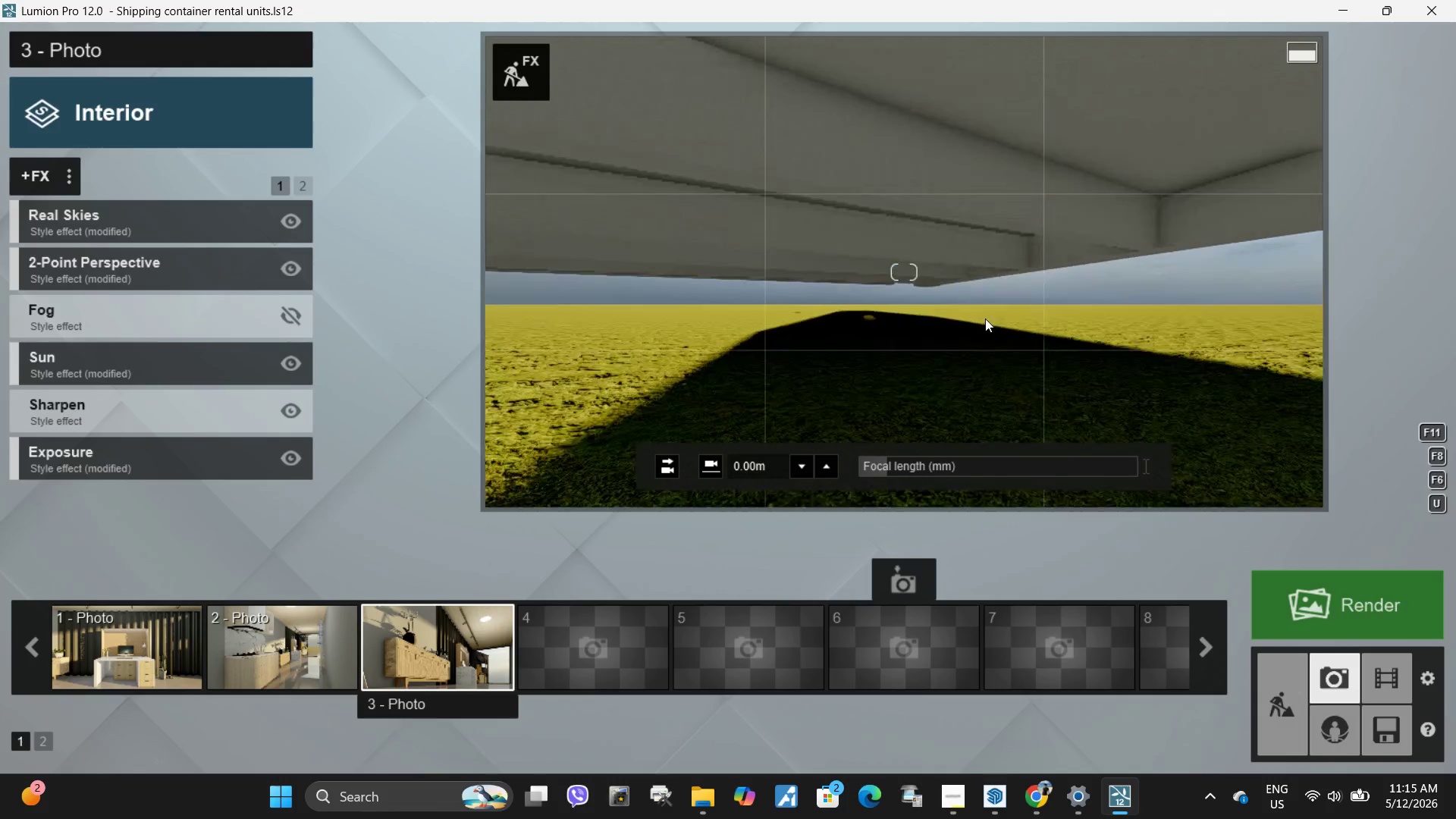 
hold_key(key=Q, duration=1.66)
 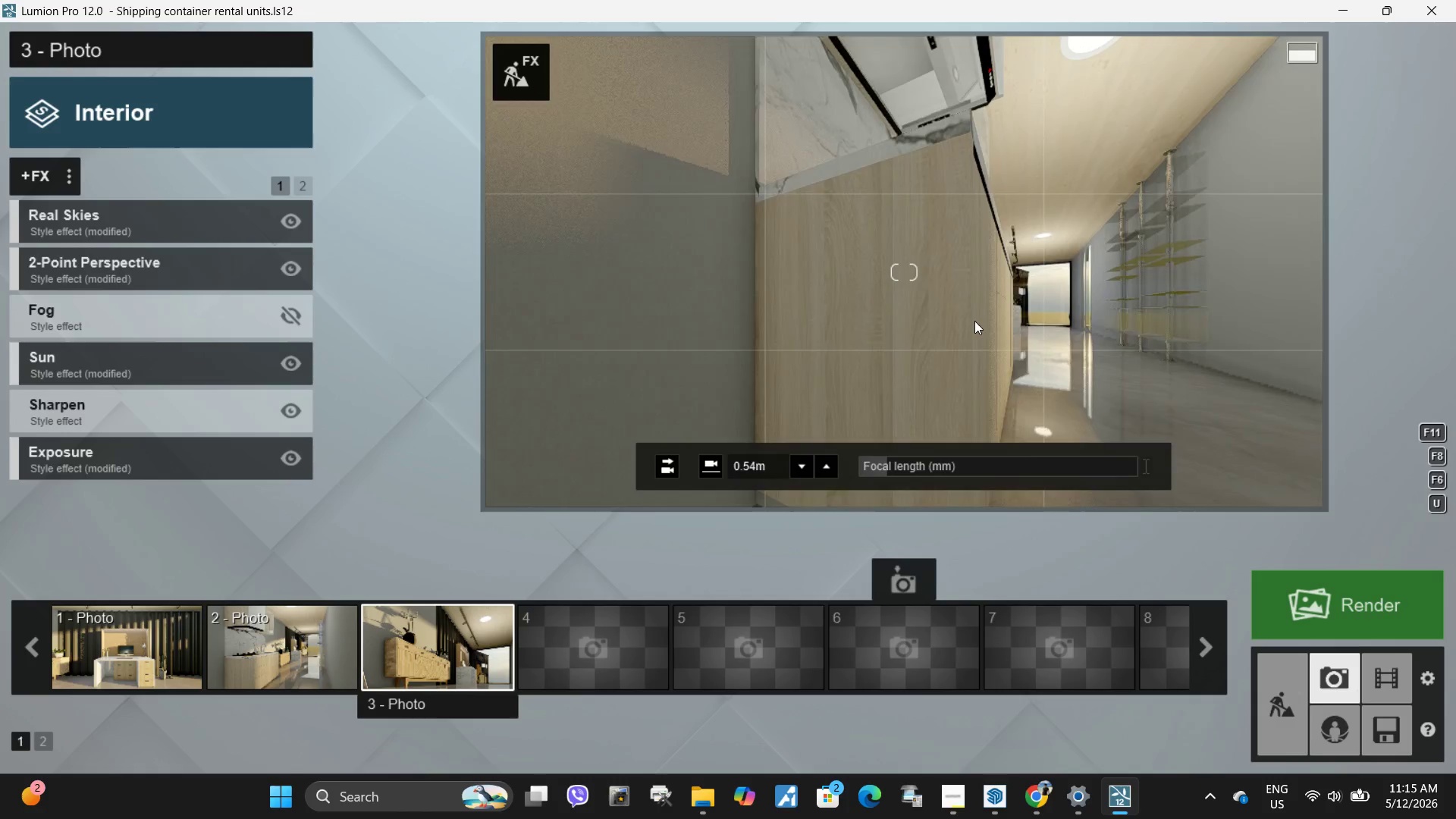 
hold_key(key=W, duration=0.42)
 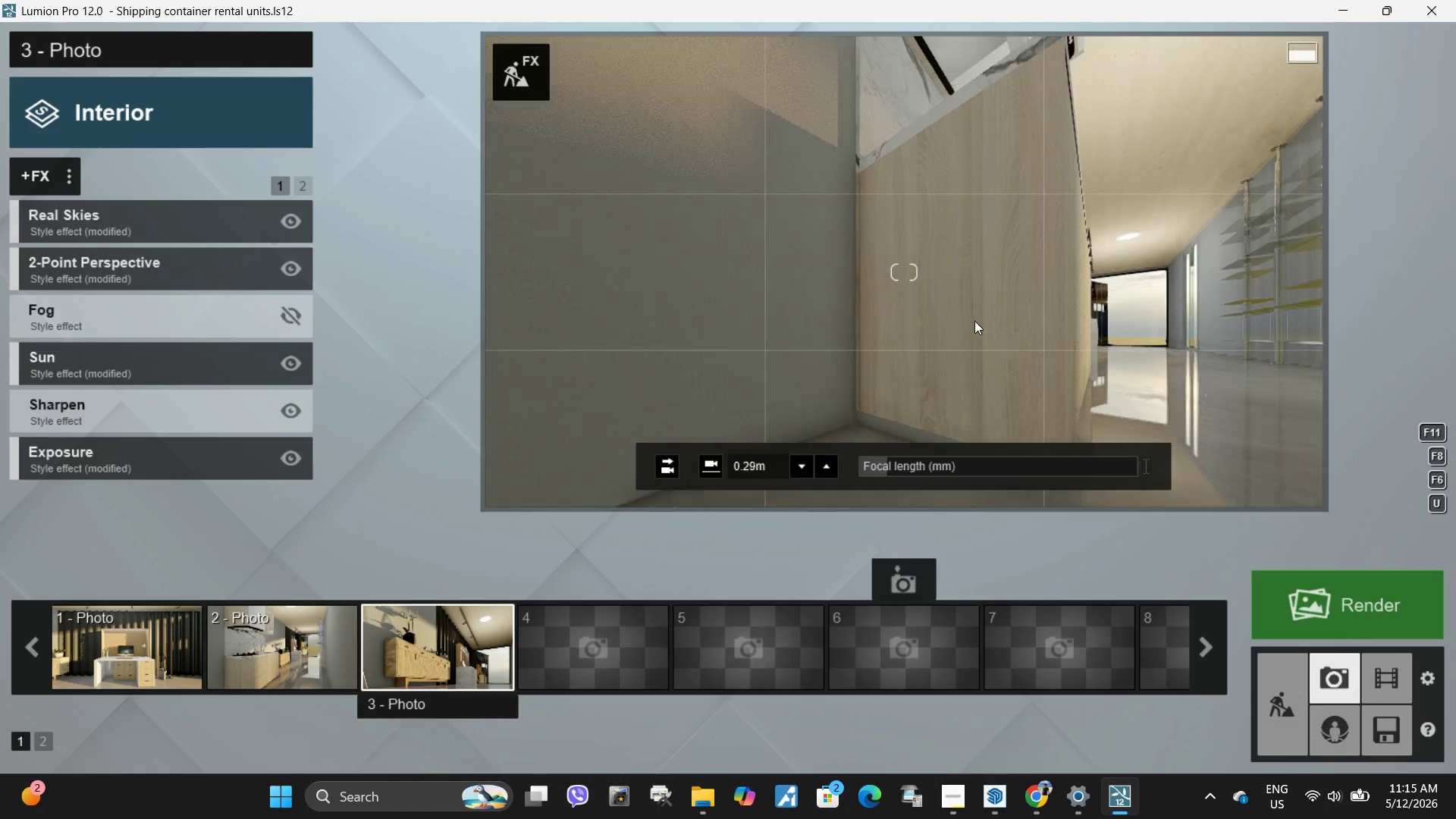 
hold_key(key=W, duration=6.05)
 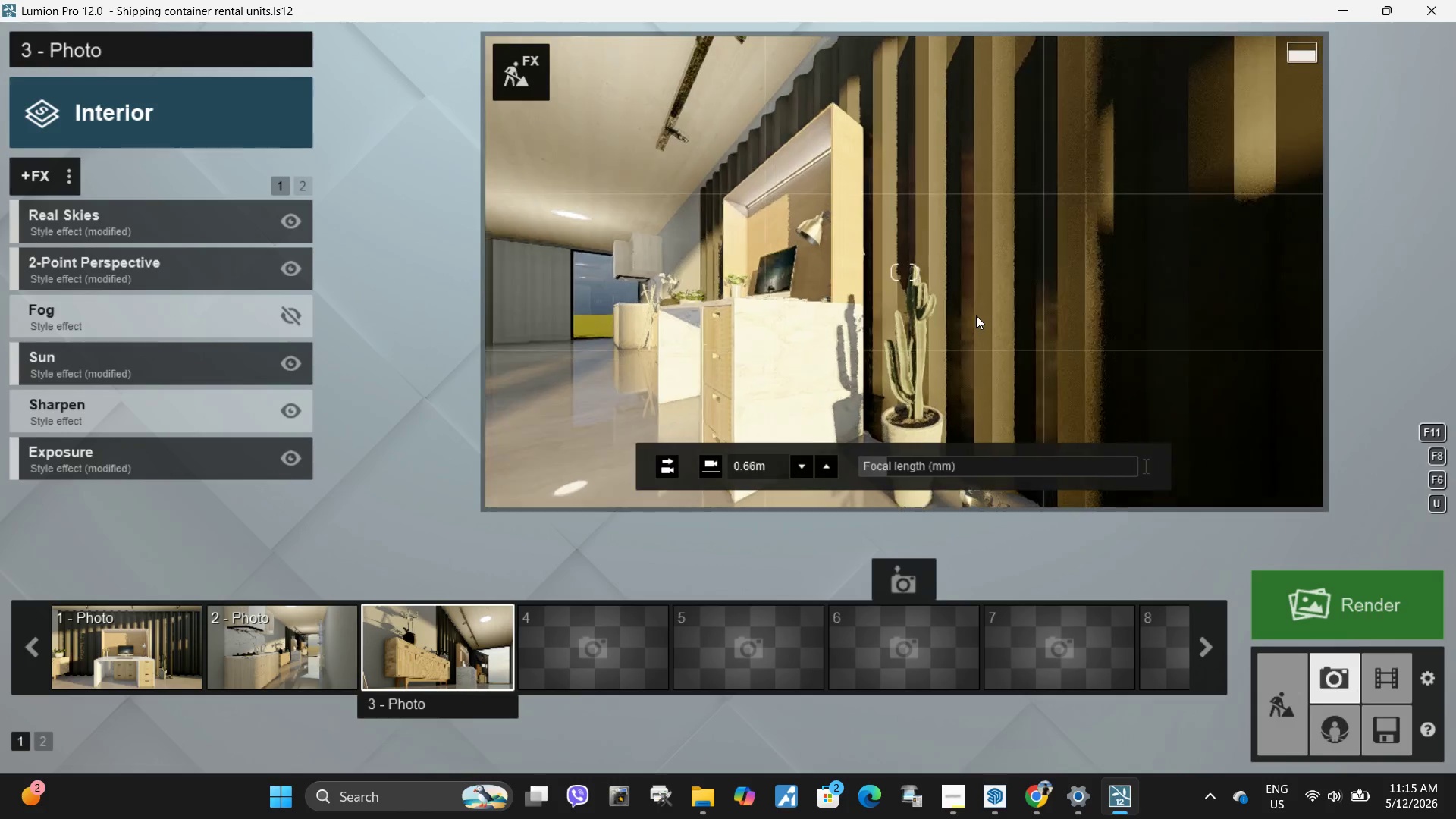 
hold_key(key=D, duration=0.5)
 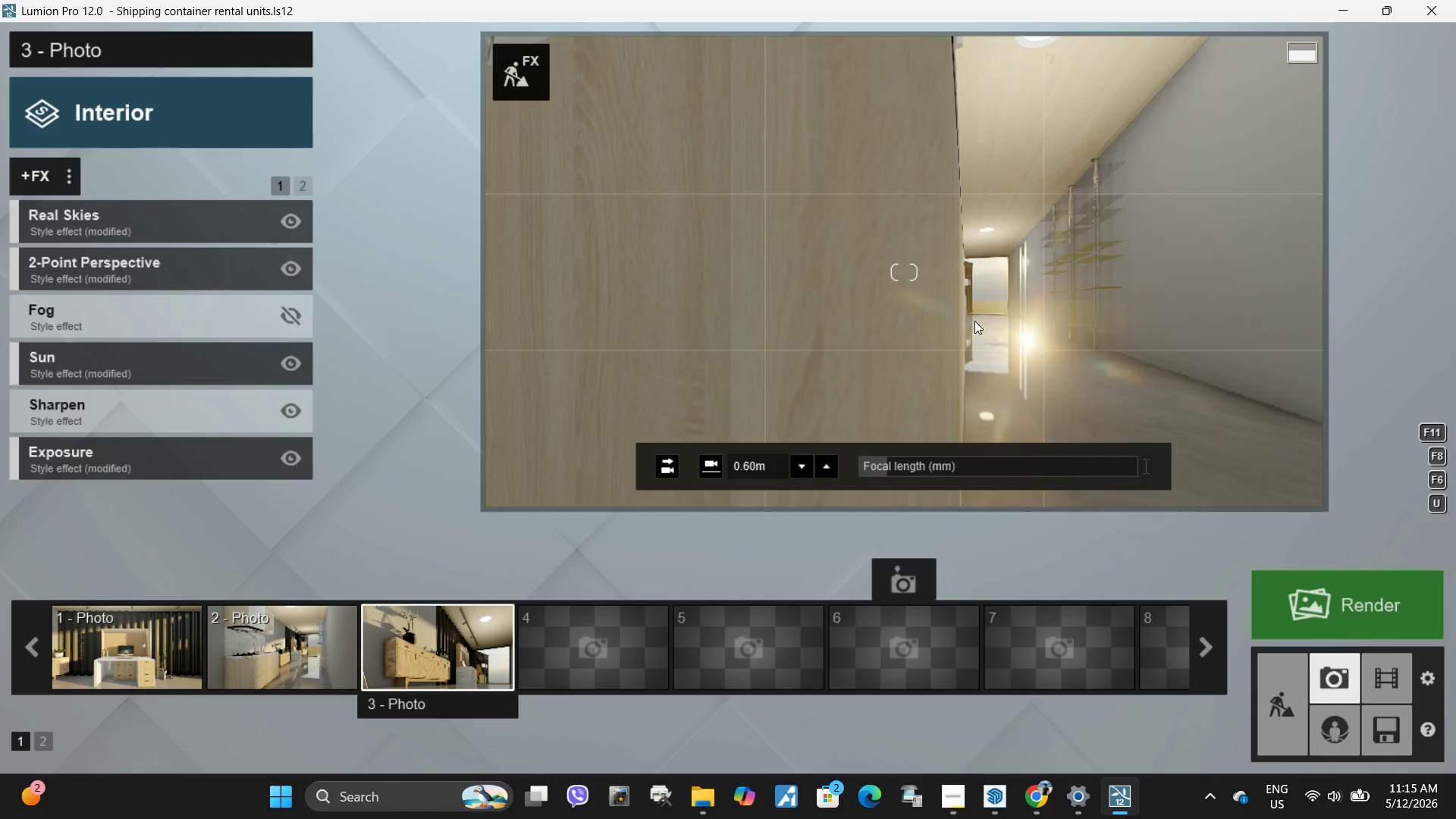 
hold_key(key=Q, duration=1.25)
 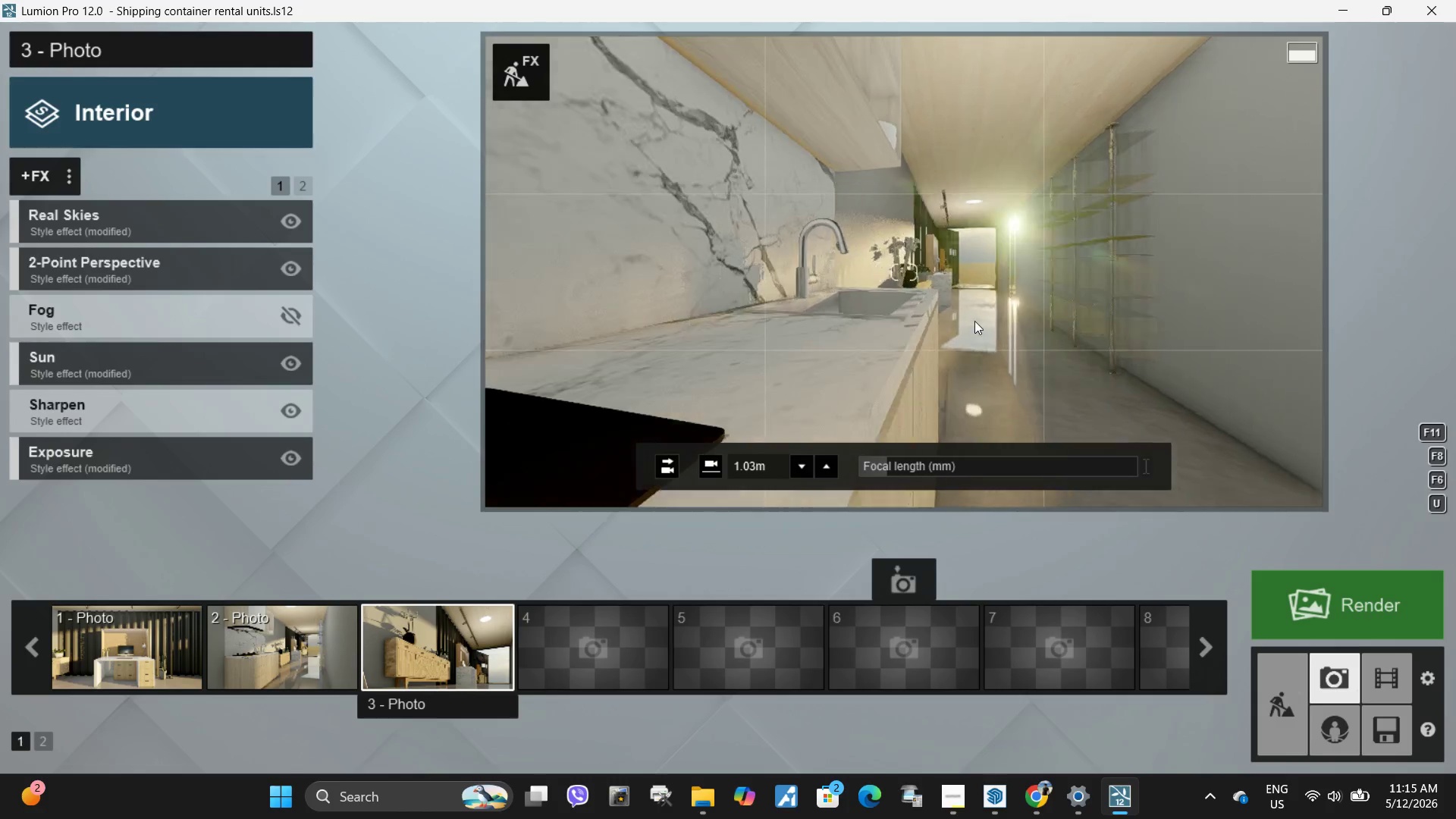 
hold_key(key=D, duration=0.58)
 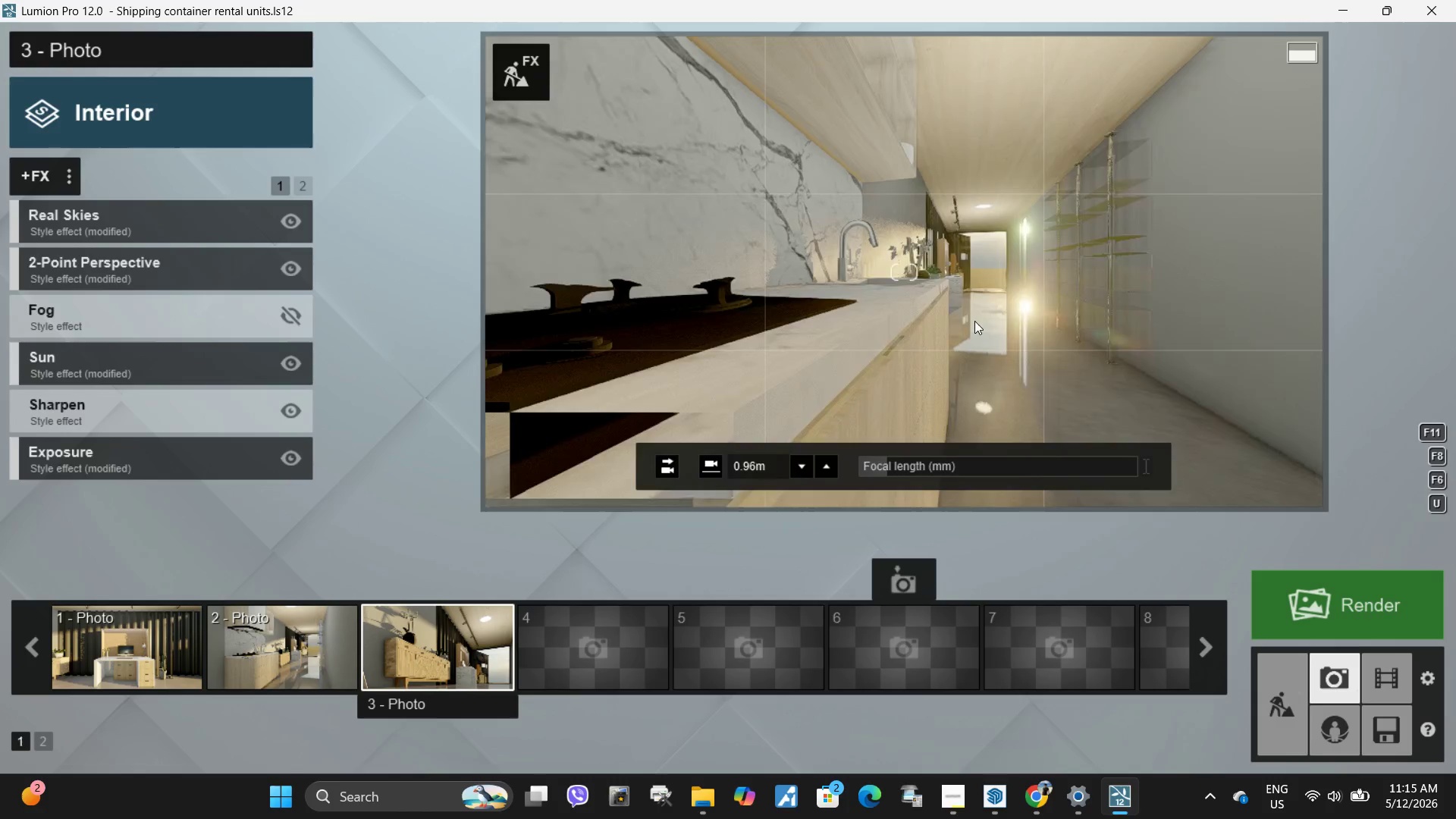 
key(D)
 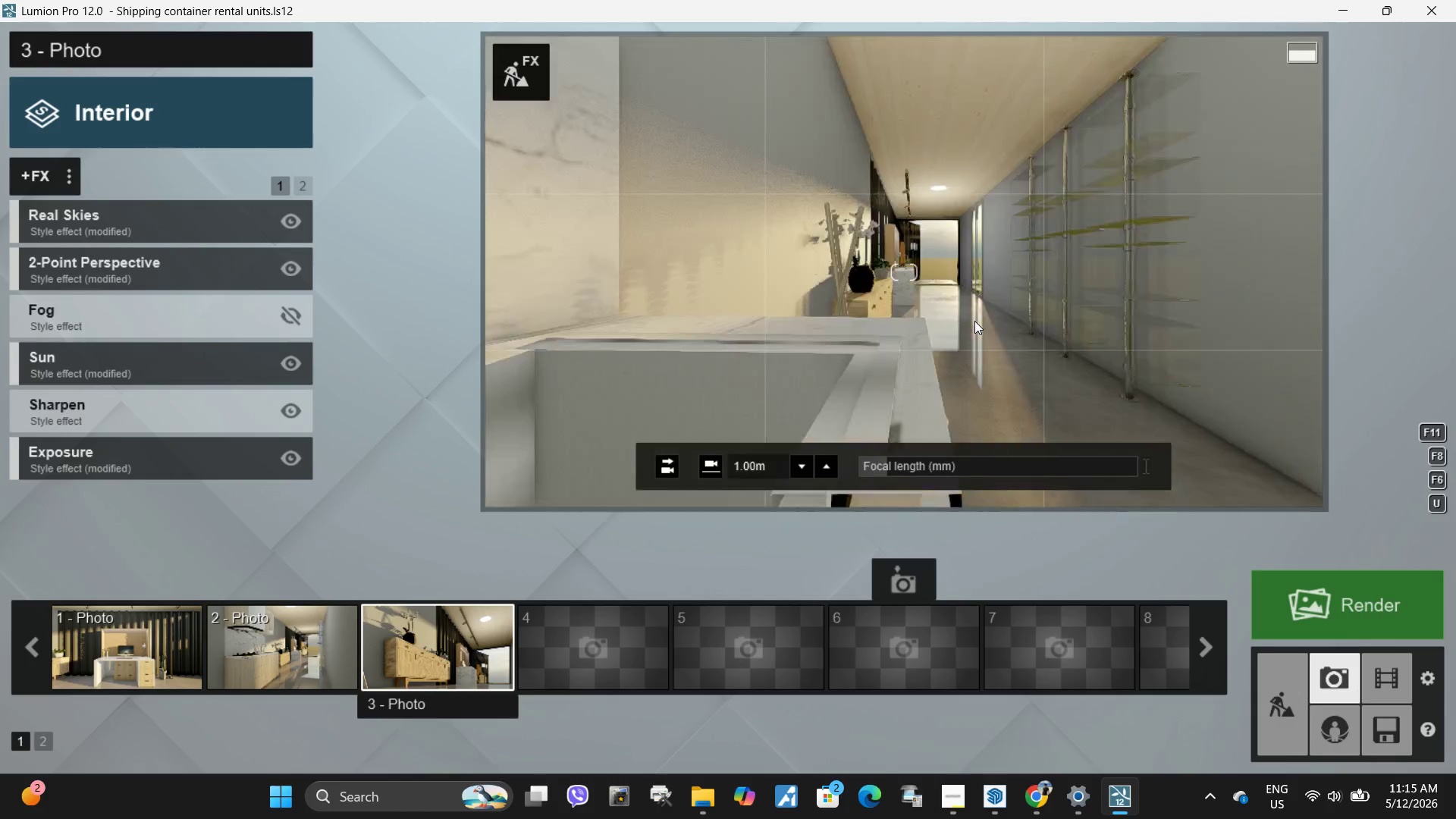 
hold_key(key=D, duration=0.45)
 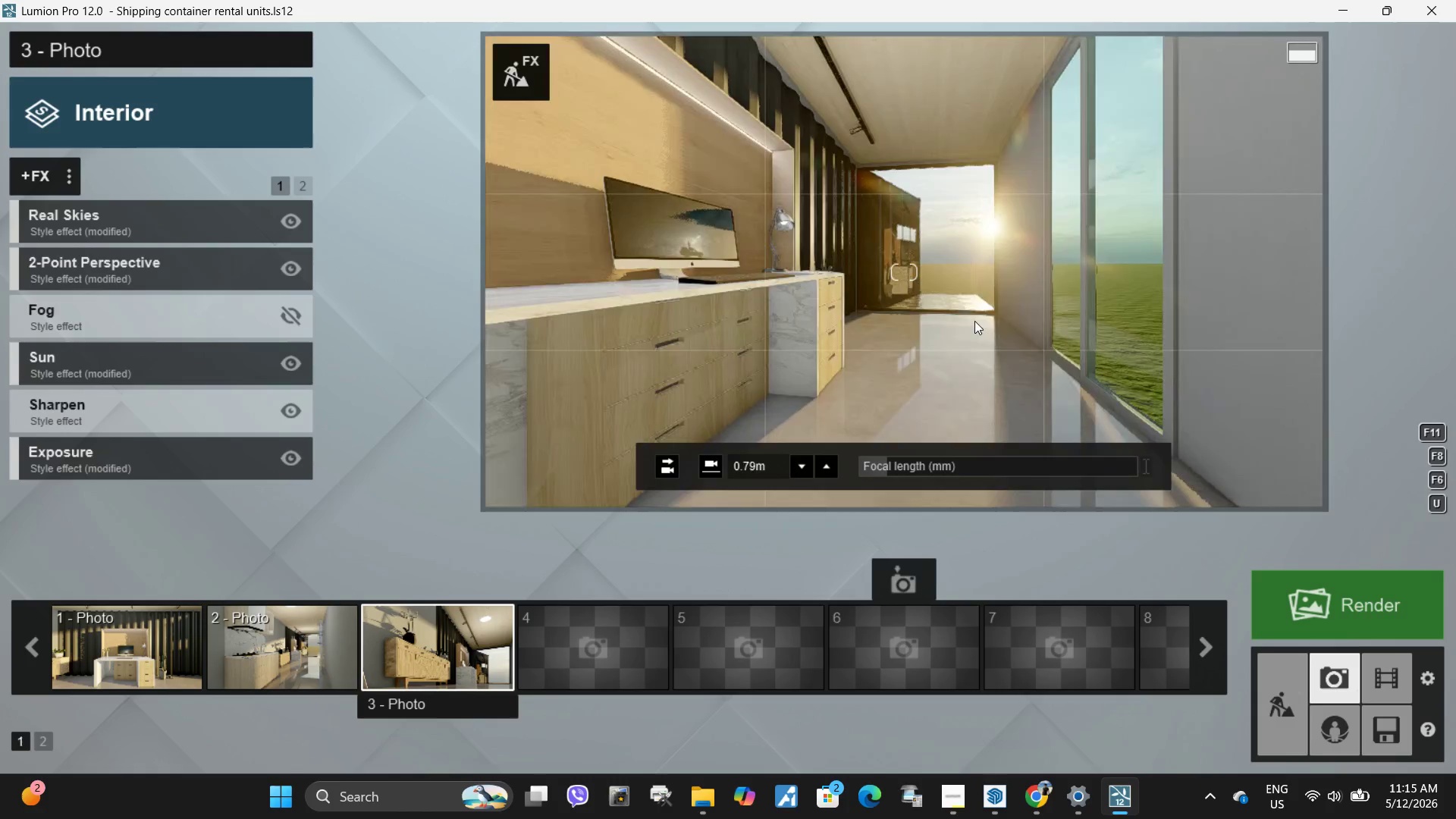 
hold_key(key=Space, duration=7.61)
 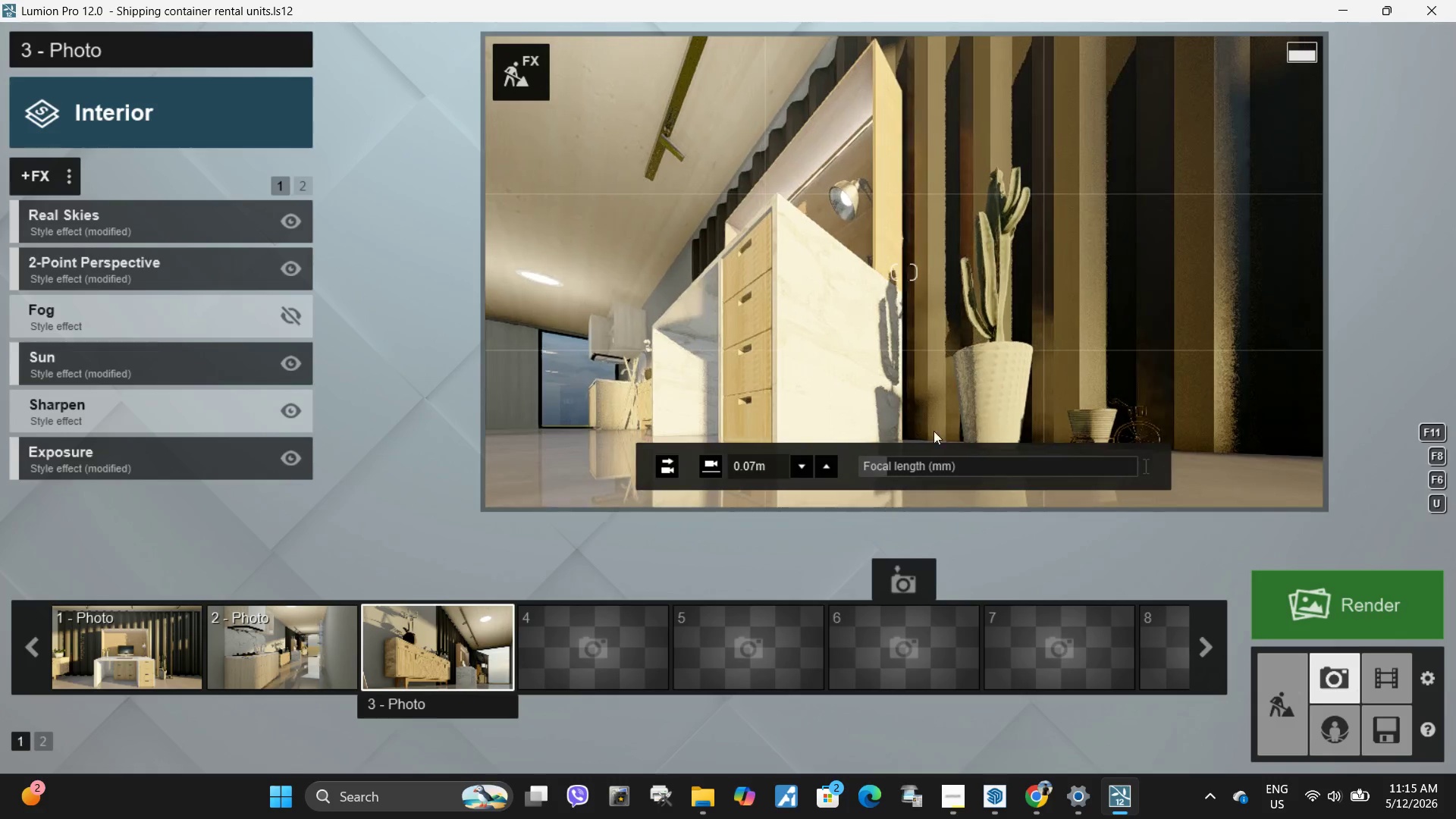 
hold_key(key=D, duration=0.83)
 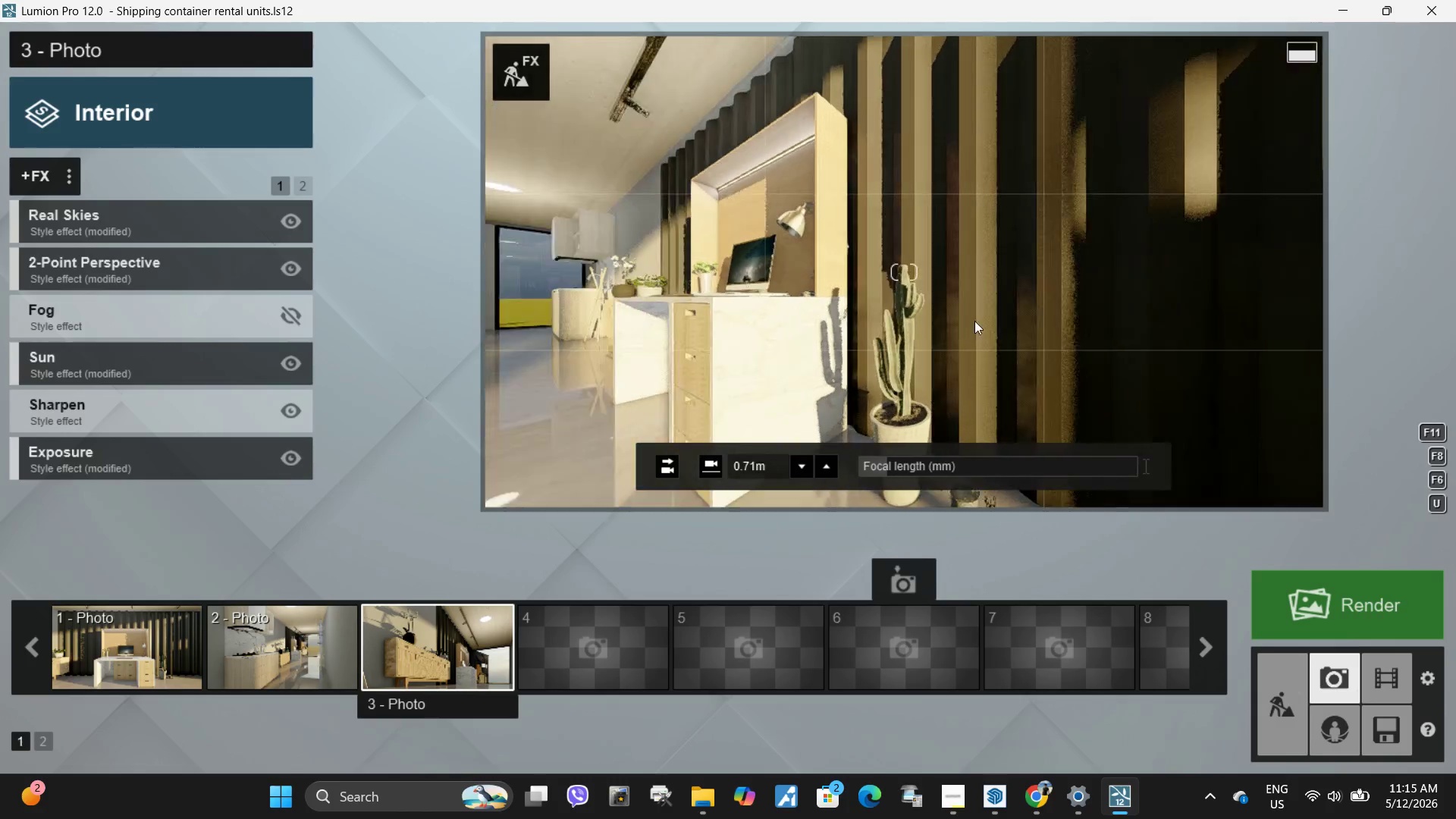 
hold_key(key=E, duration=0.94)
 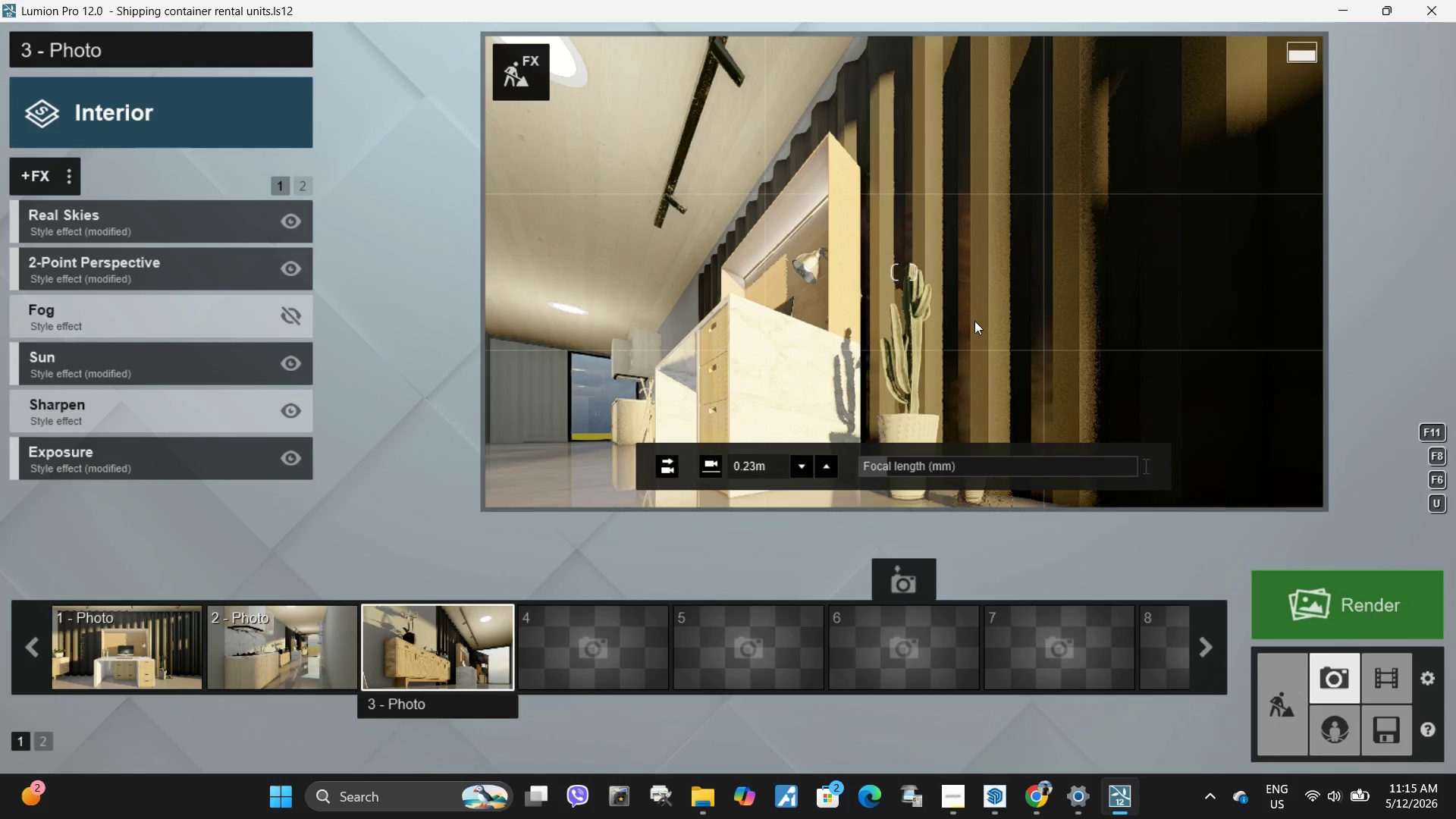 
type(seee)
 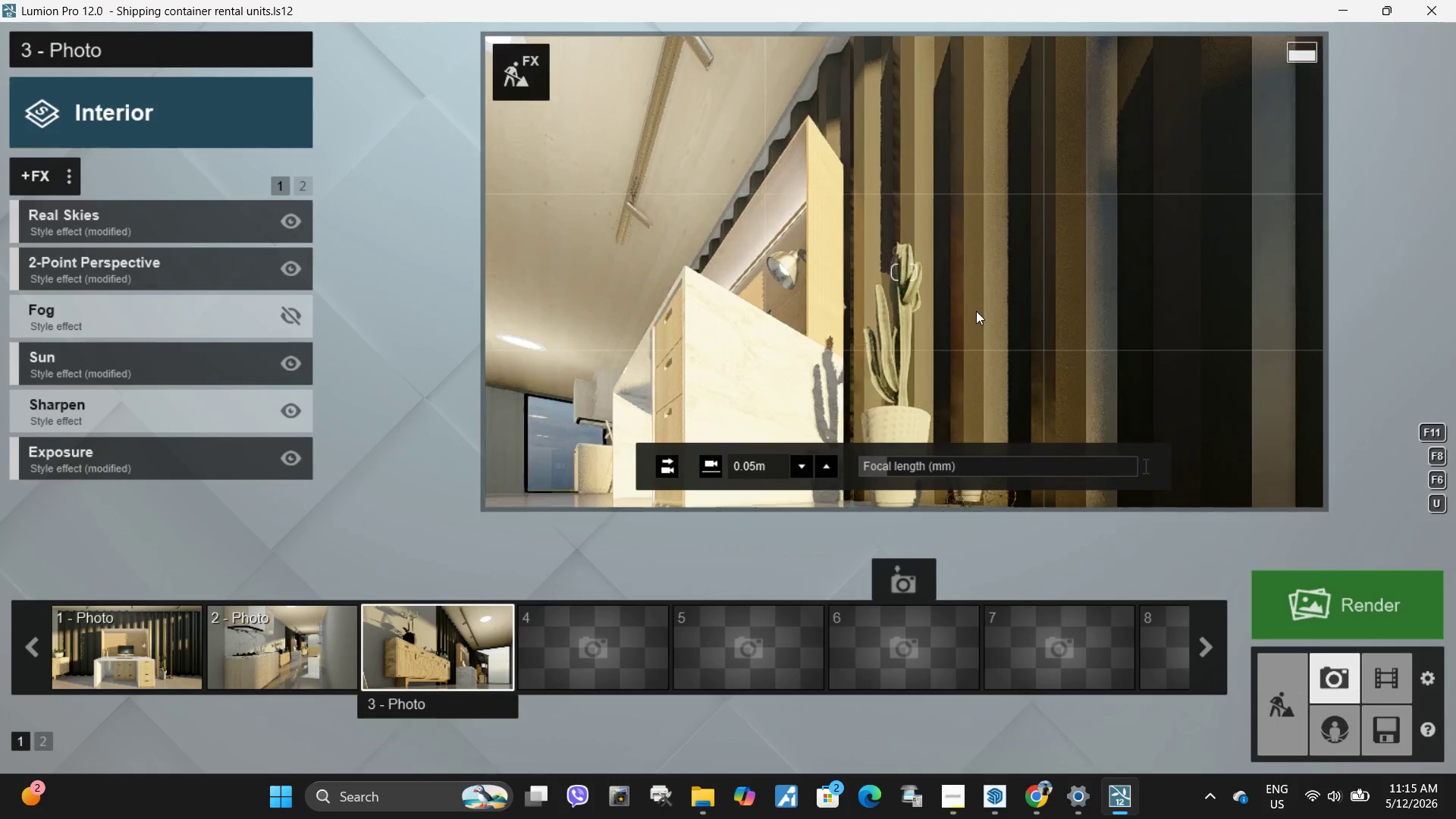 
hold_key(key=S, duration=0.39)
 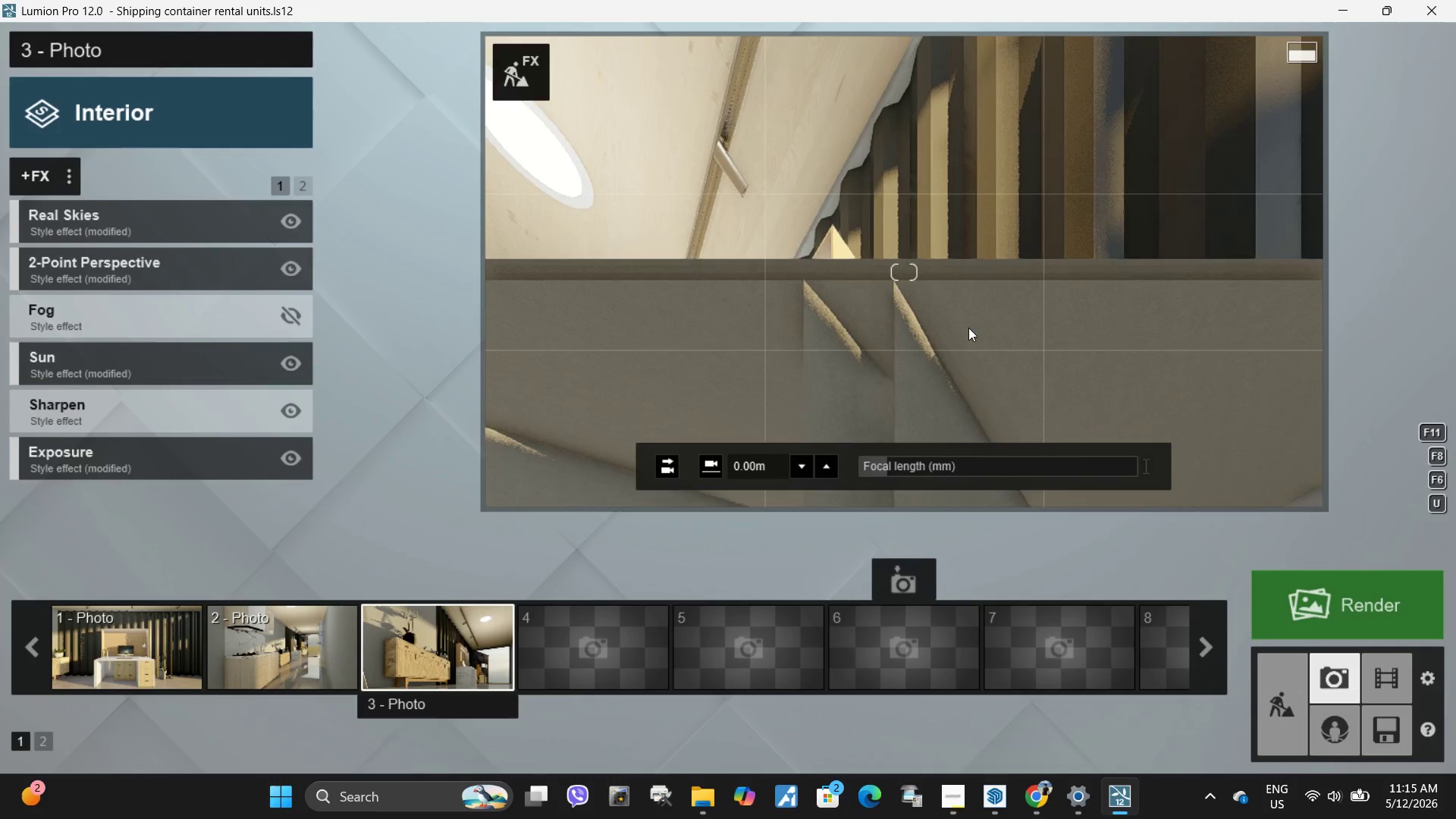 
hold_key(key=W, duration=0.39)
 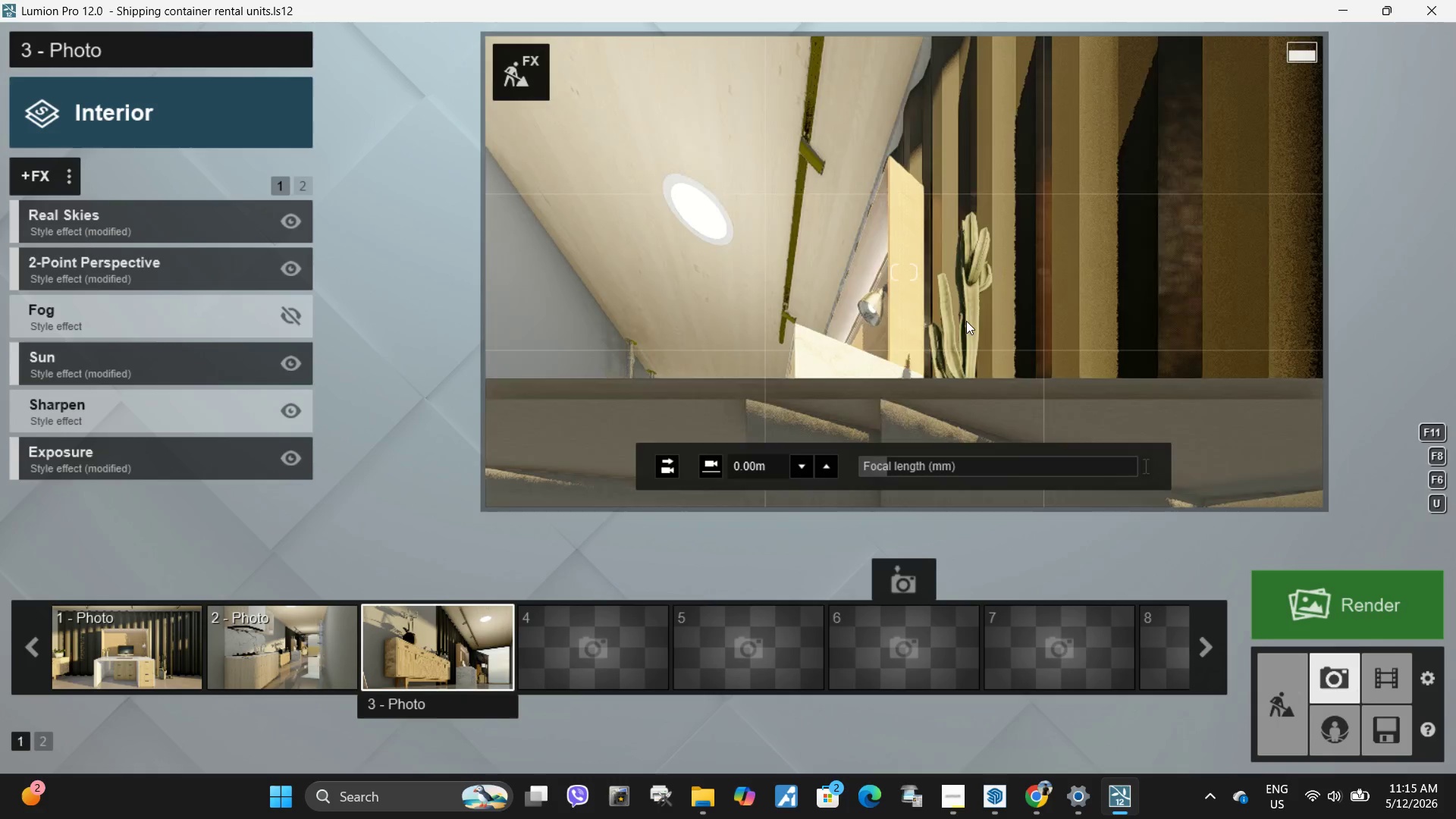 
hold_key(key=D, duration=0.5)
 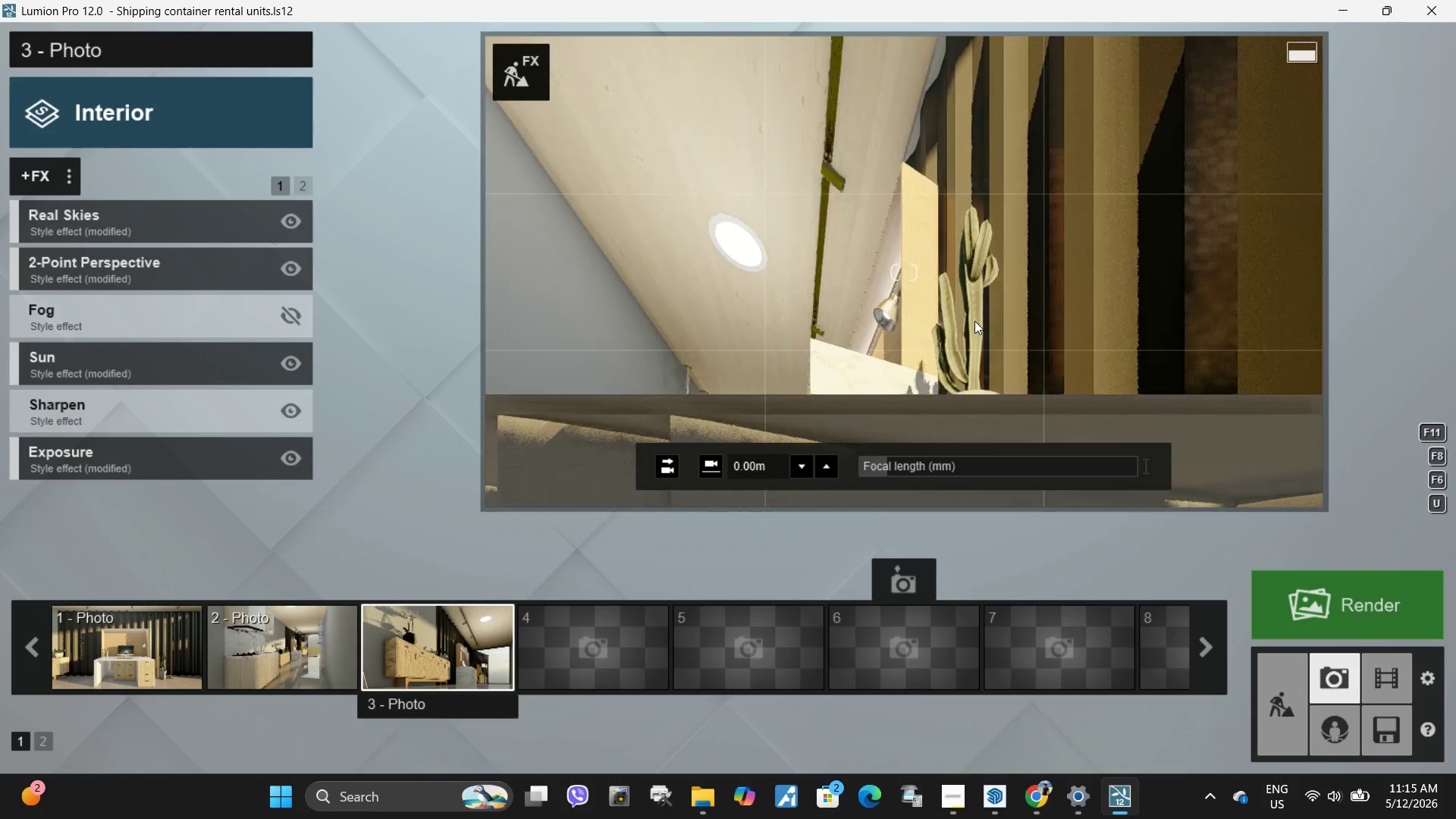 
type(ww)
 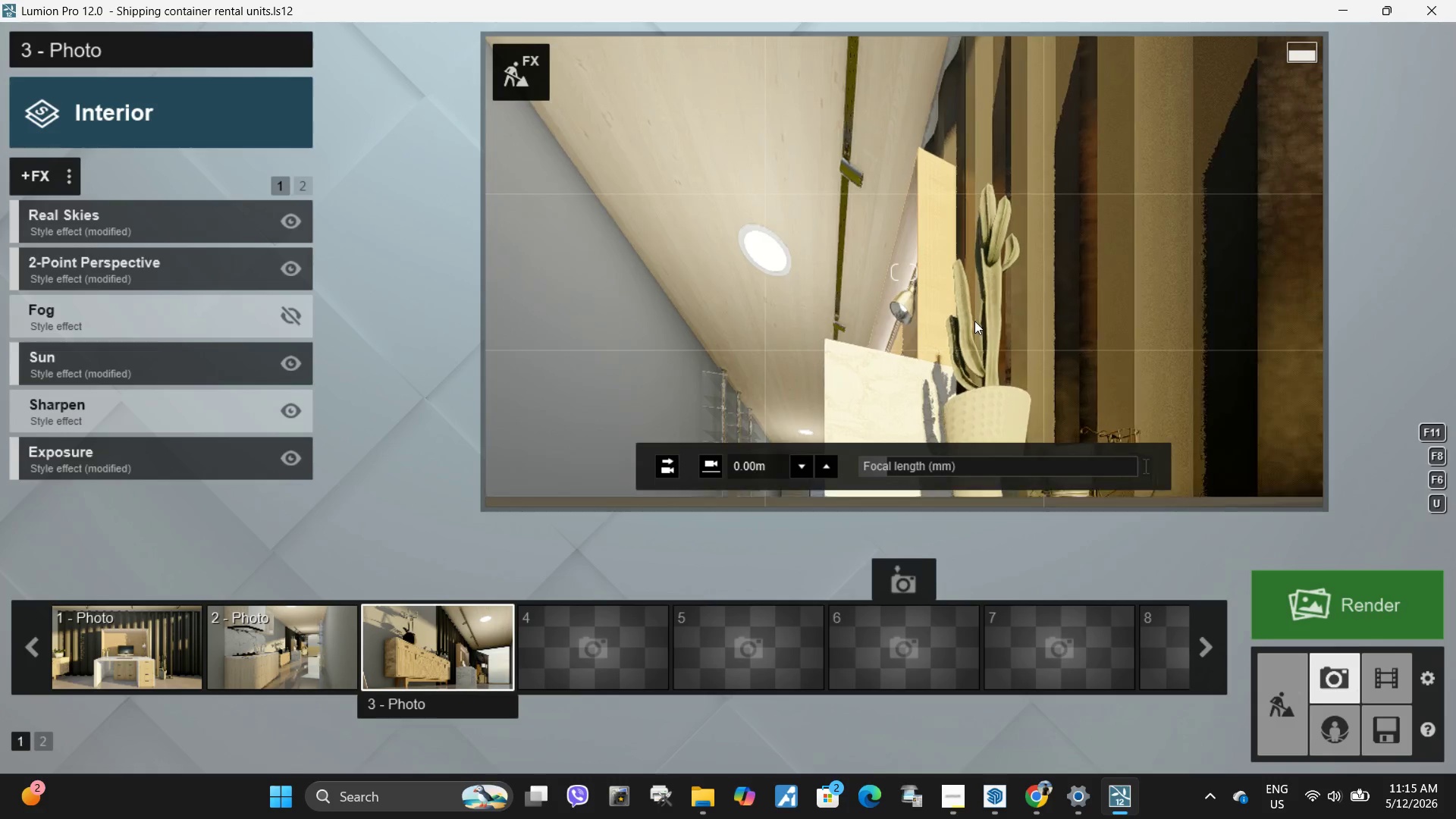 
hold_key(key=A, duration=0.95)
 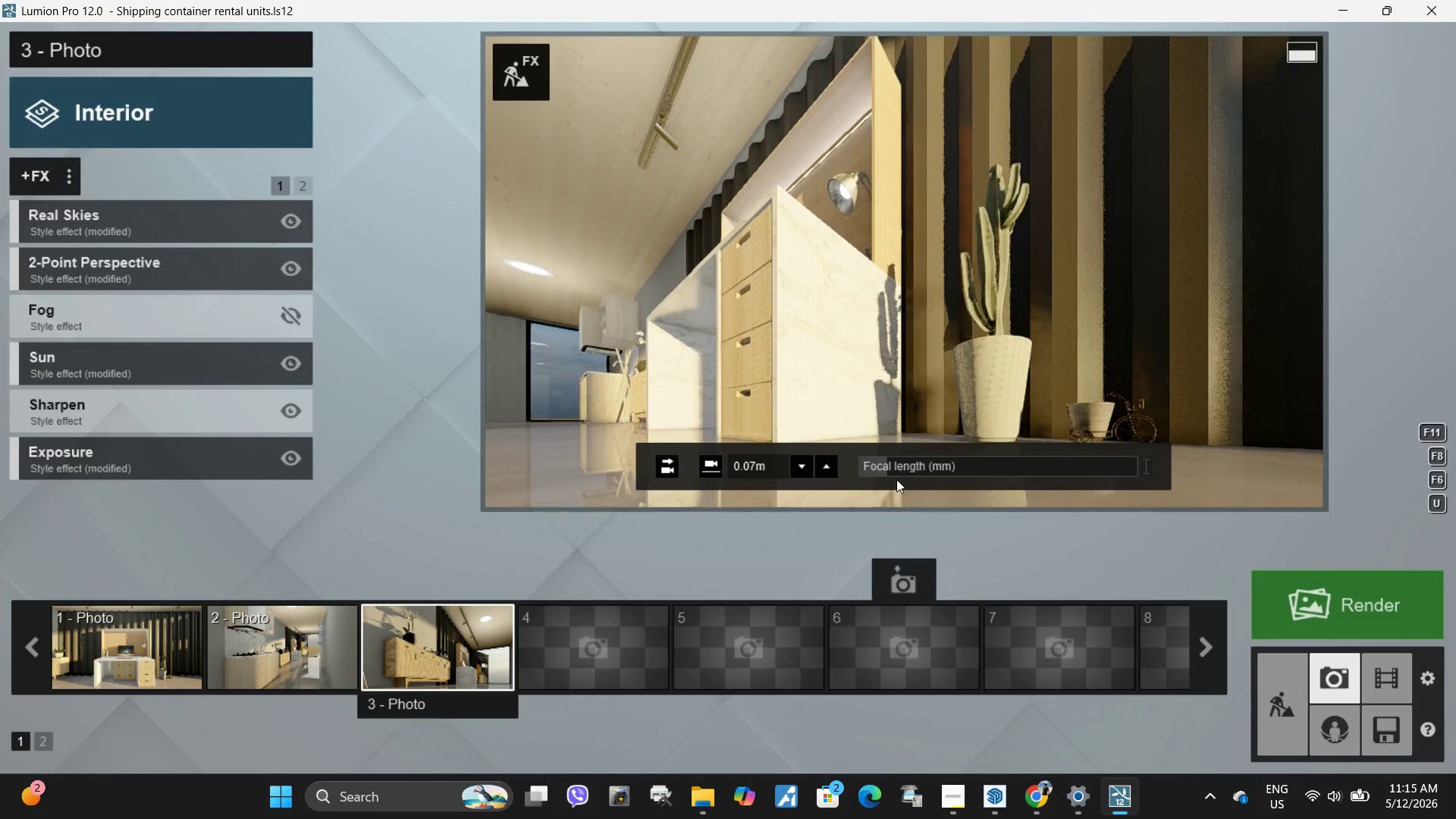 
left_click_drag(start_coordinate=[871, 465], to_coordinate=[826, 474])
 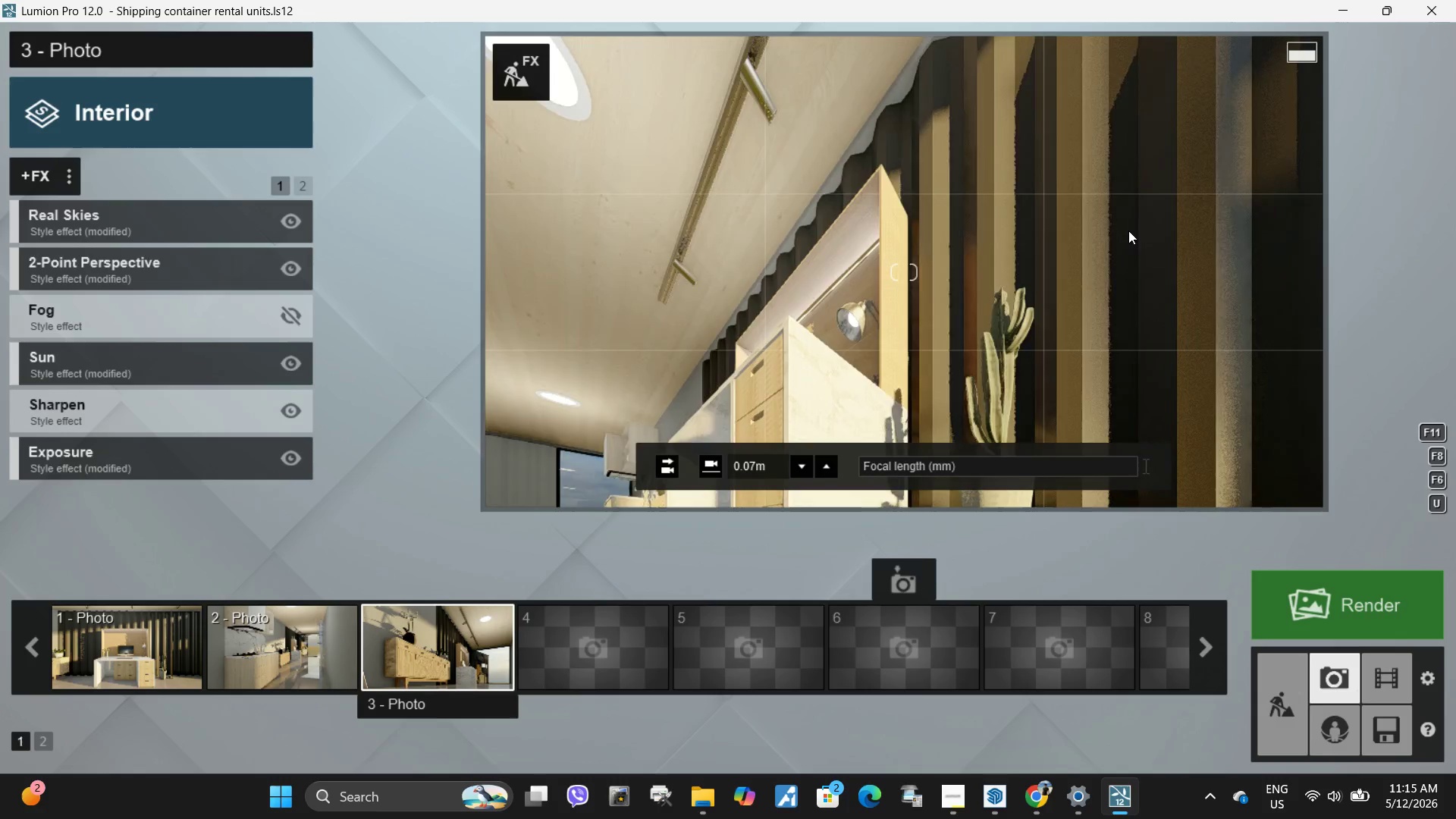 
left_click([1128, 231])
 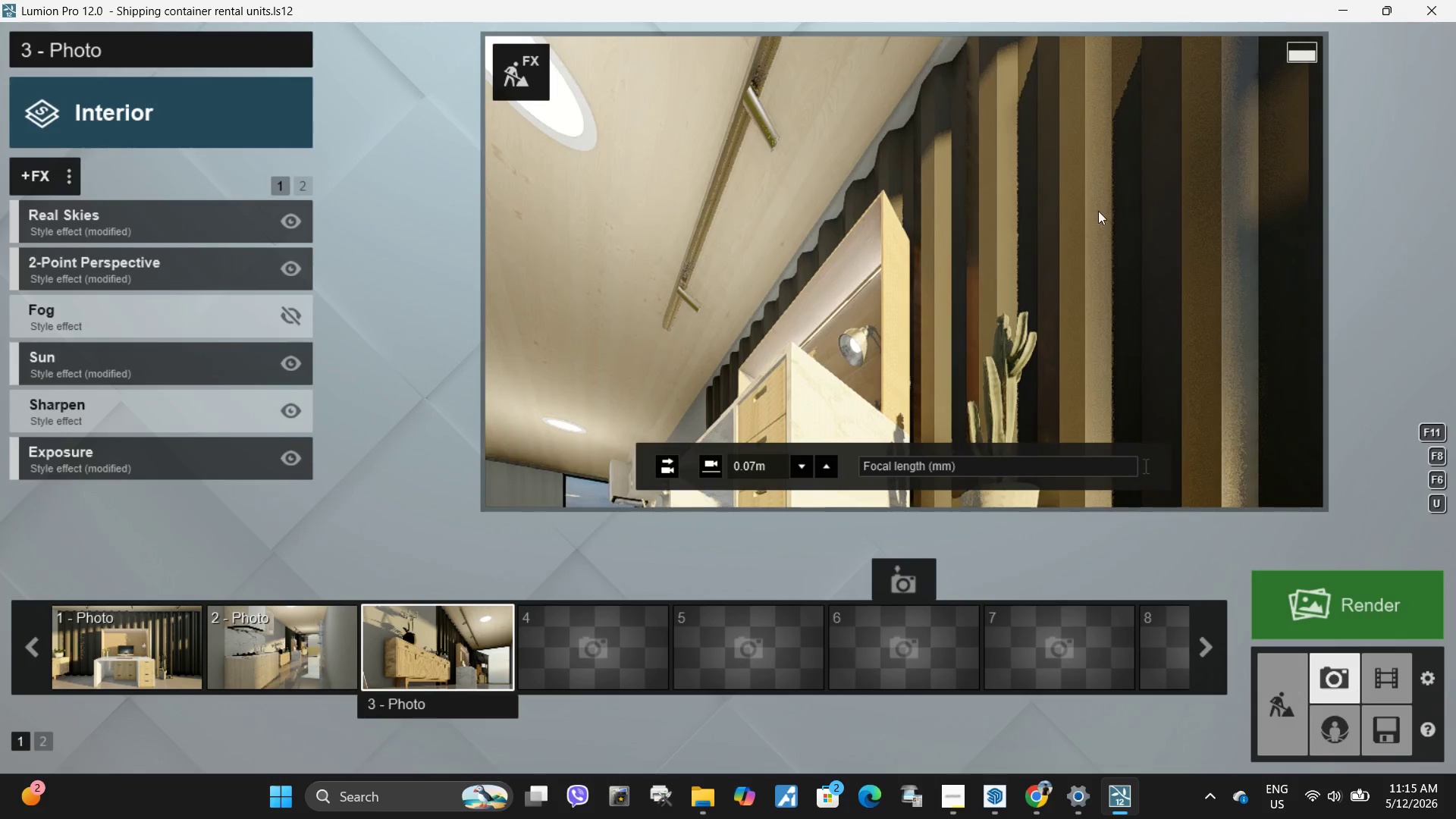 
left_click([1070, 194])
 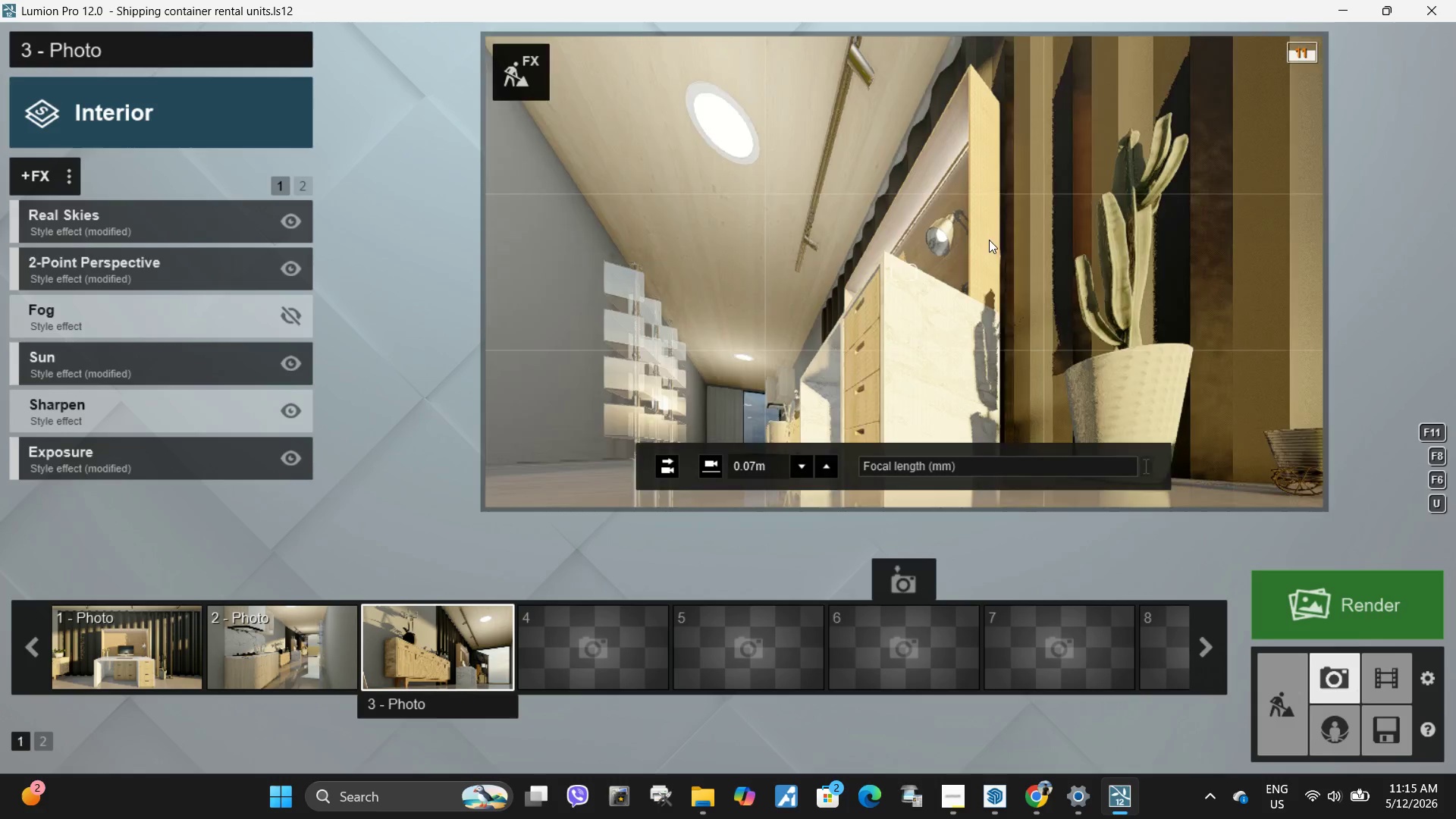 
hold_key(key=W, duration=0.42)
 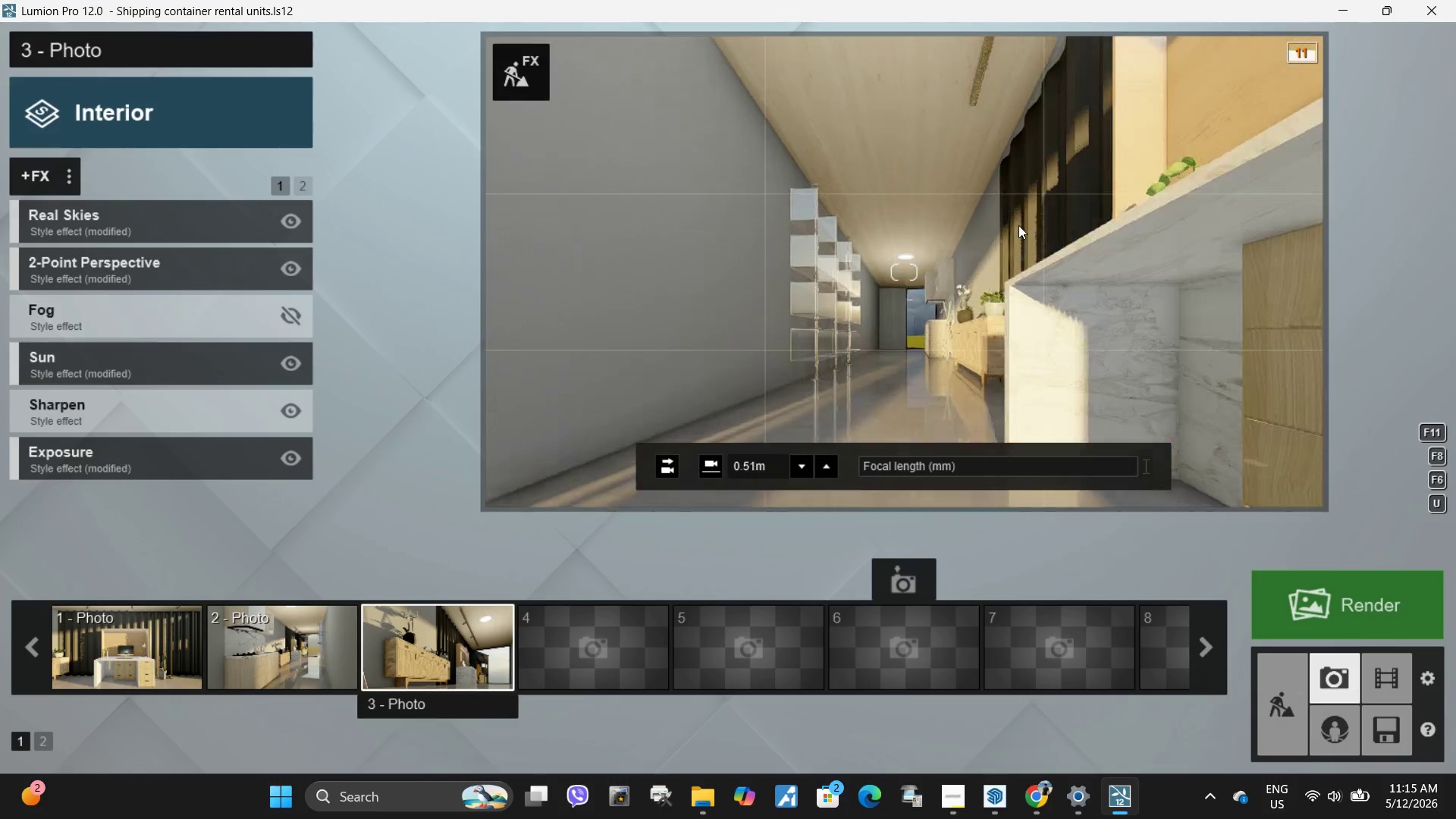 
key(W)
 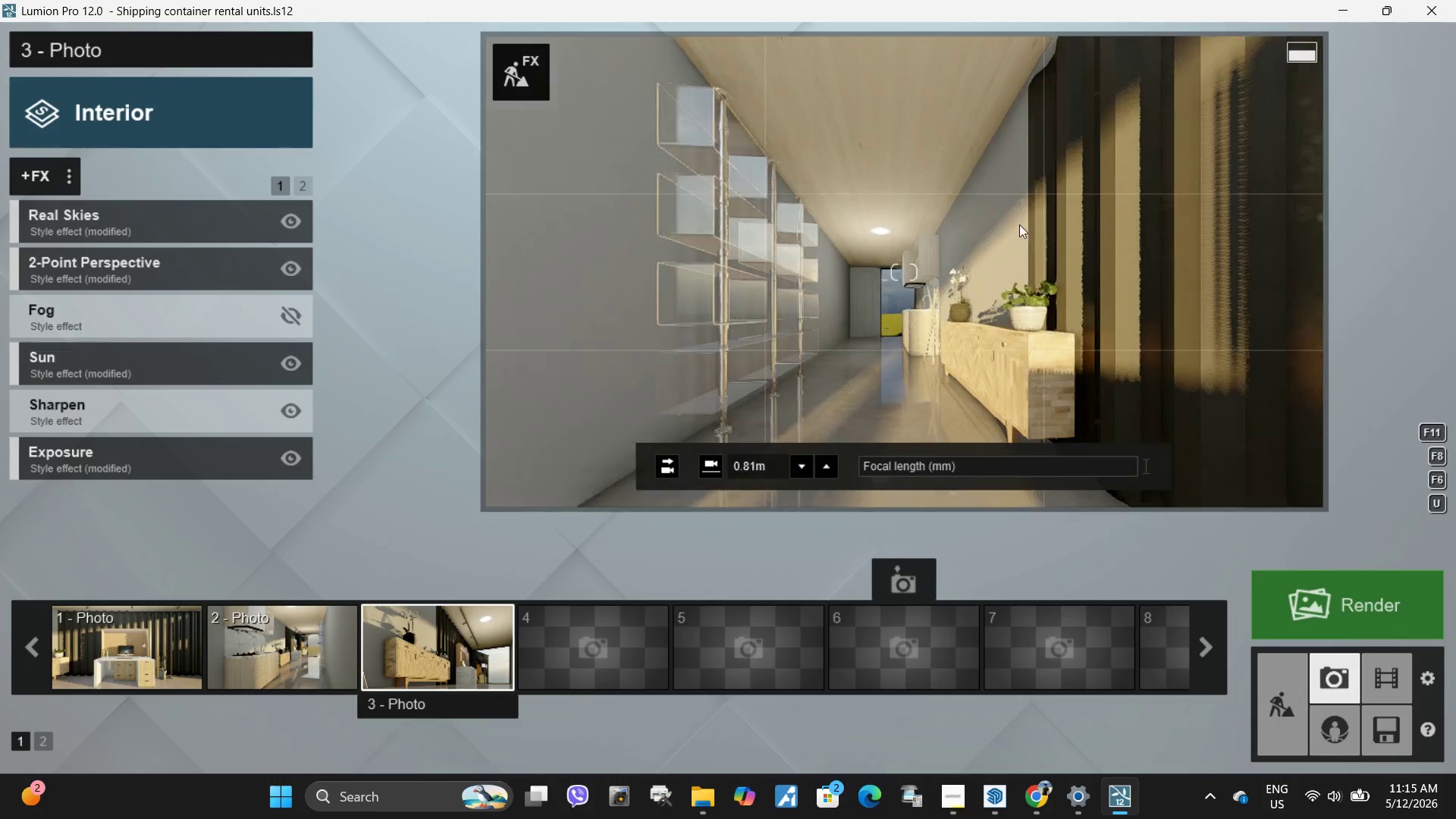 
key(A)
 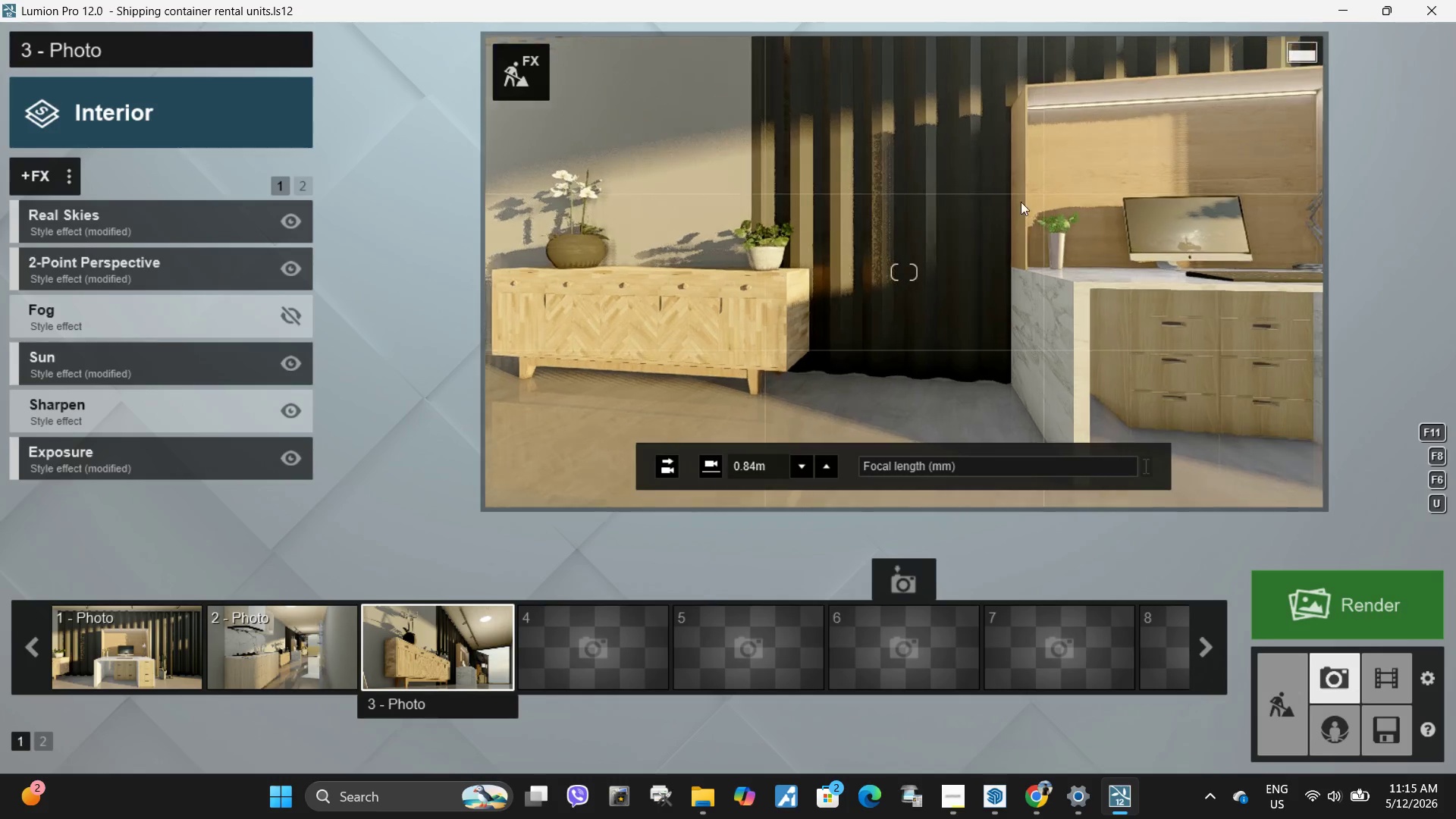 
hold_key(key=Space, duration=4.86)
 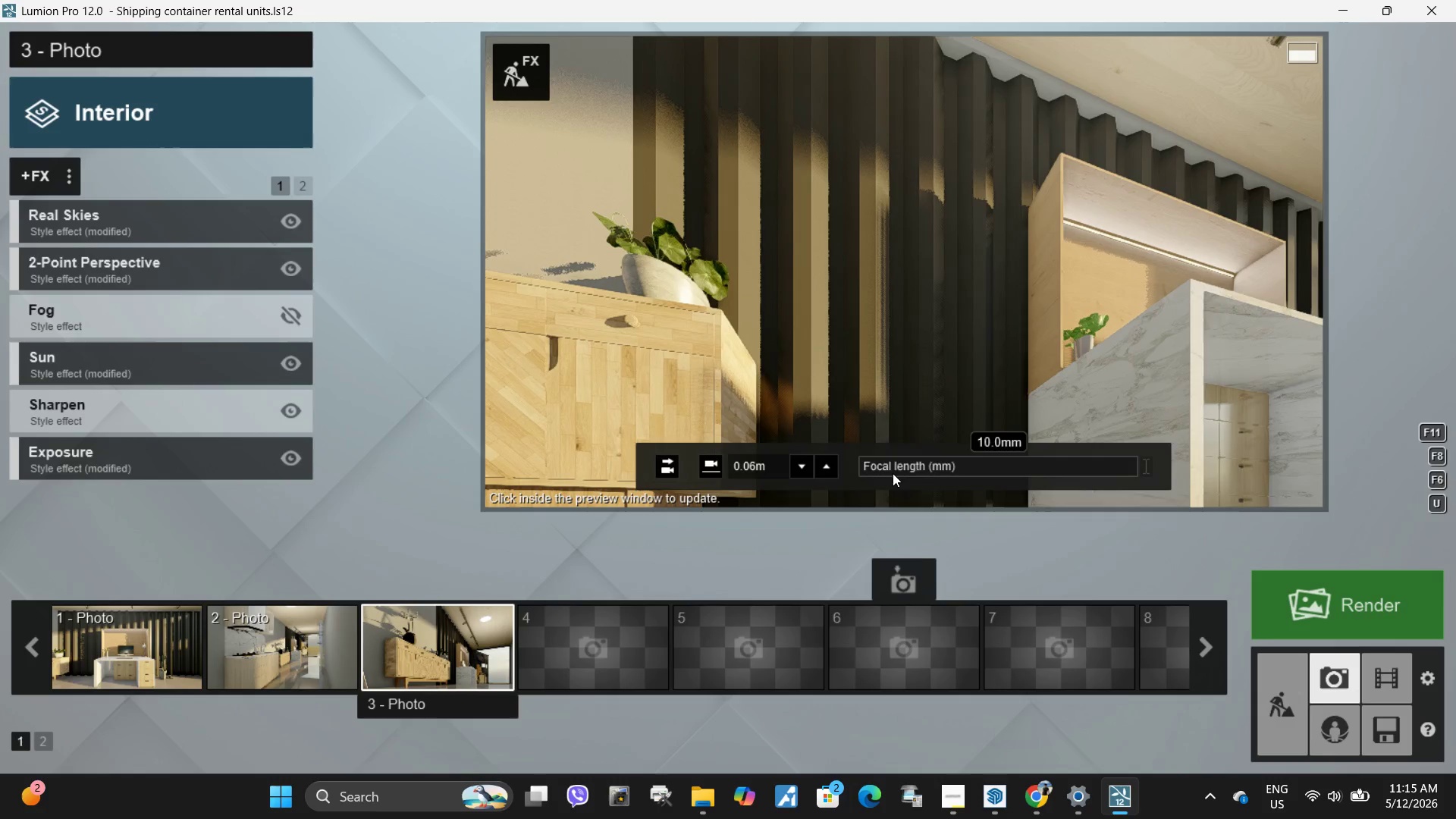 
hold_key(key=W, duration=0.31)
 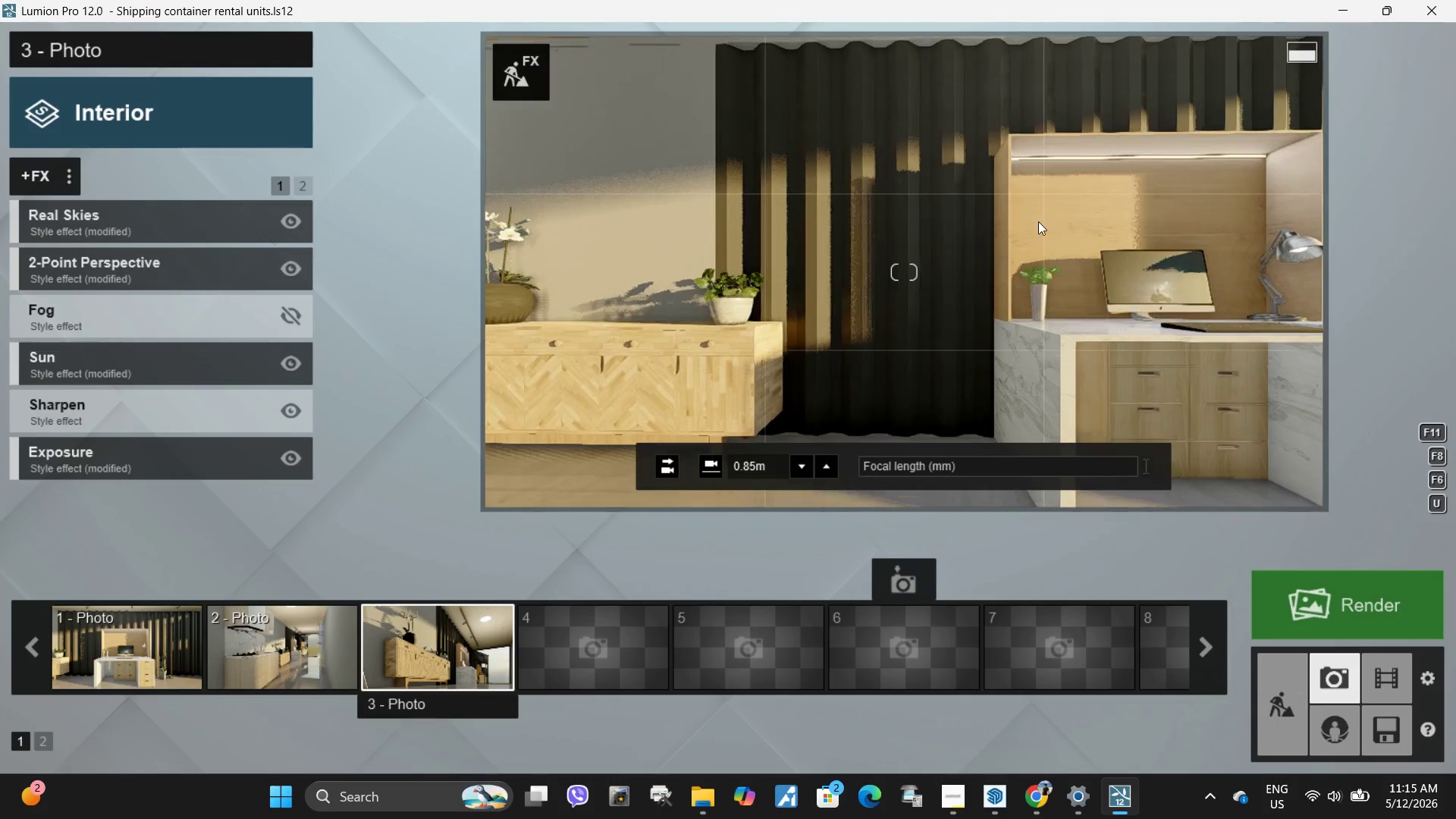 
hold_key(key=A, duration=0.41)
 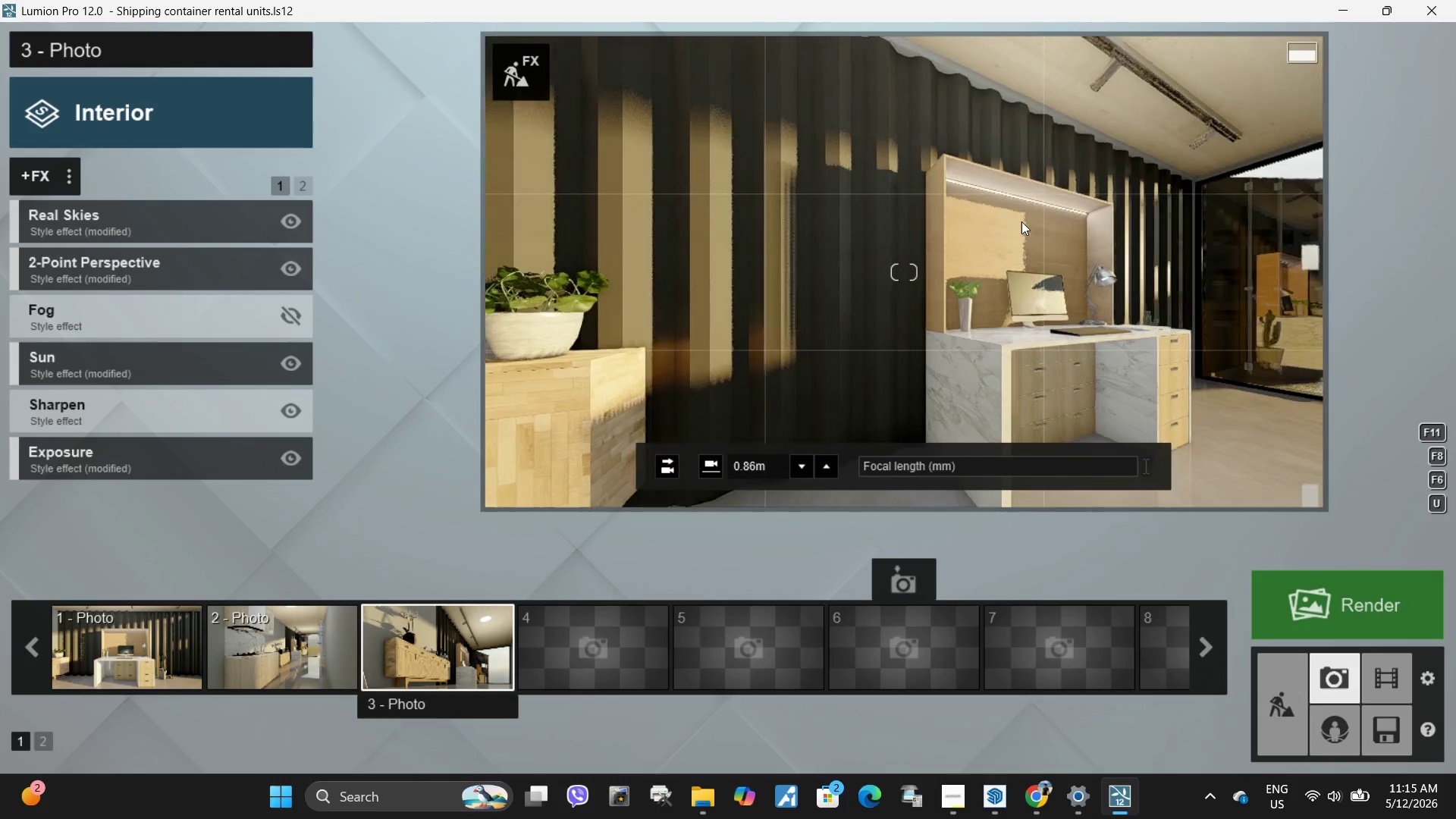 
hold_key(key=E, duration=0.72)
 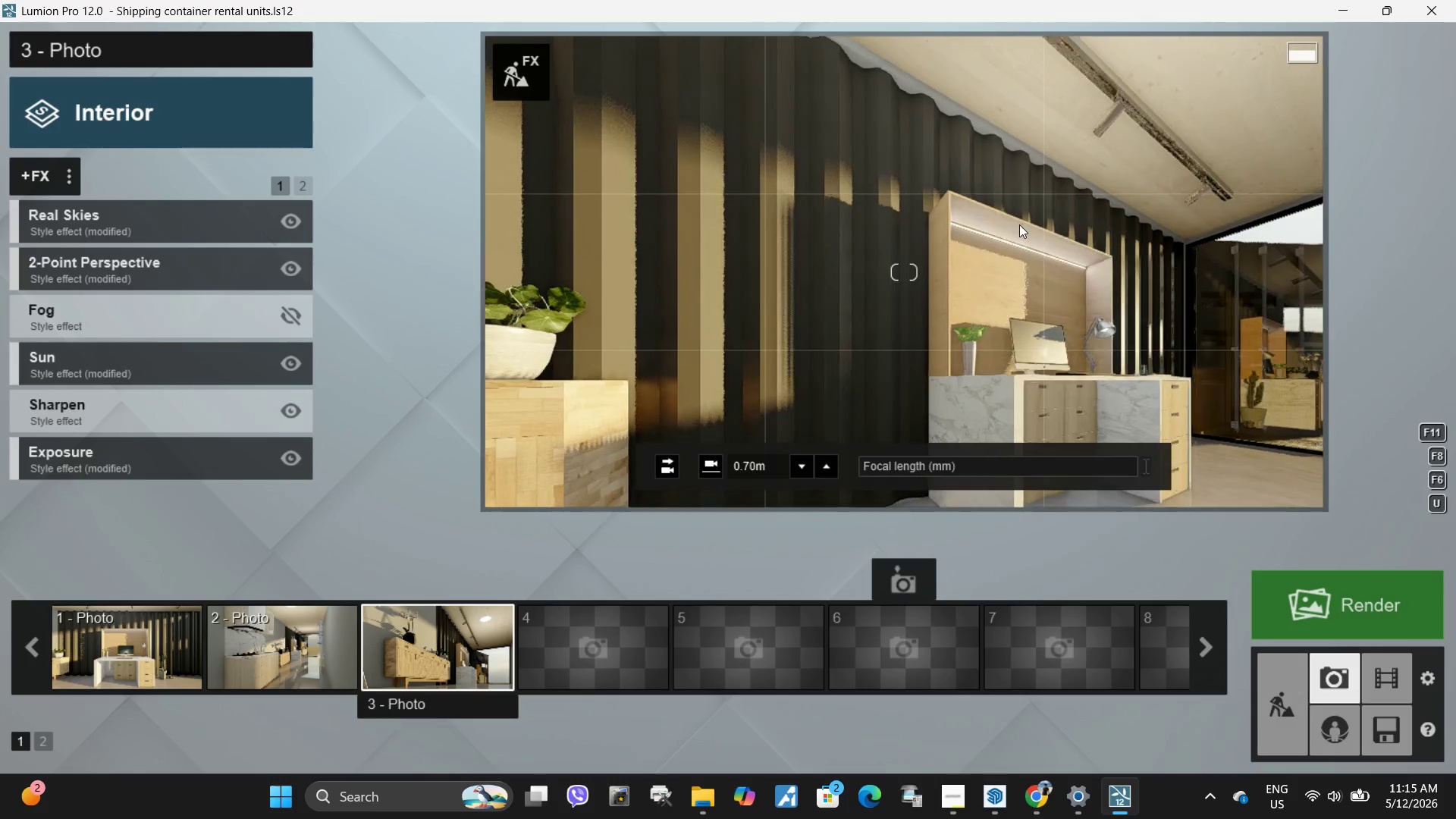 
hold_key(key=A, duration=0.47)
 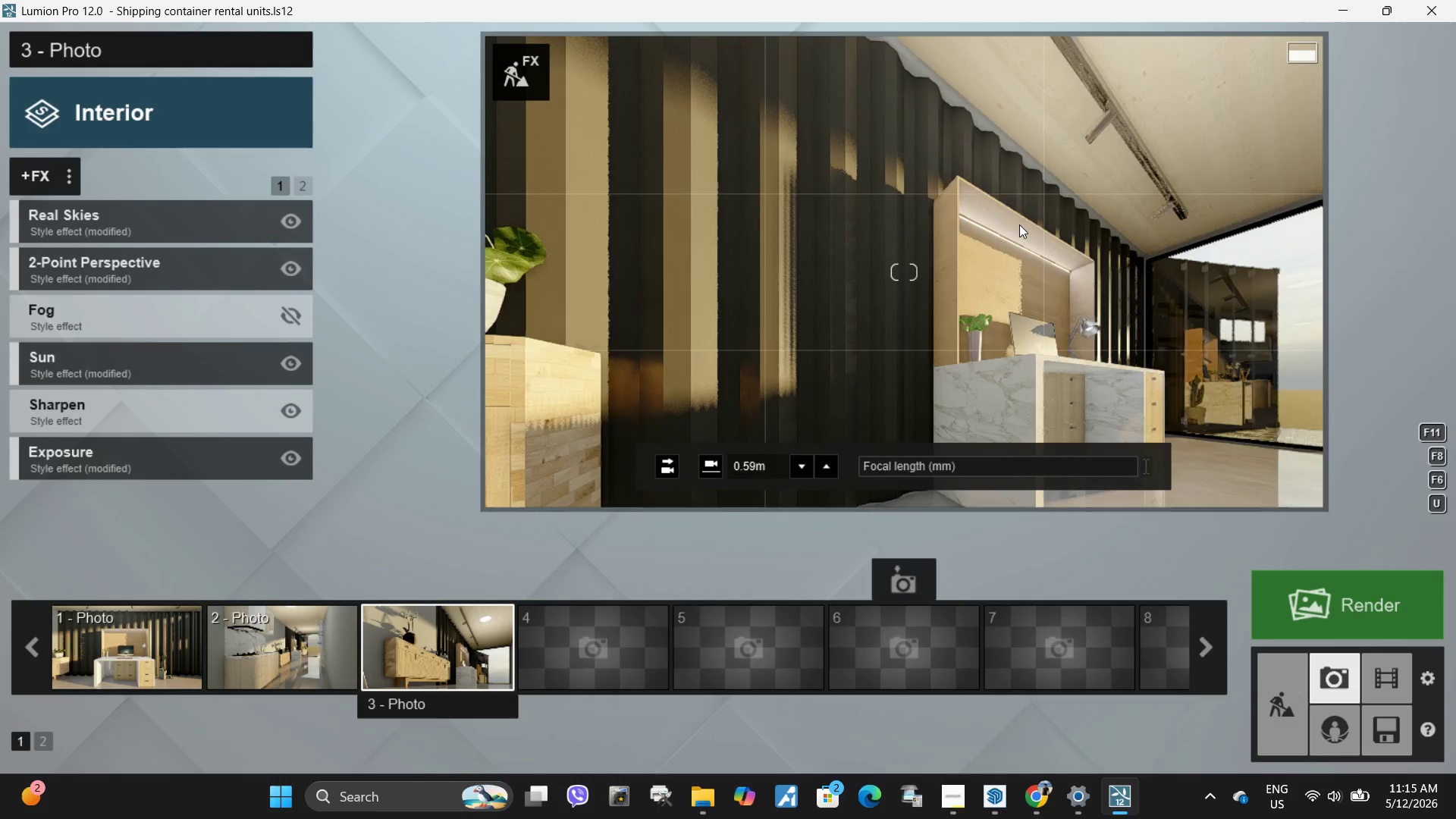 
hold_key(key=S, duration=0.36)
 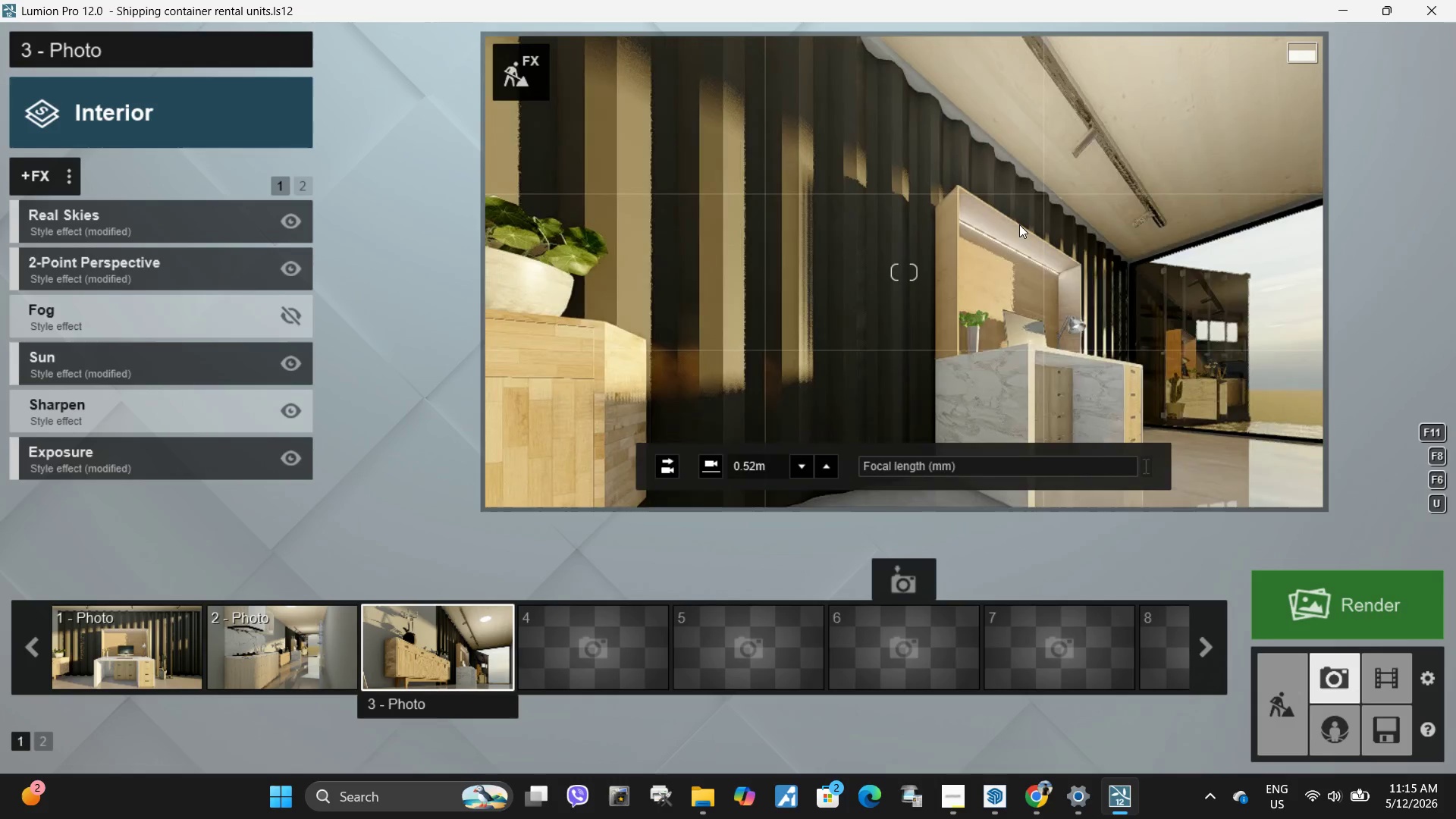 
hold_key(key=E, duration=0.83)
 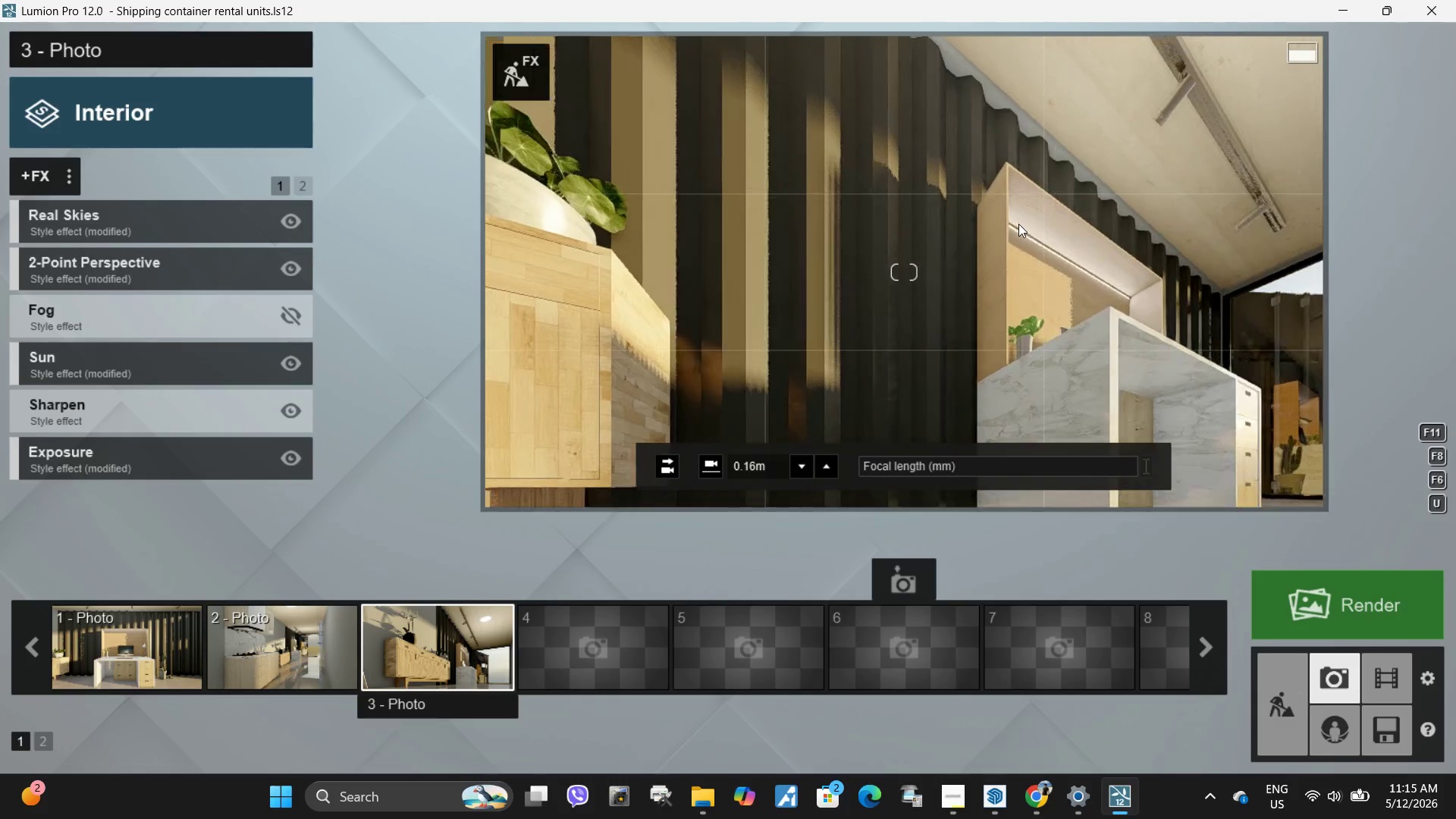 
key(S)
 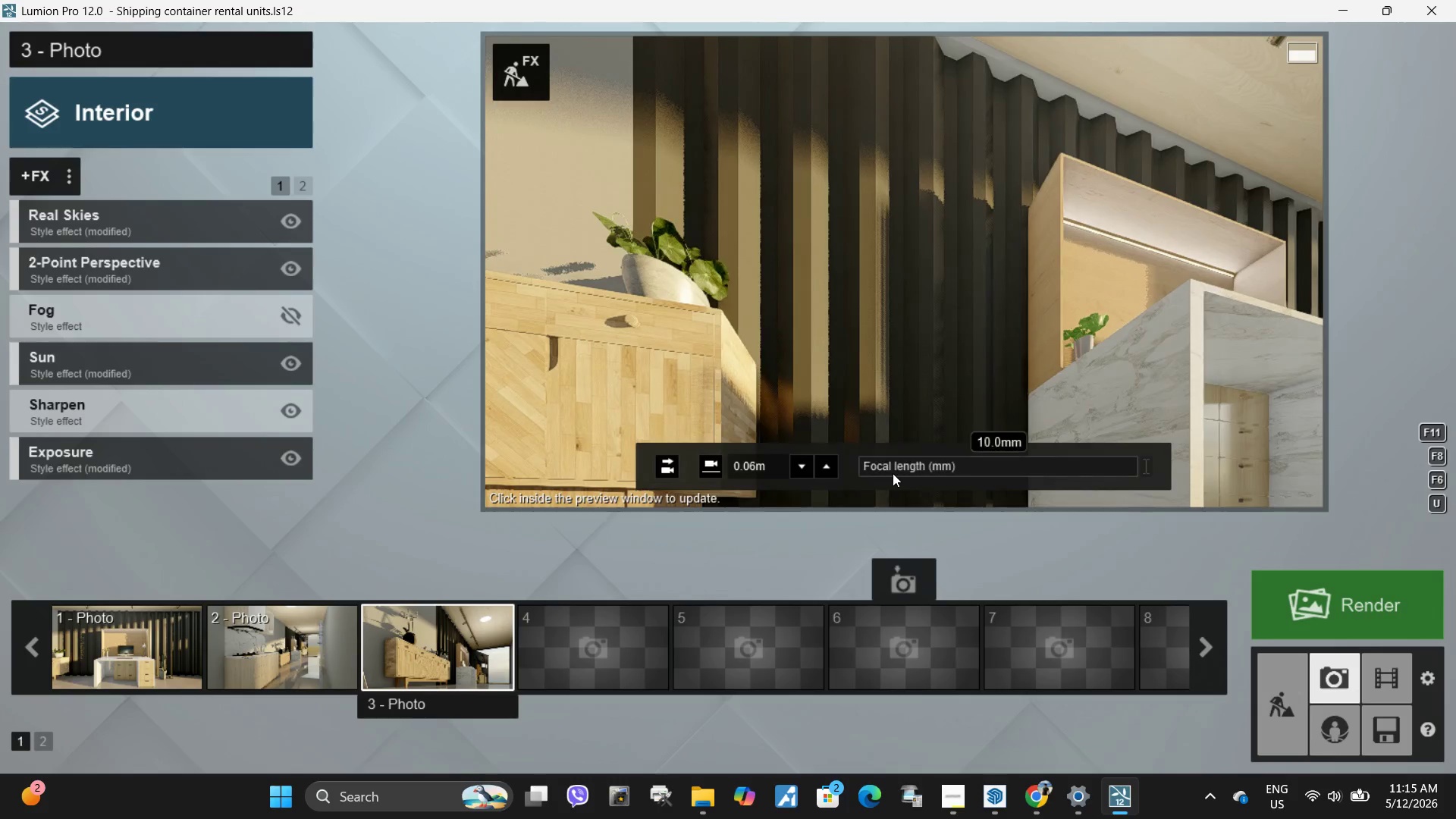 
left_click_drag(start_coordinate=[938, 463], to_coordinate=[934, 477])
 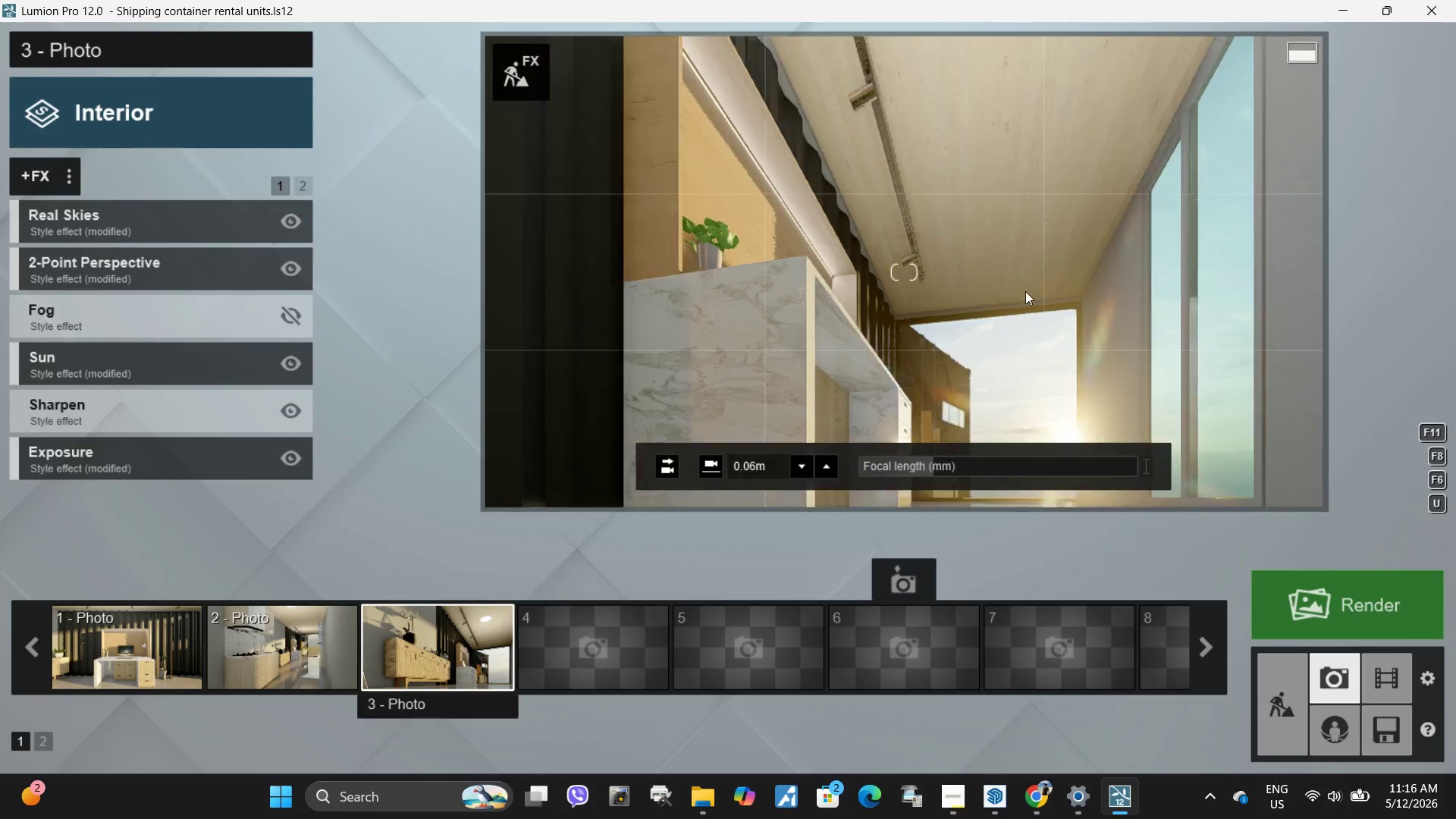 
hold_key(key=Space, duration=3.92)
 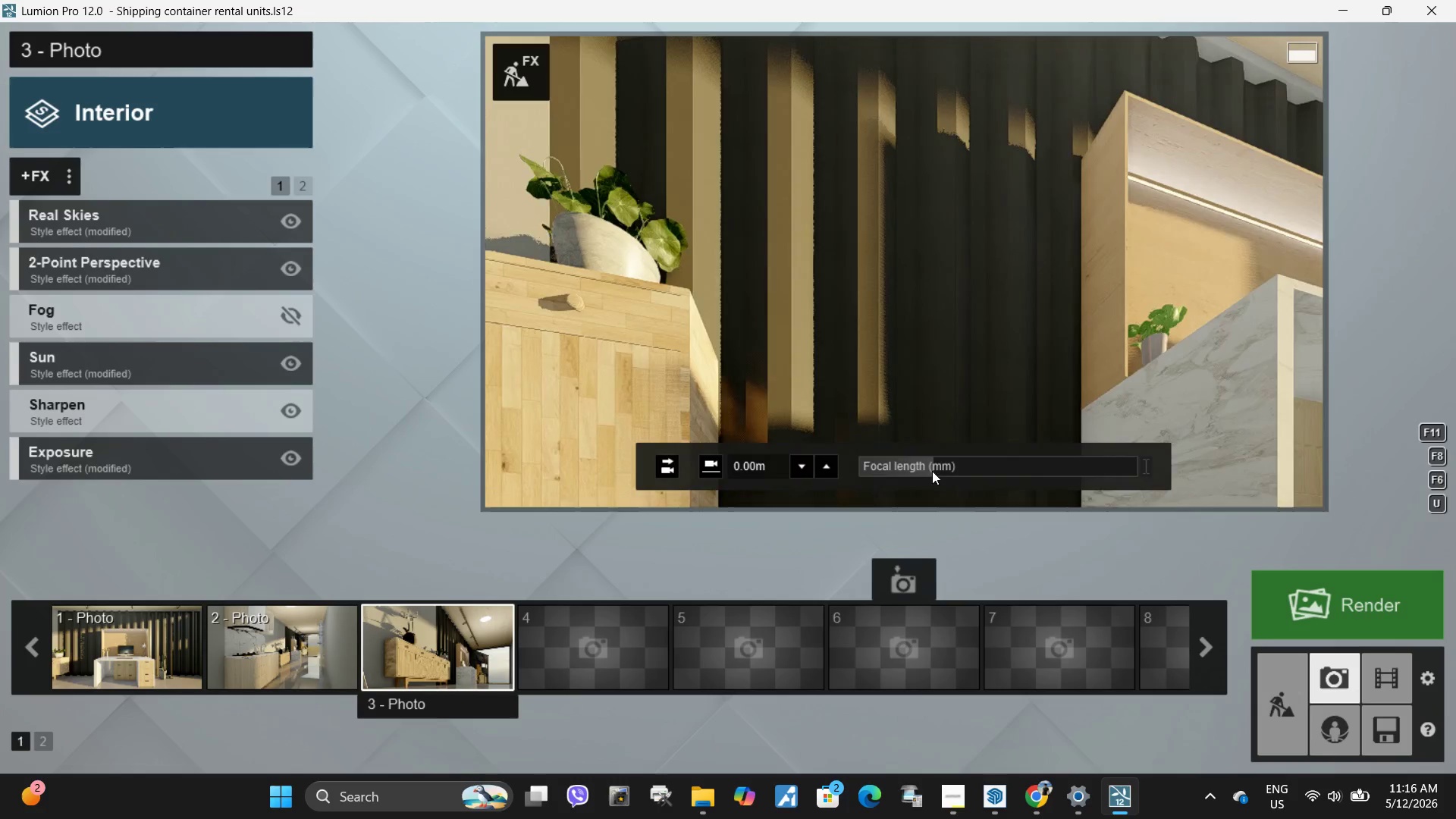 
type(eswq)
 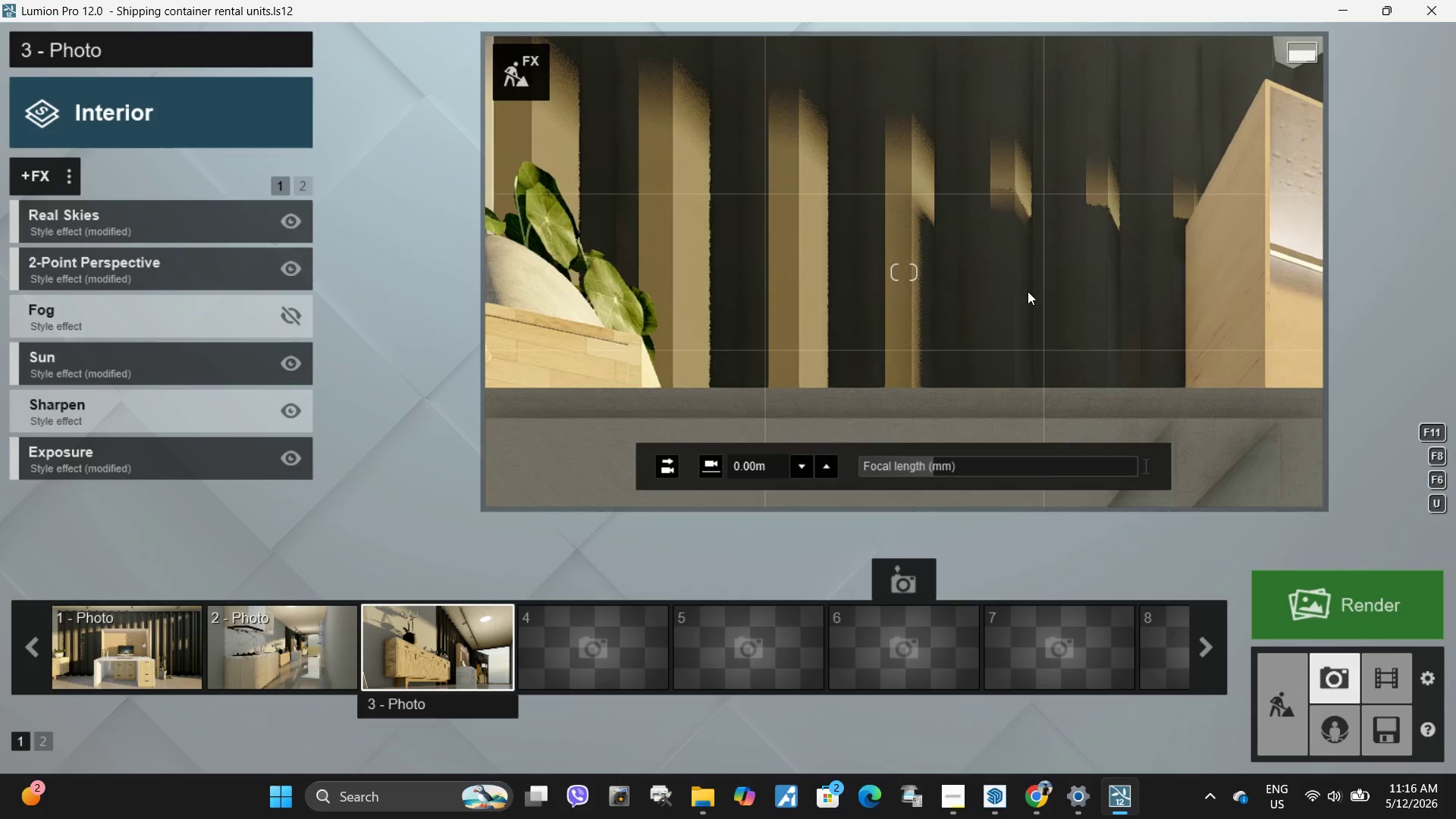 
hold_key(key=A, duration=0.34)
 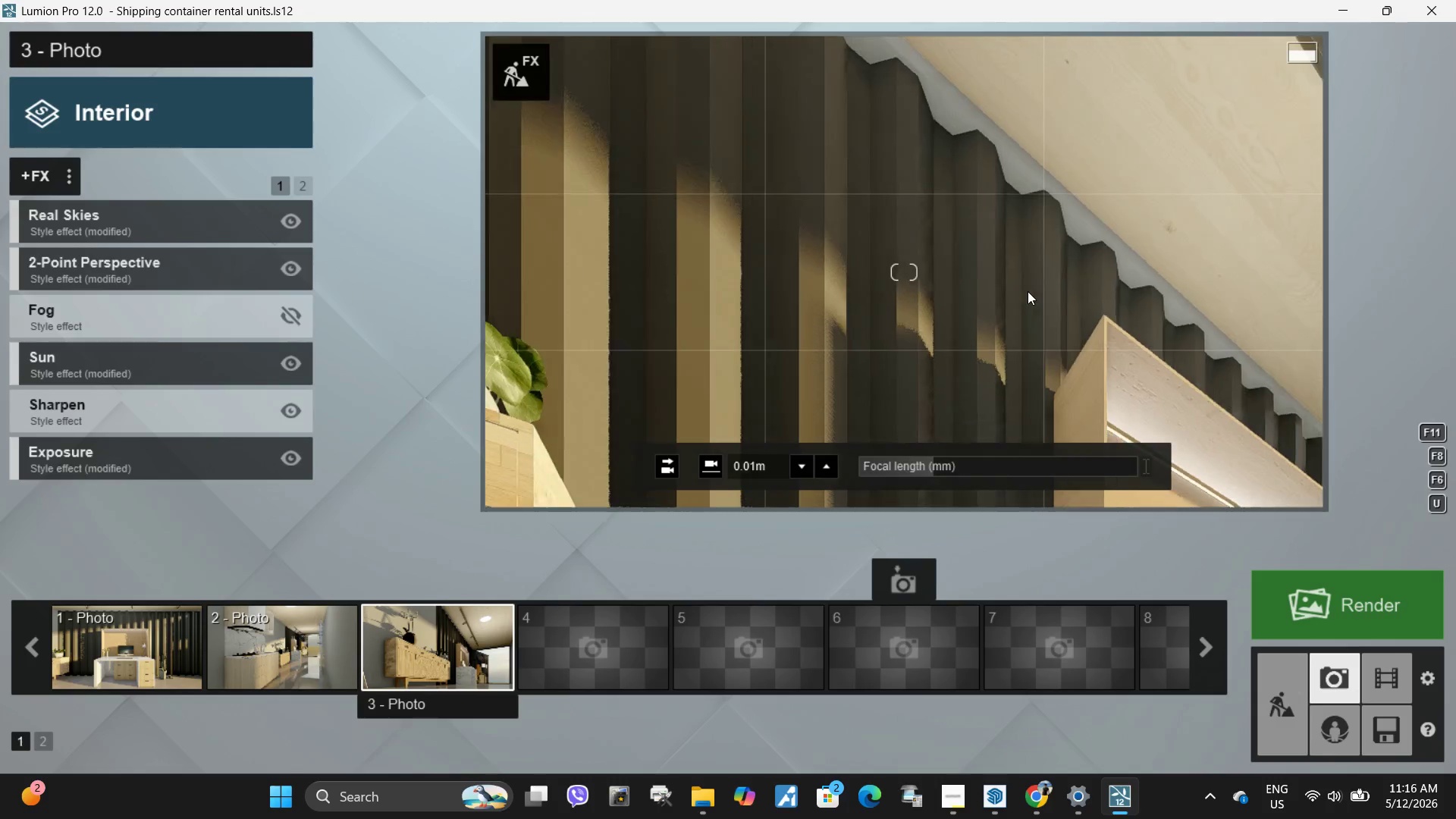 
hold_key(key=S, duration=1.19)
 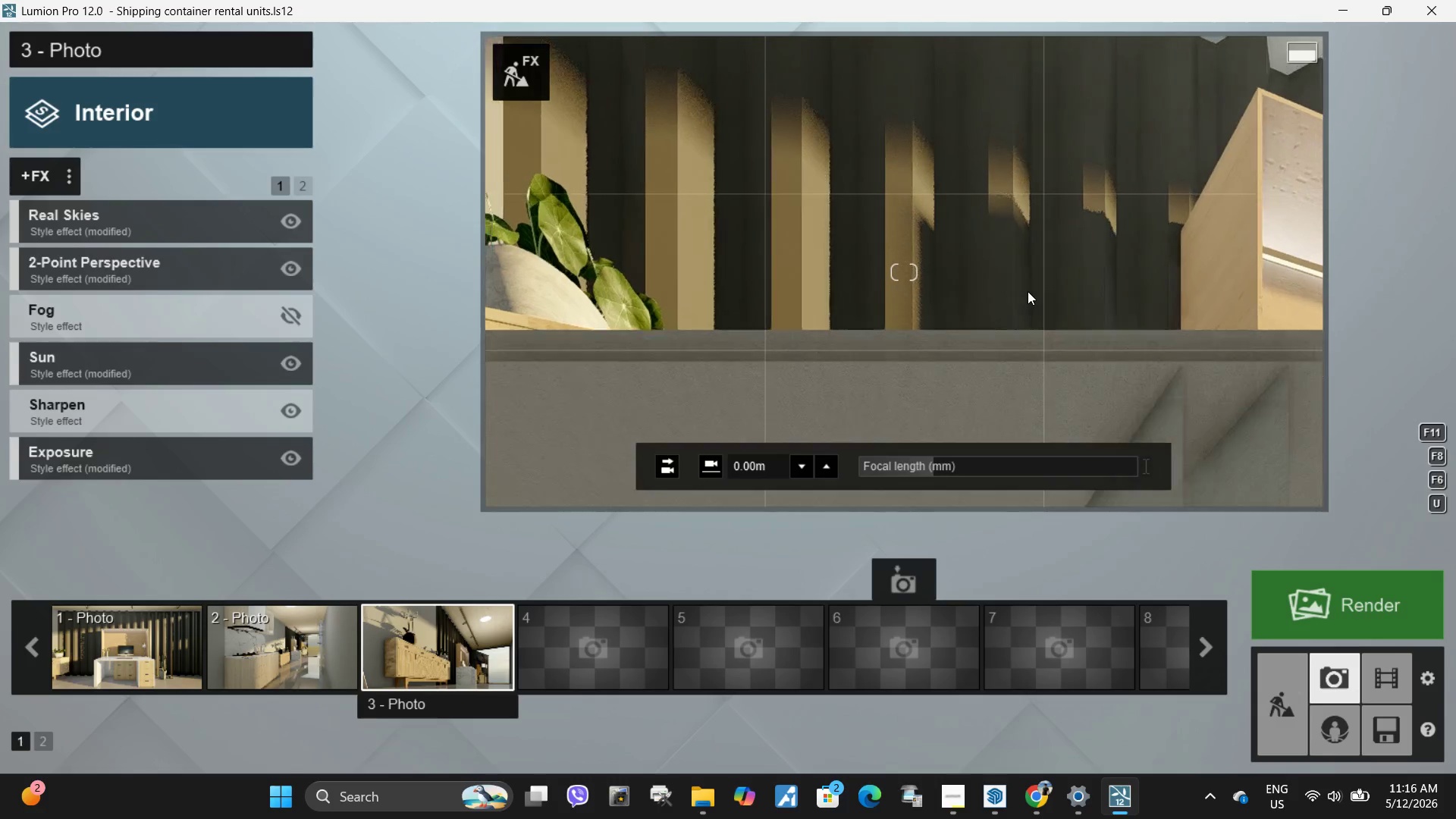 
hold_key(key=Q, duration=0.53)
 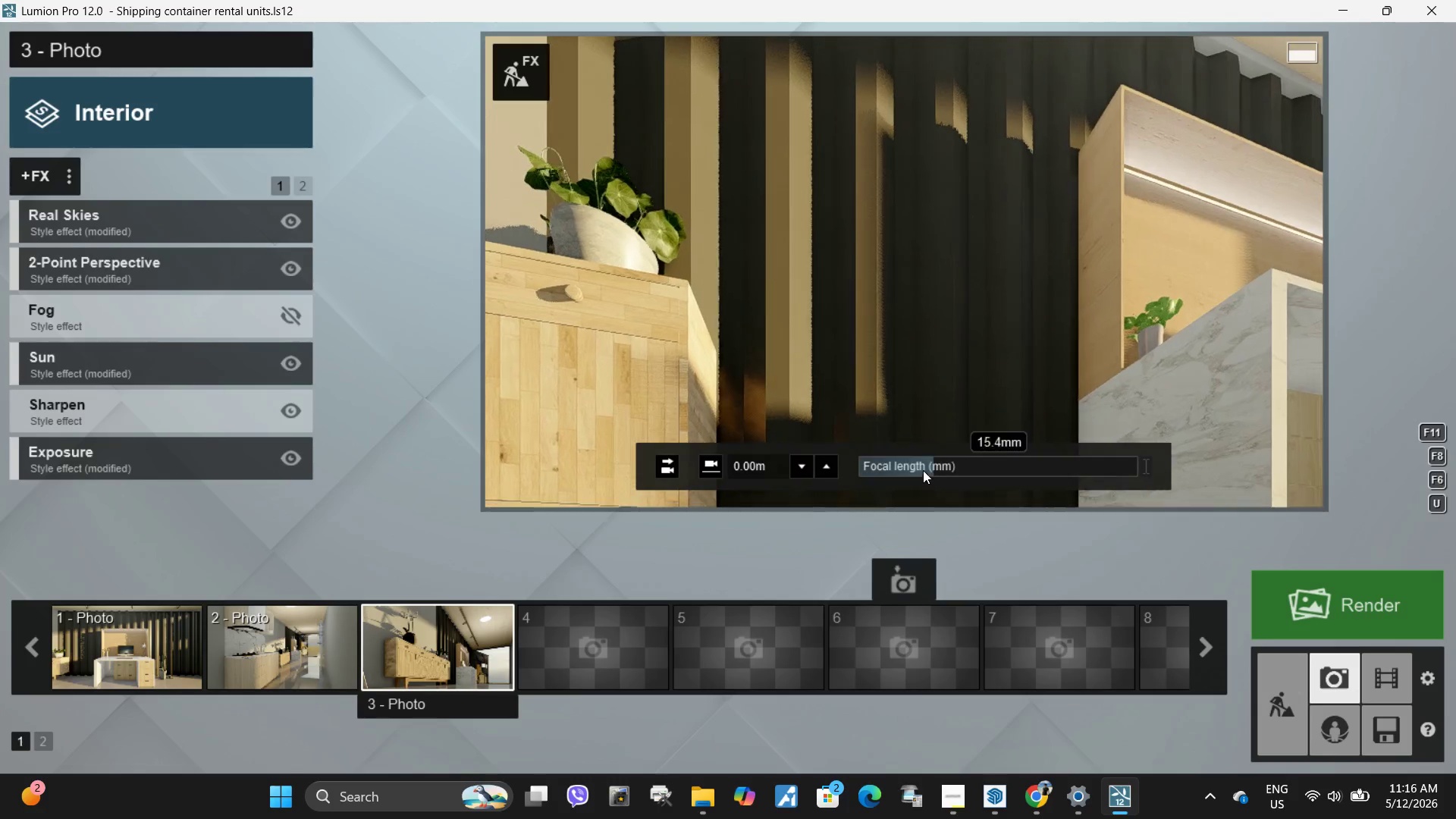 
left_click_drag(start_coordinate=[920, 461], to_coordinate=[783, 485])
 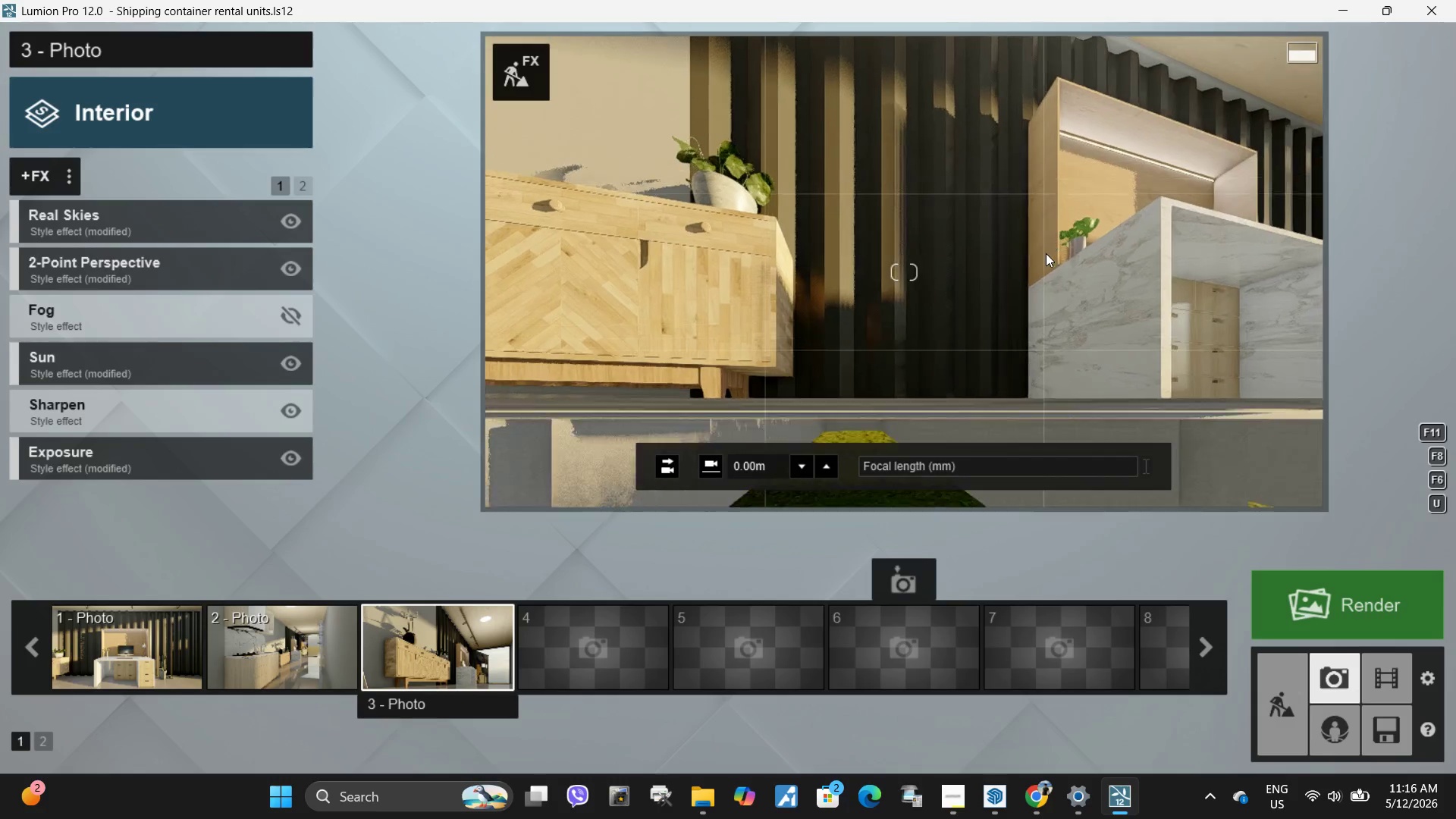 
hold_key(key=Space, duration=9.55)
 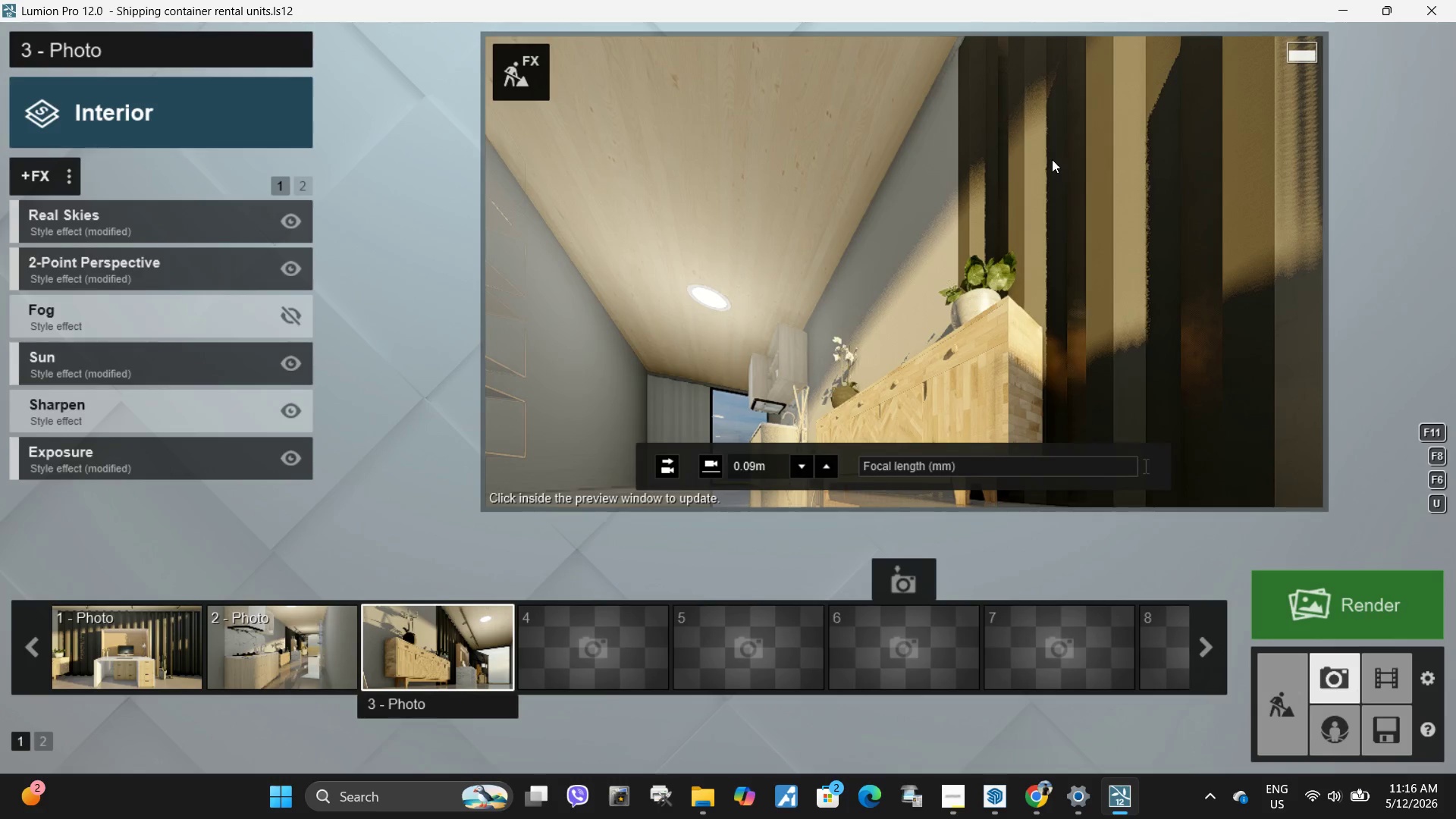 
type(qqww)
 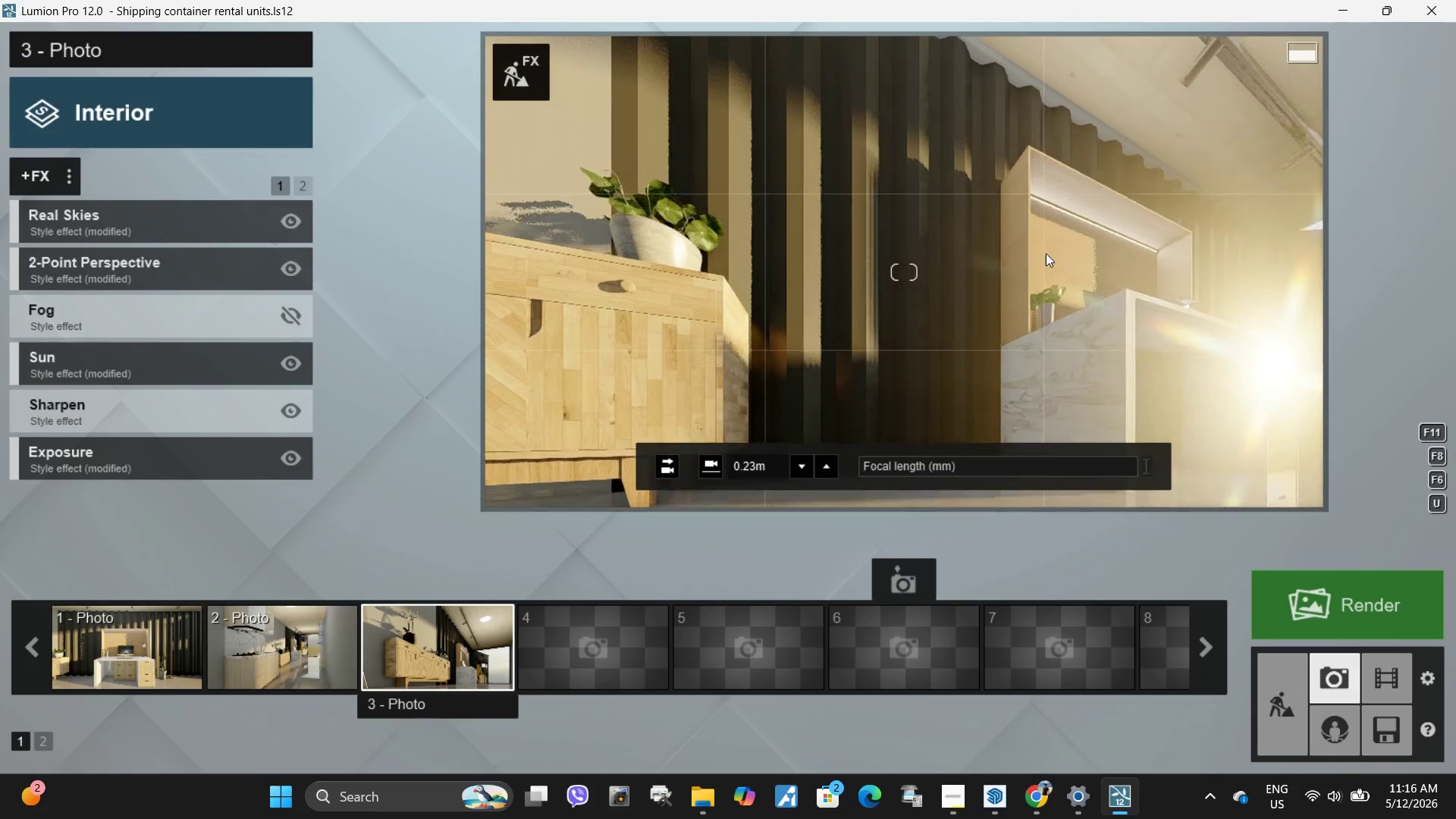 
key(W)
 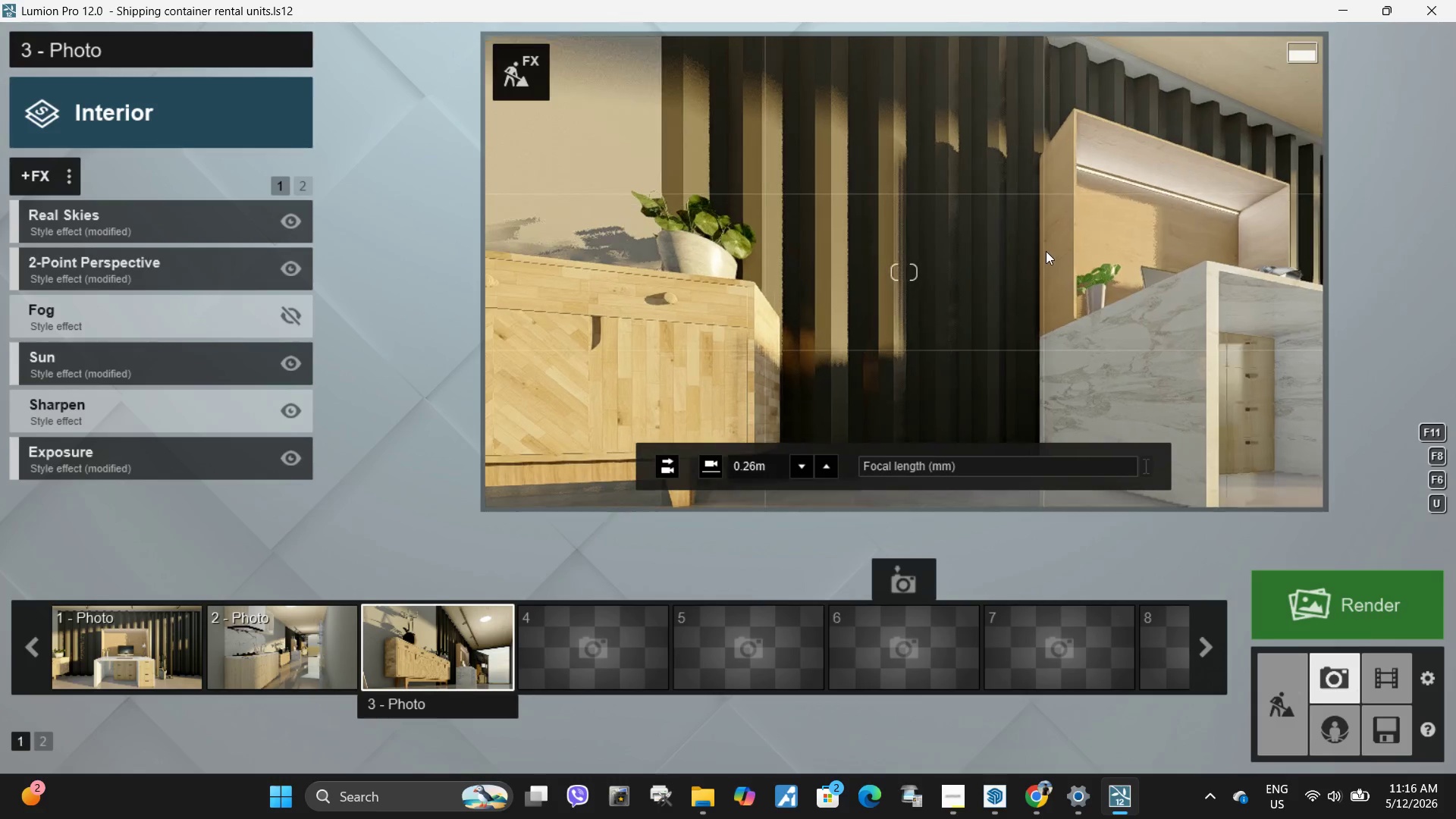 
type(ddeee)
 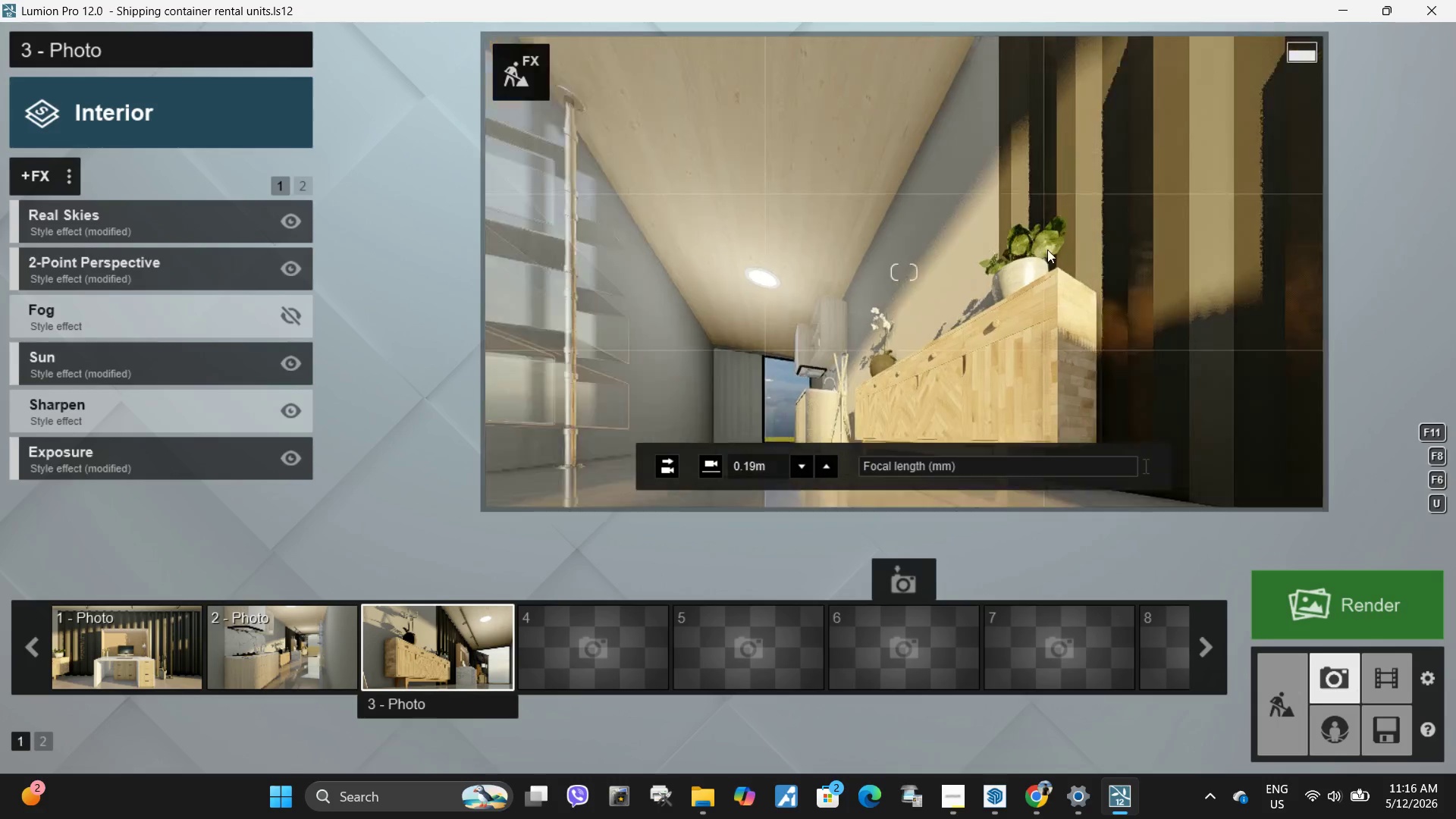 
type(asde)
 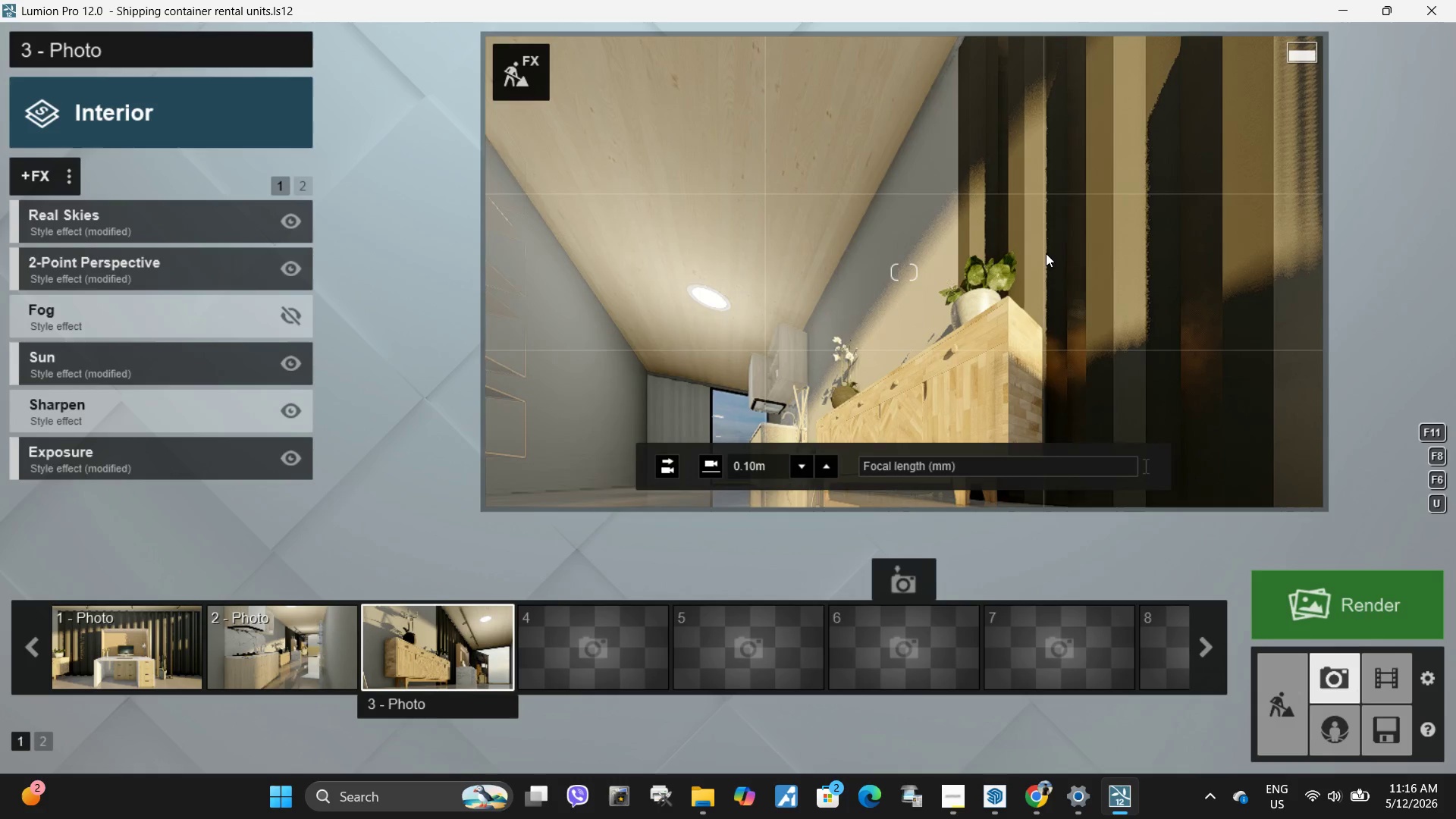 
left_click([1052, 159])
 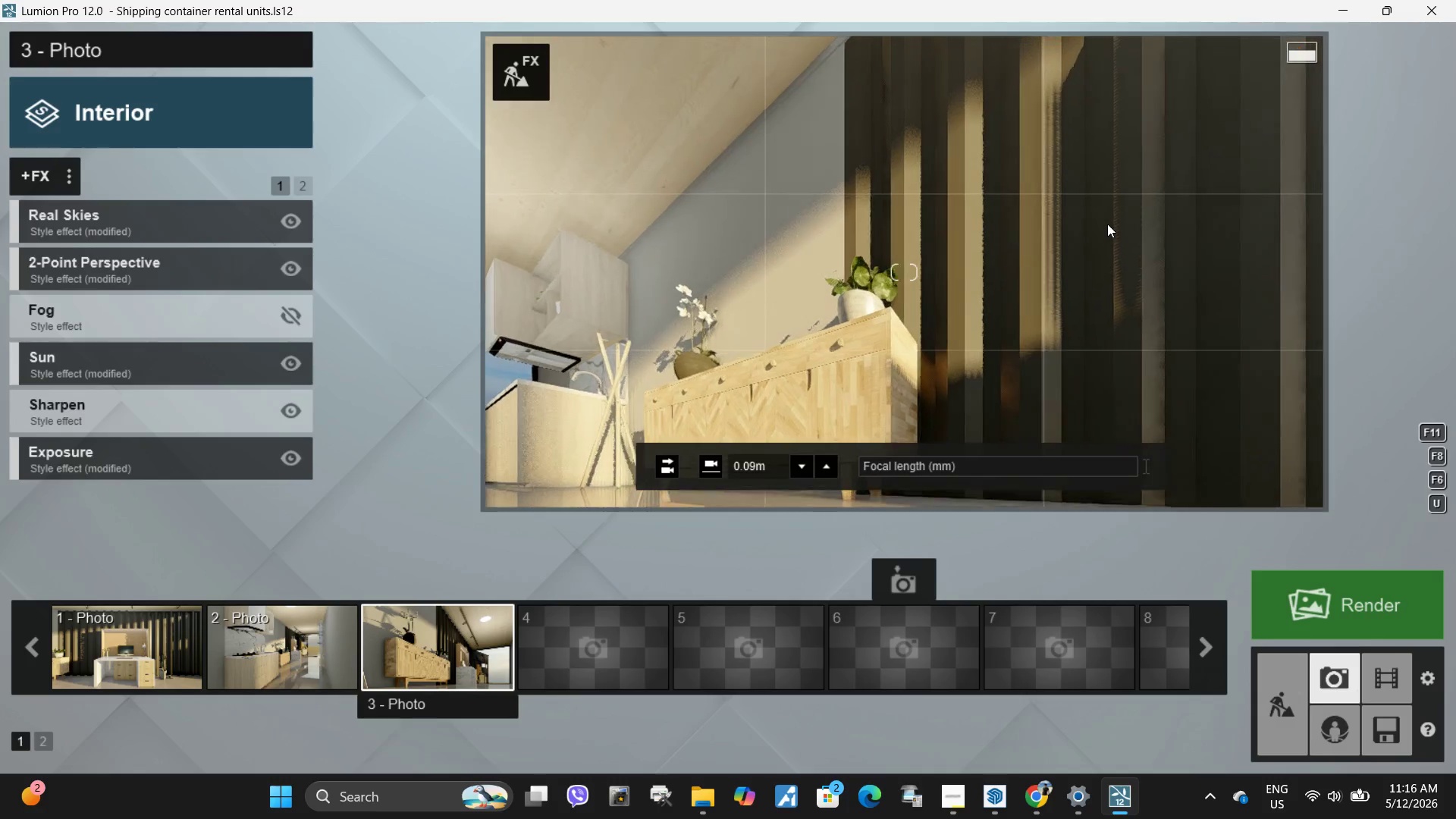 
left_click([1089, 221])
 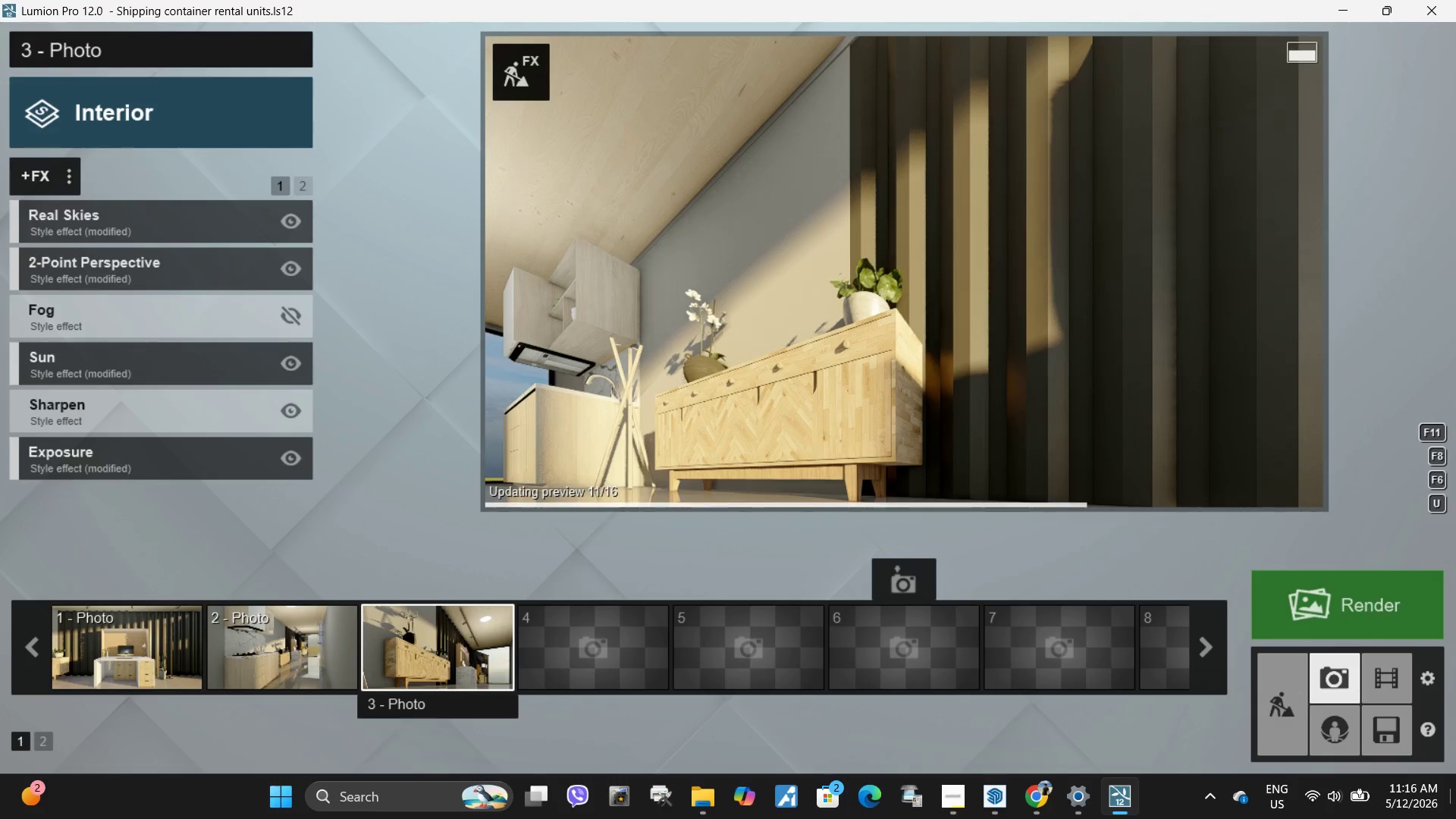 
mouse_move([952, 347])
 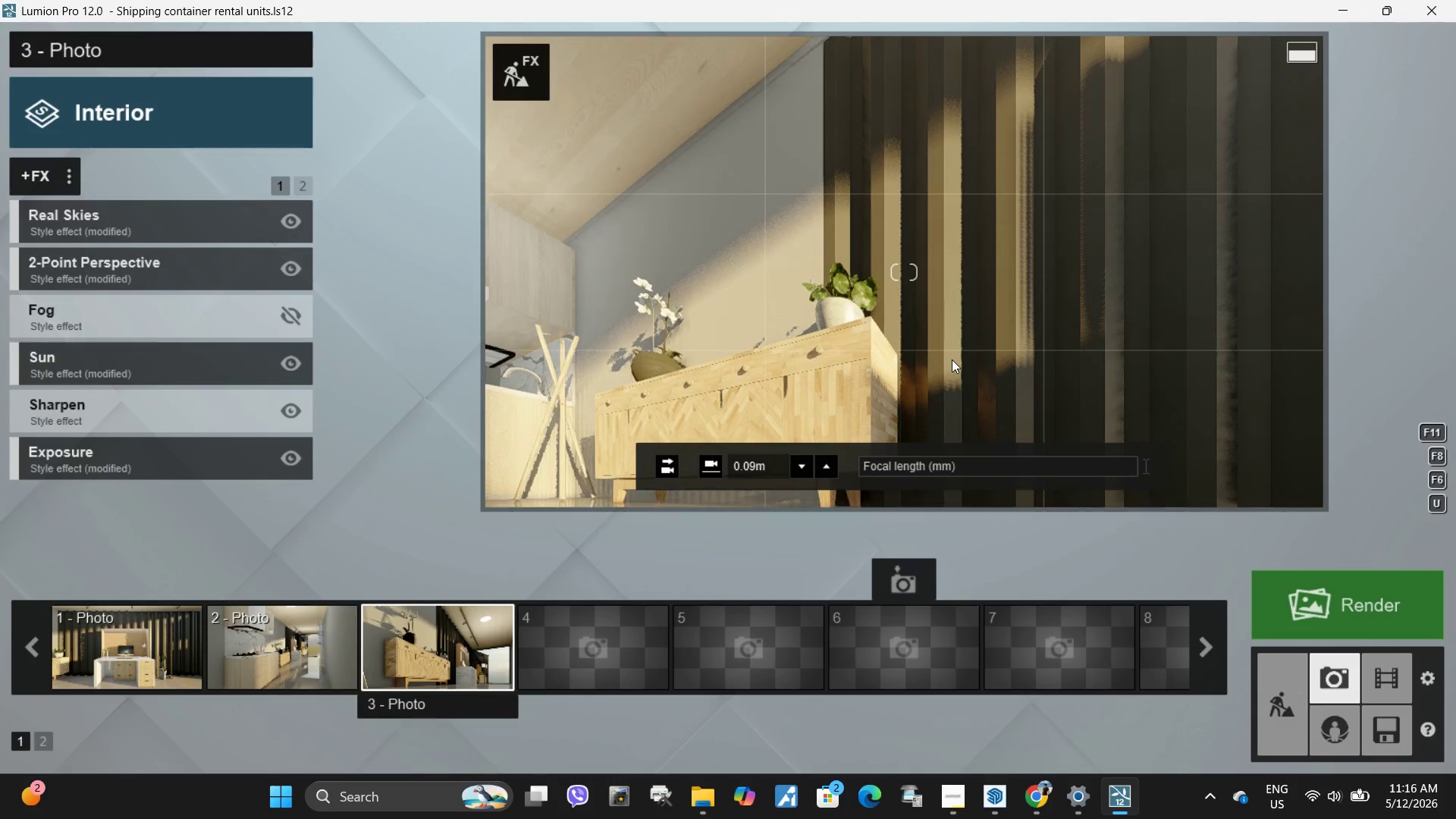 
left_click([952, 359])
 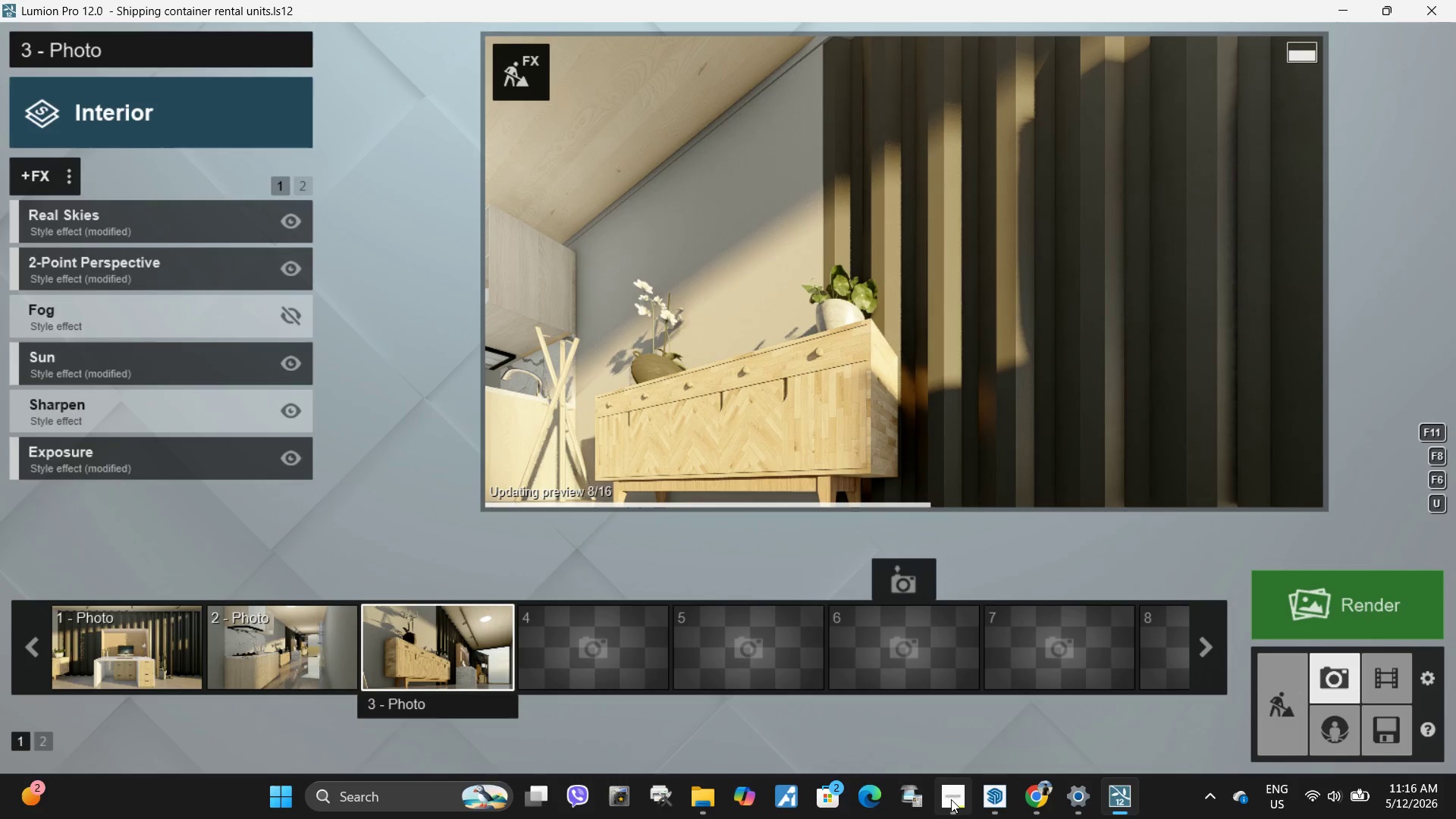 
mouse_move([954, 673])
 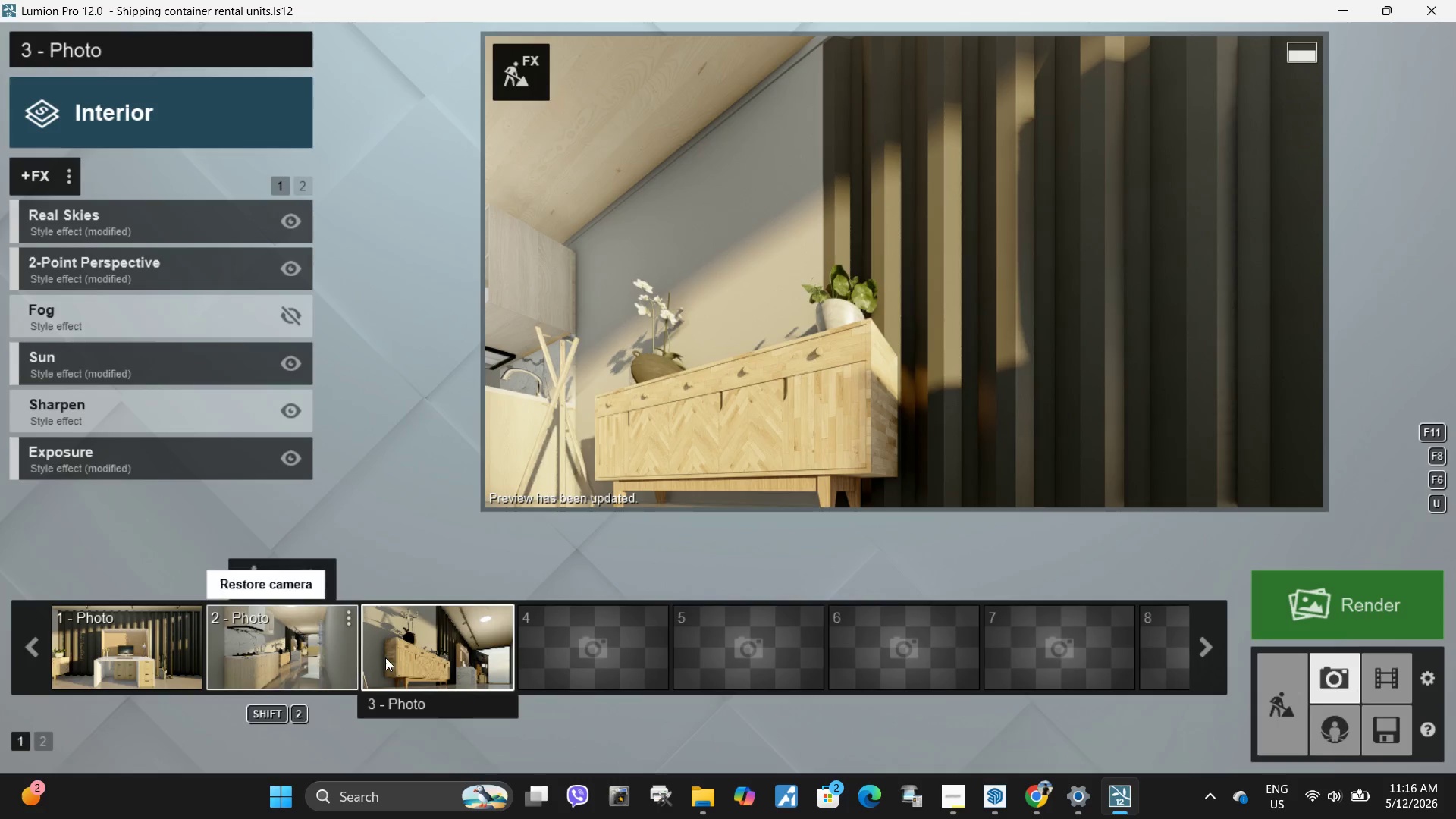 
left_click([431, 667])
 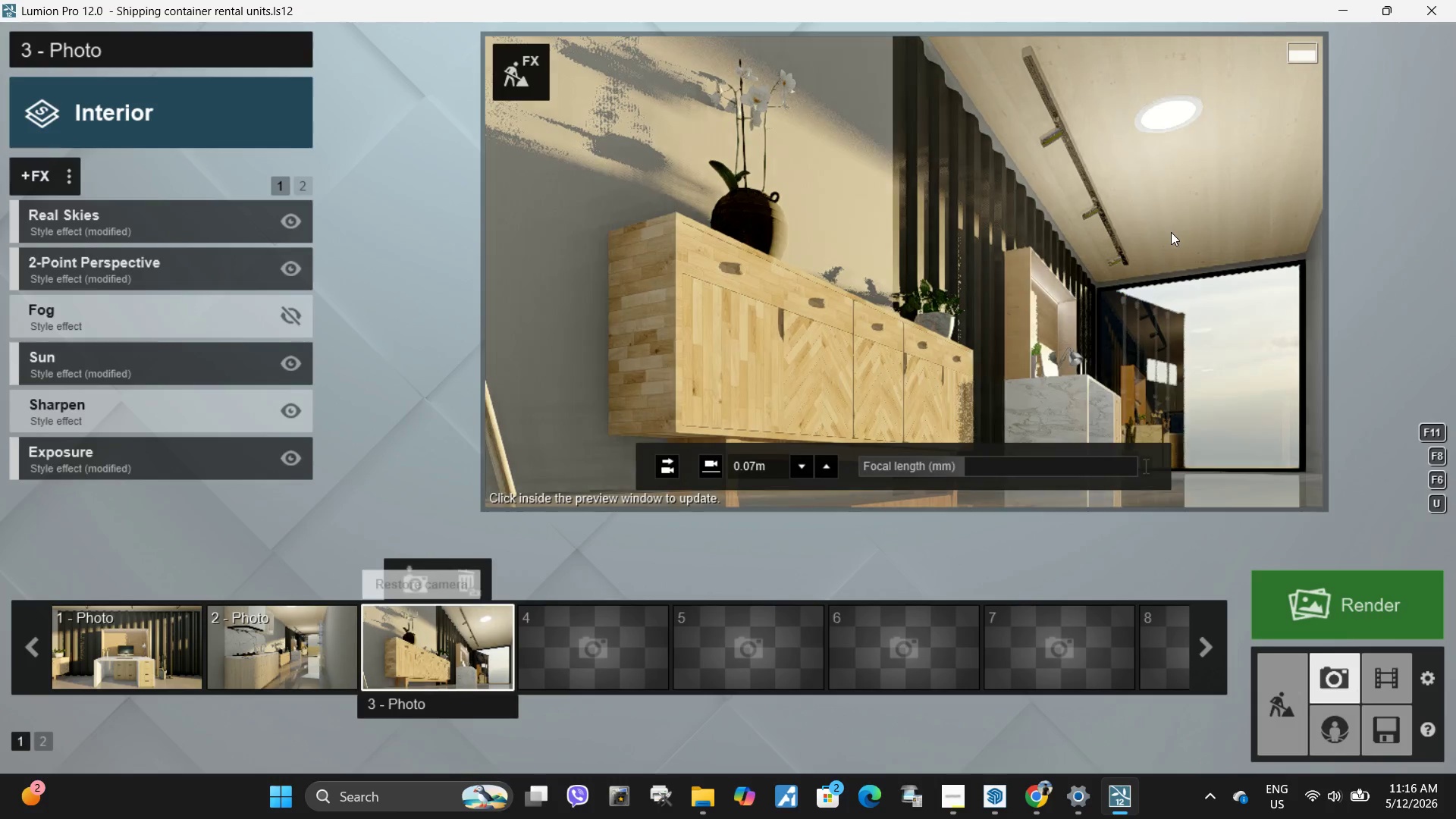 
left_click([1167, 235])
 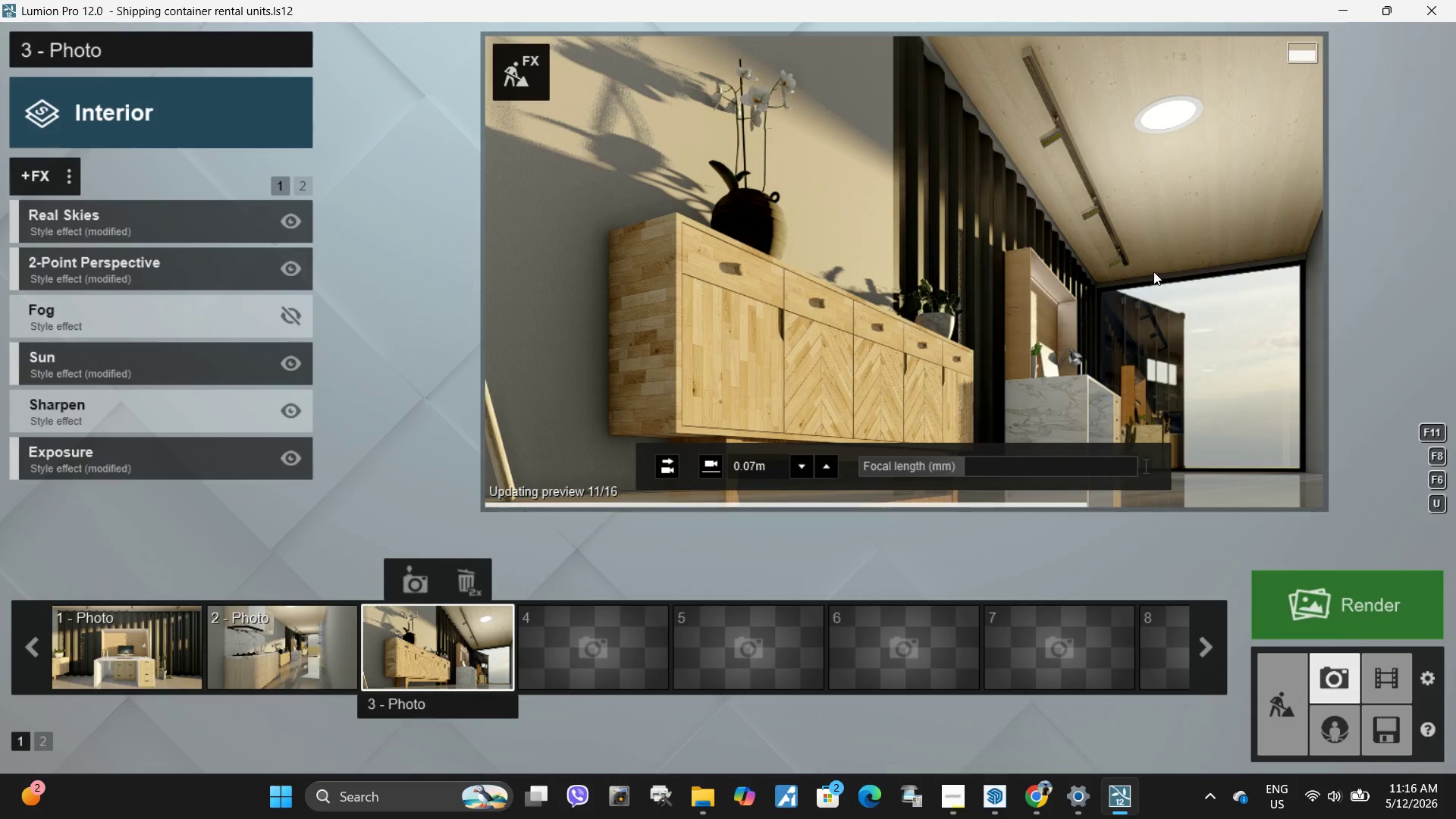 
hold_key(key=Space, duration=10.5)
 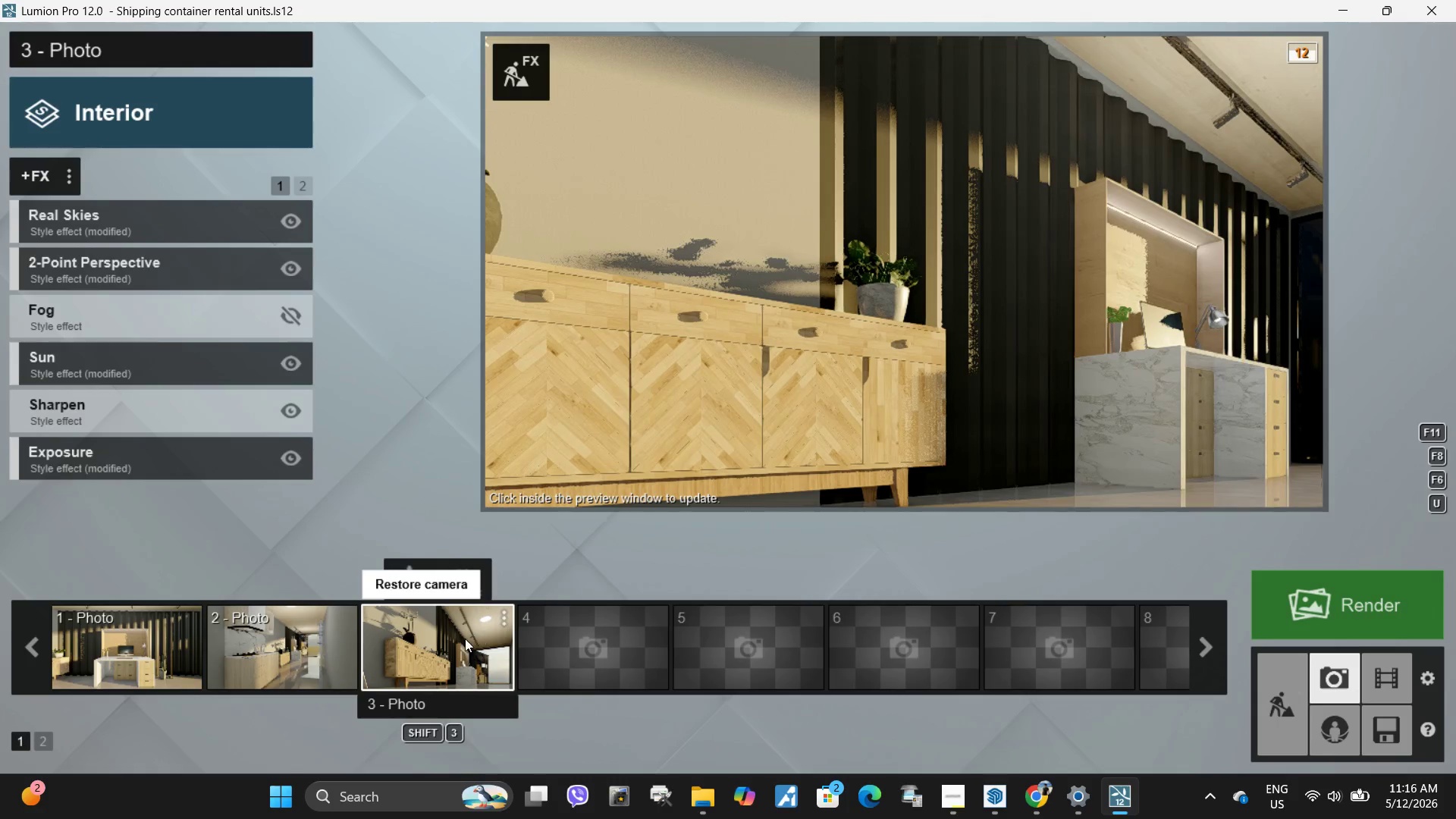 
type(ddddddddwdddwww)
 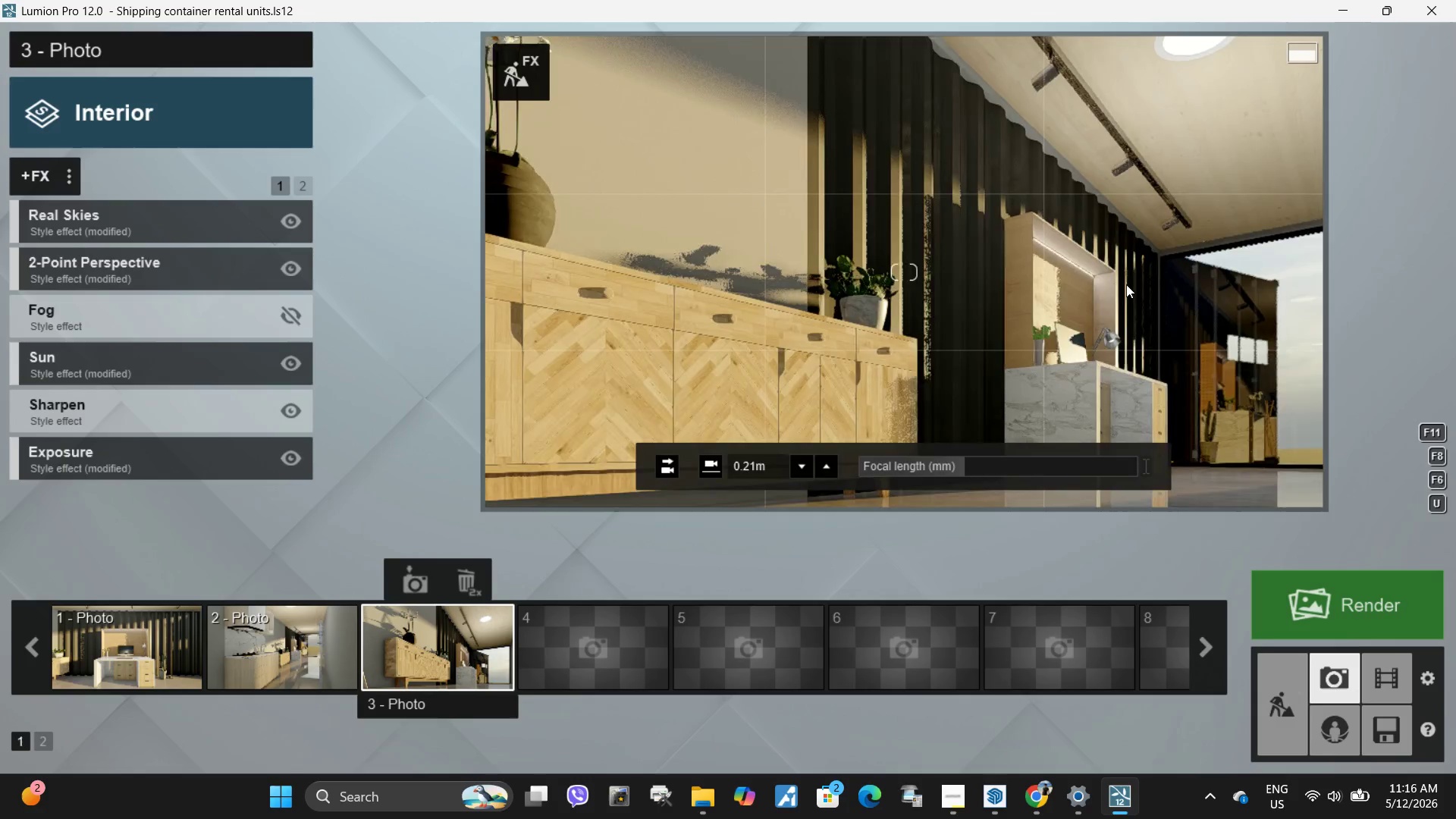 
hold_key(key=A, duration=0.34)
 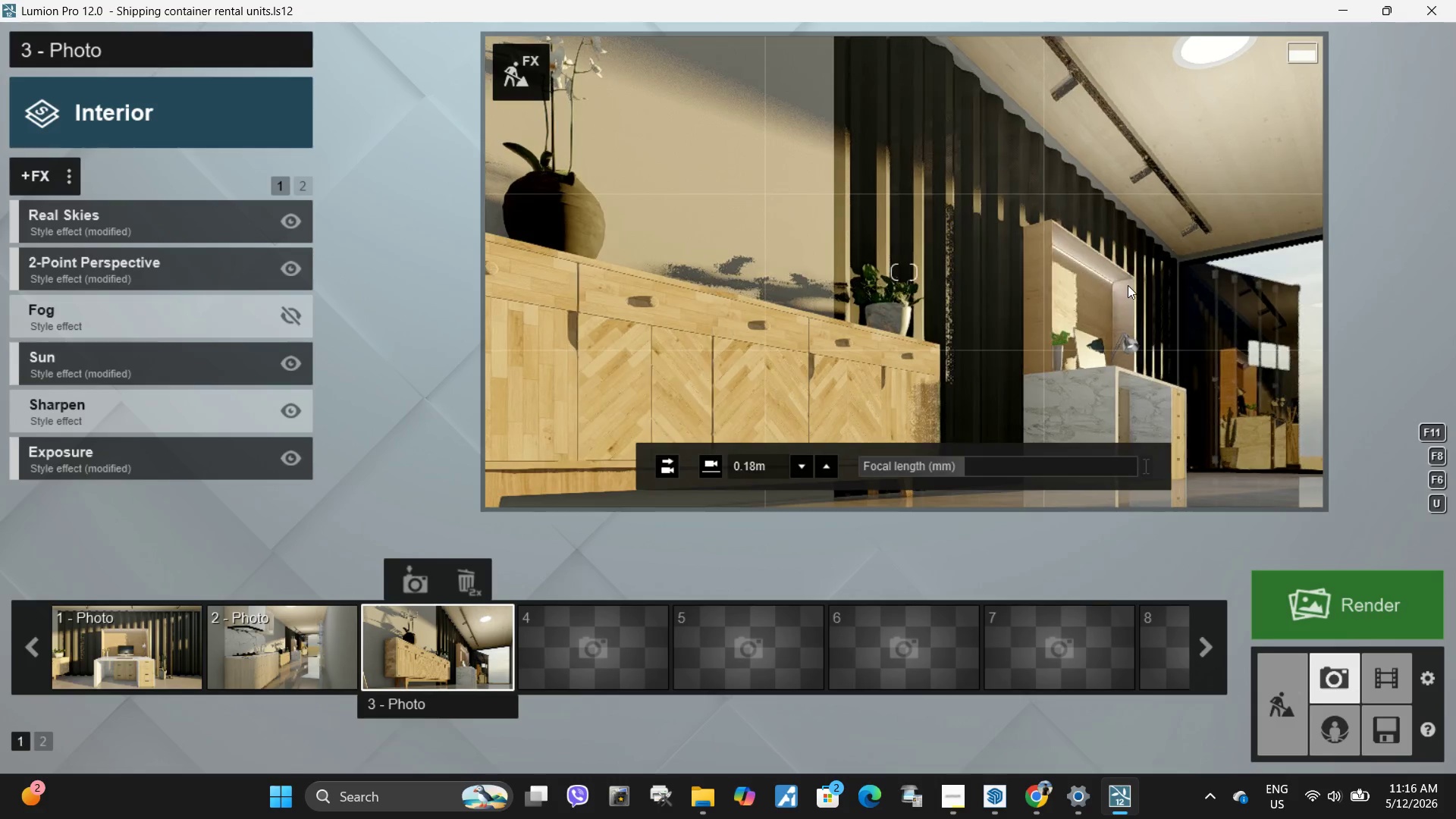 
hold_key(key=D, duration=1.08)
 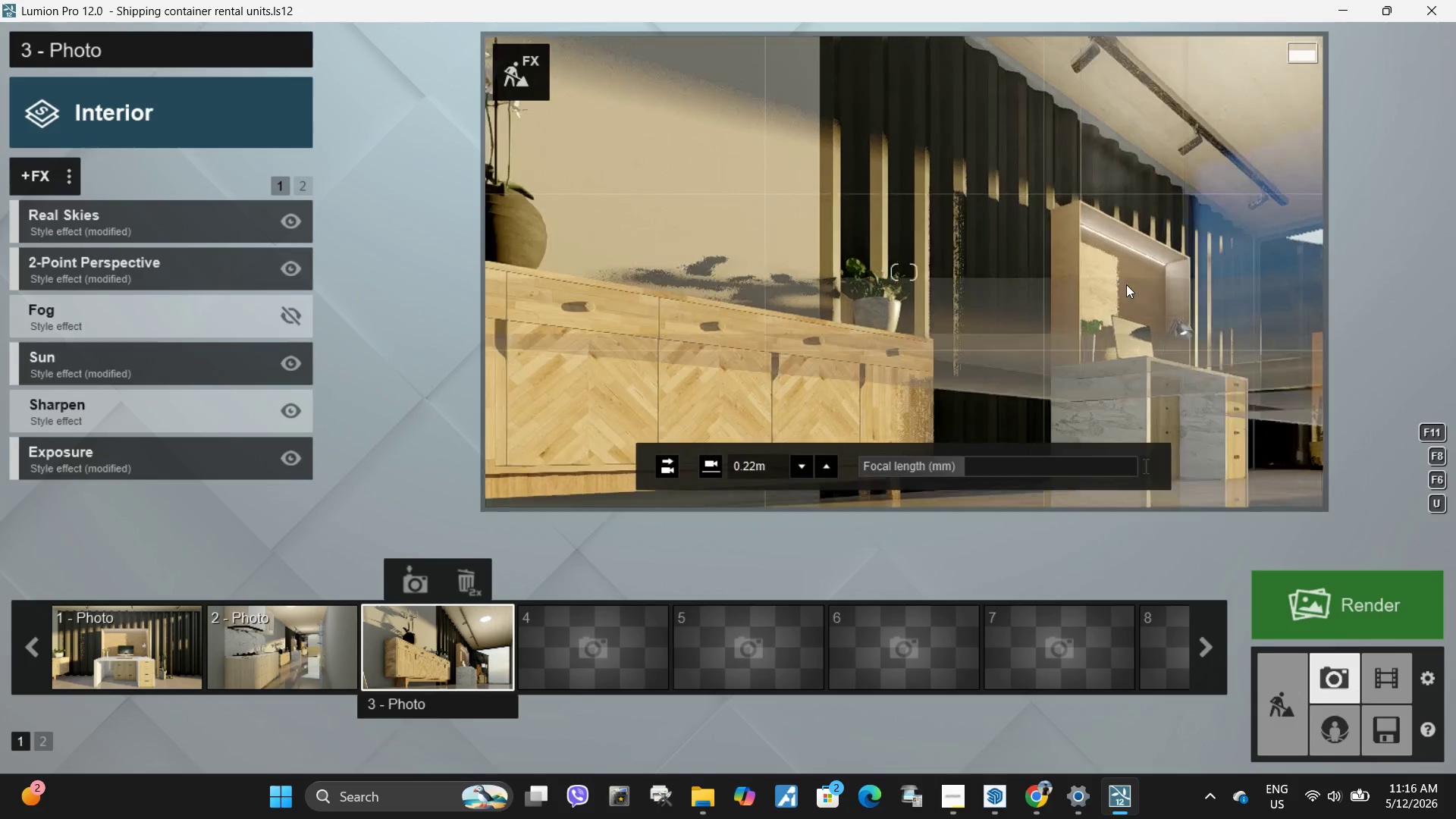 
hold_key(key=W, duration=0.53)
 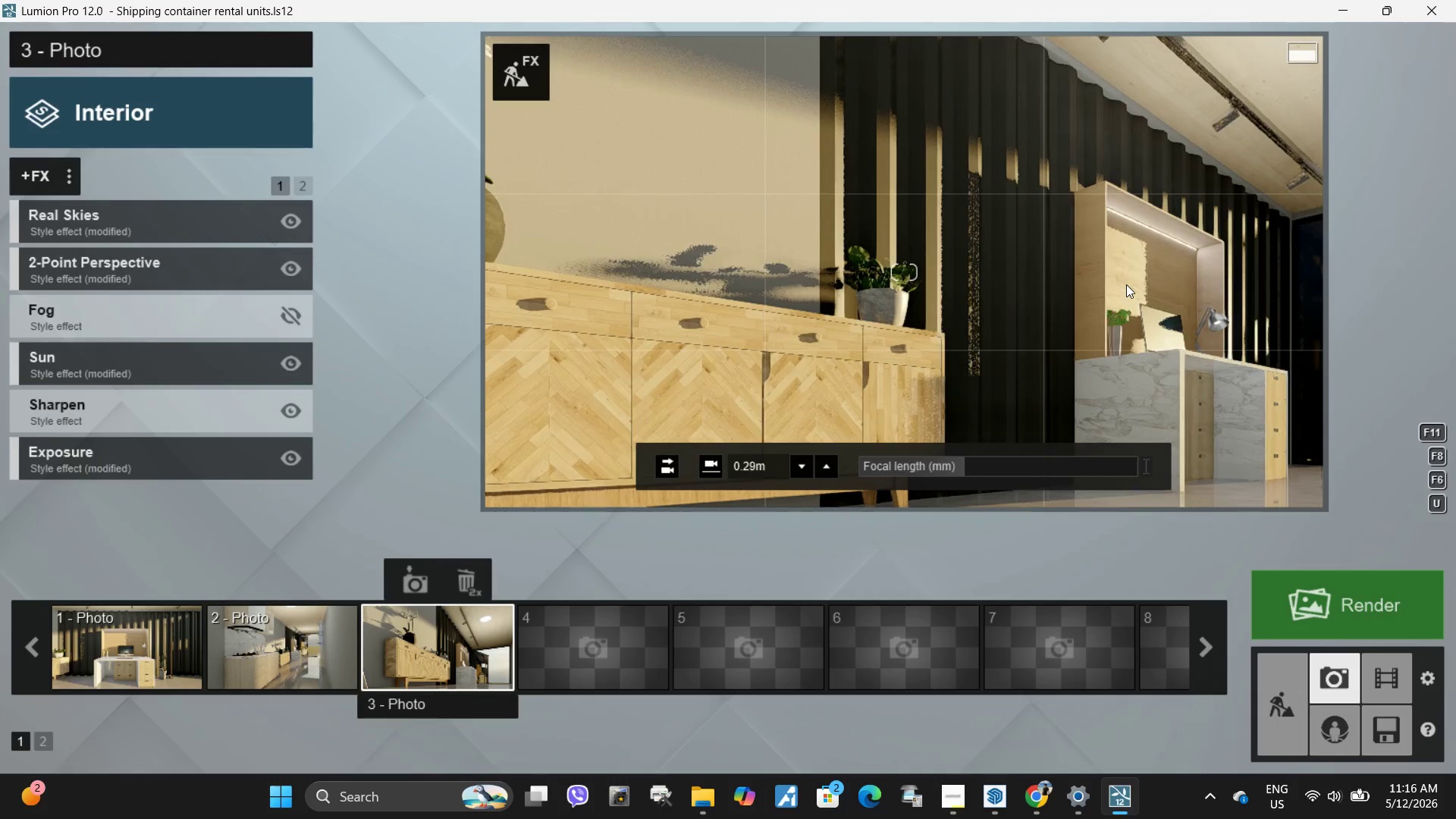 
type(aee)
 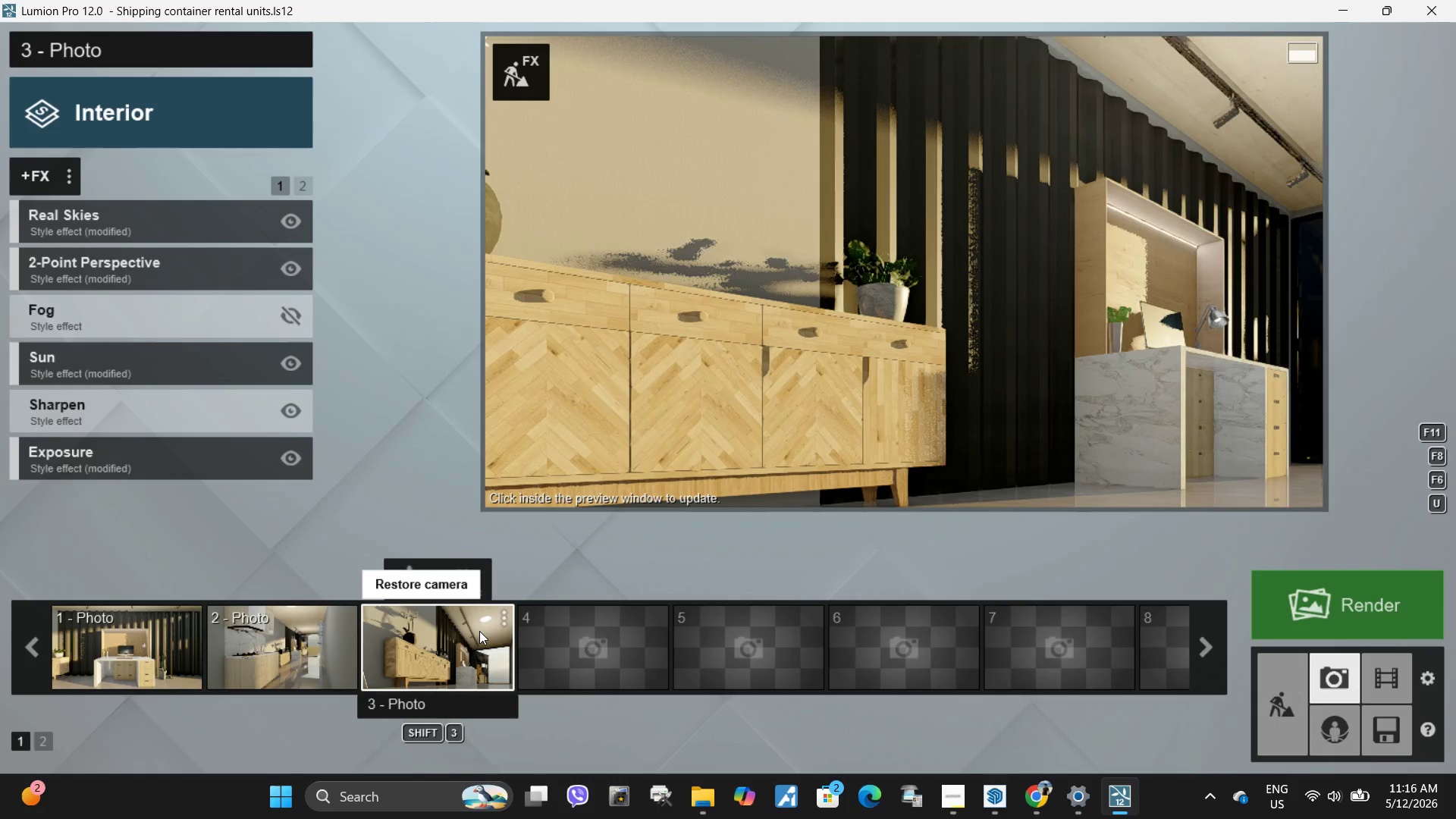 
left_click([465, 639])
 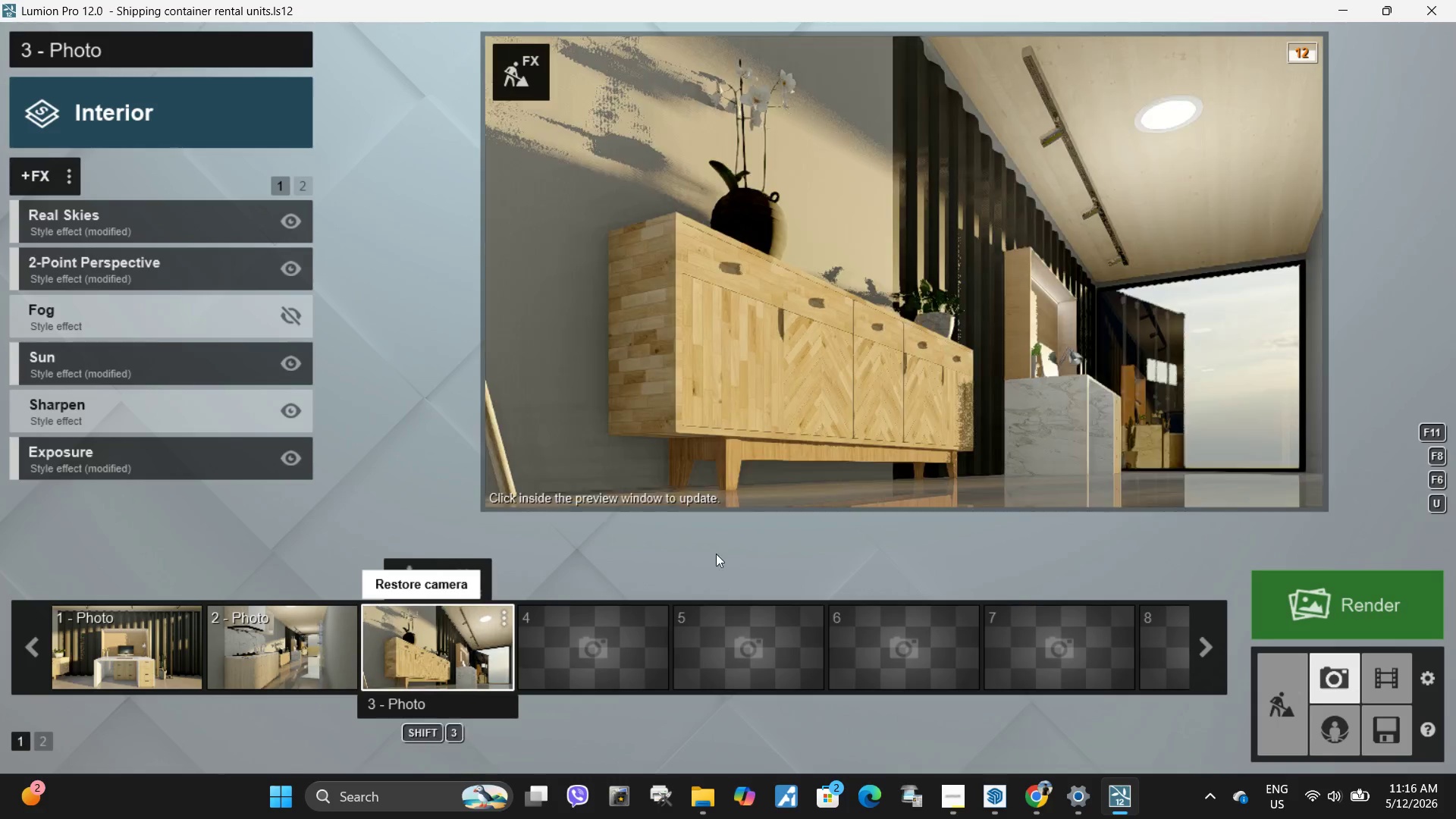 
hold_key(key=Space, duration=7.92)
 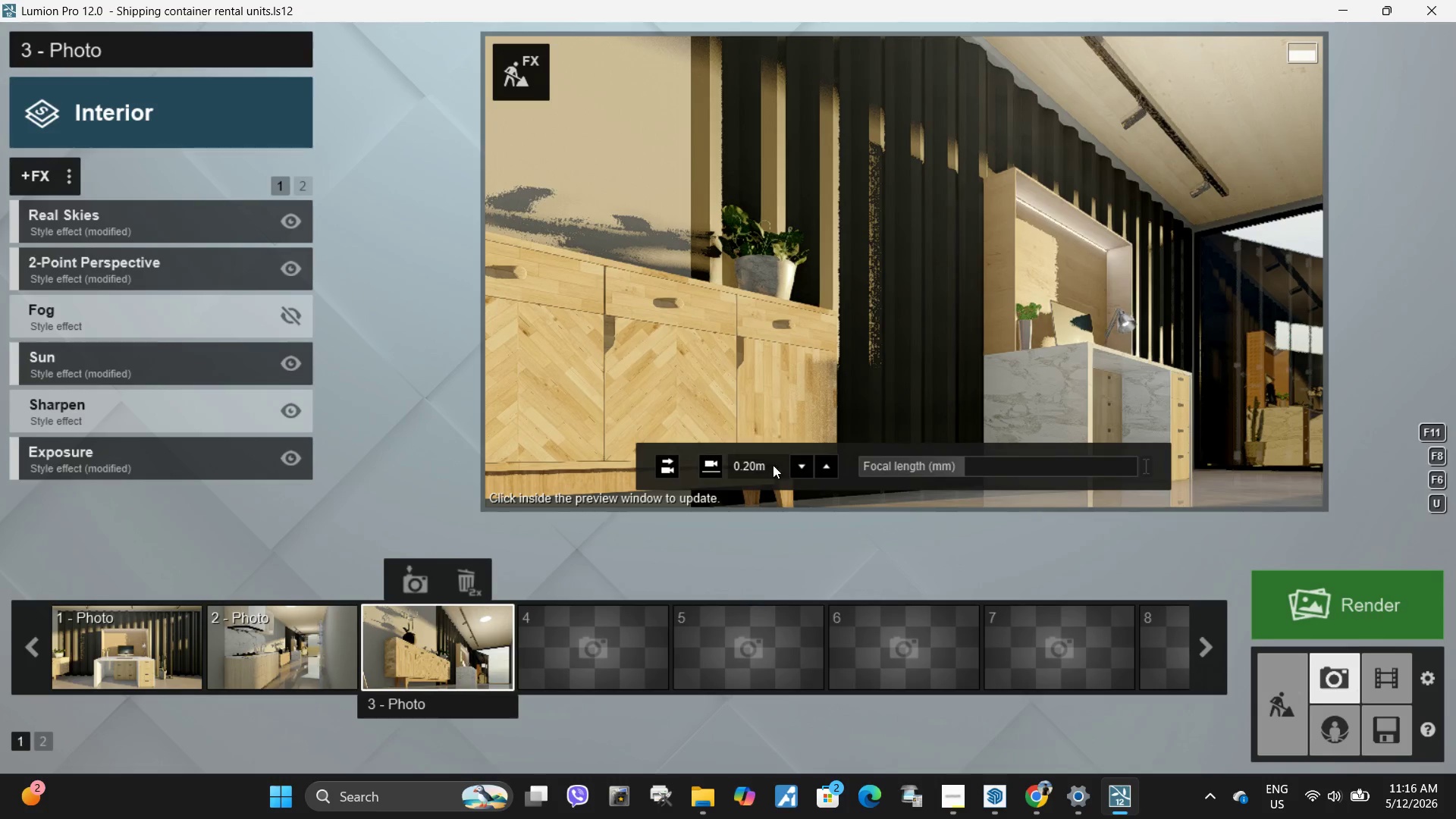 
type(ww)
 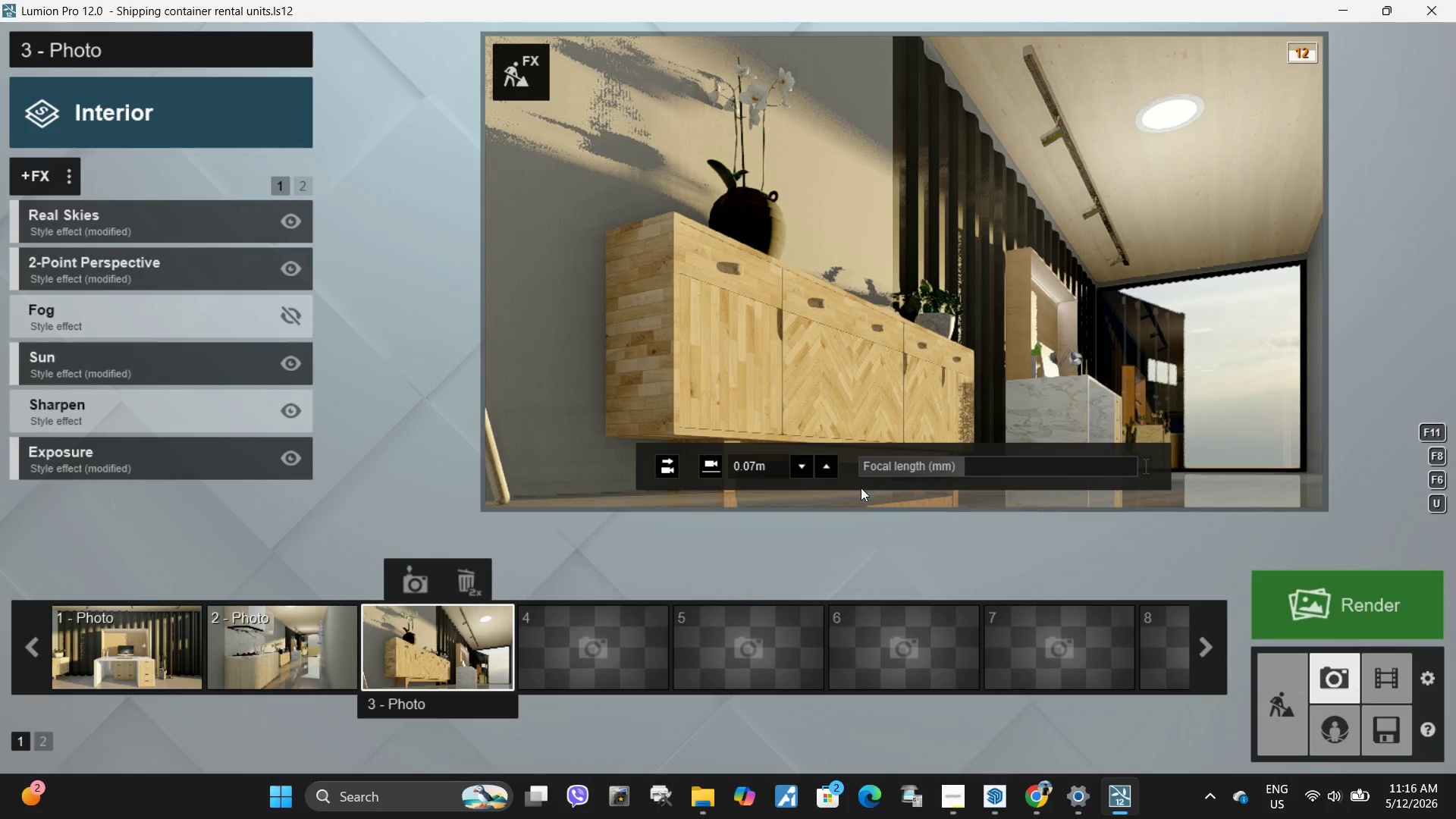 
hold_key(key=W, duration=1.41)
 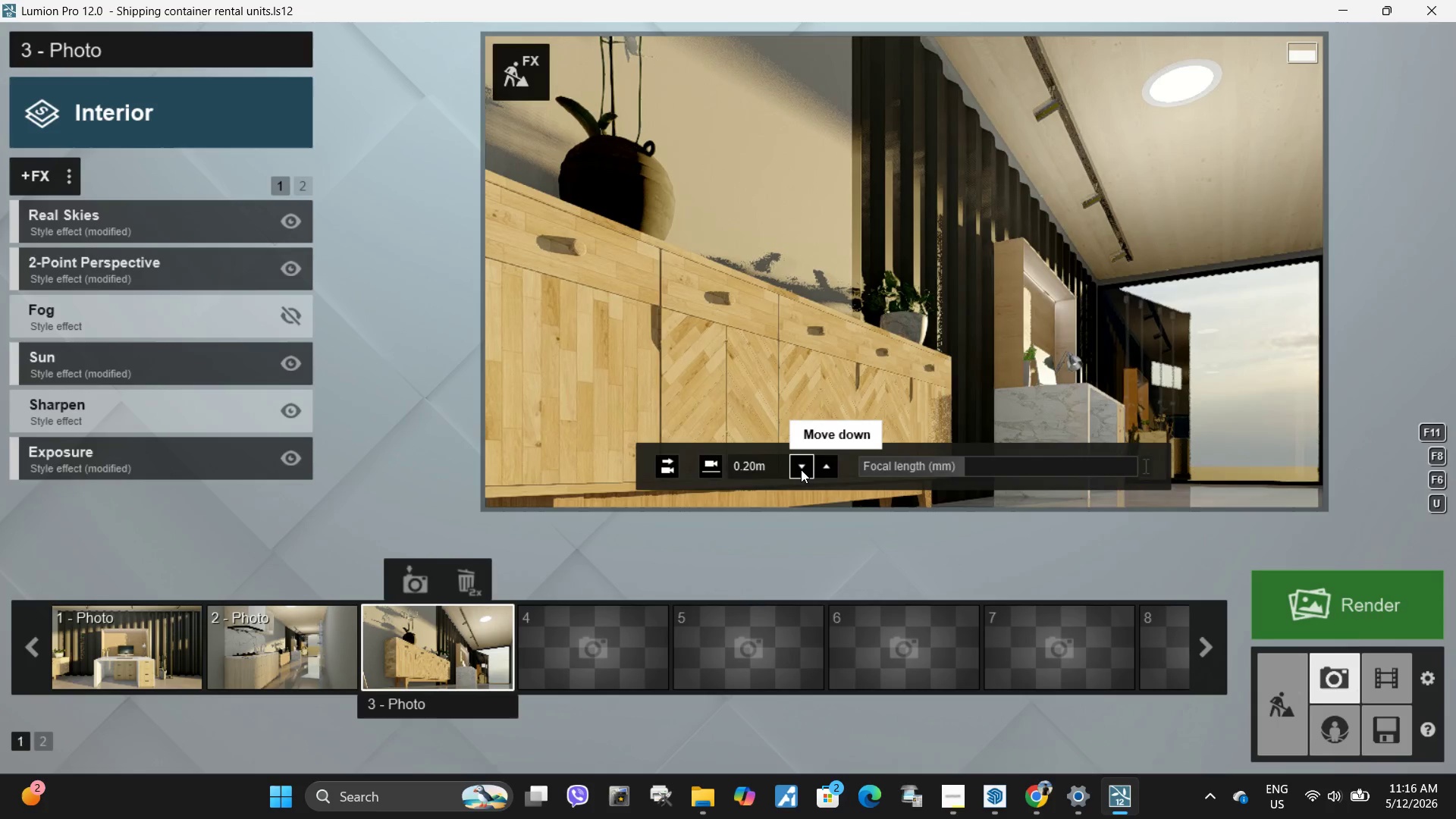 
hold_key(key=D, duration=0.47)
 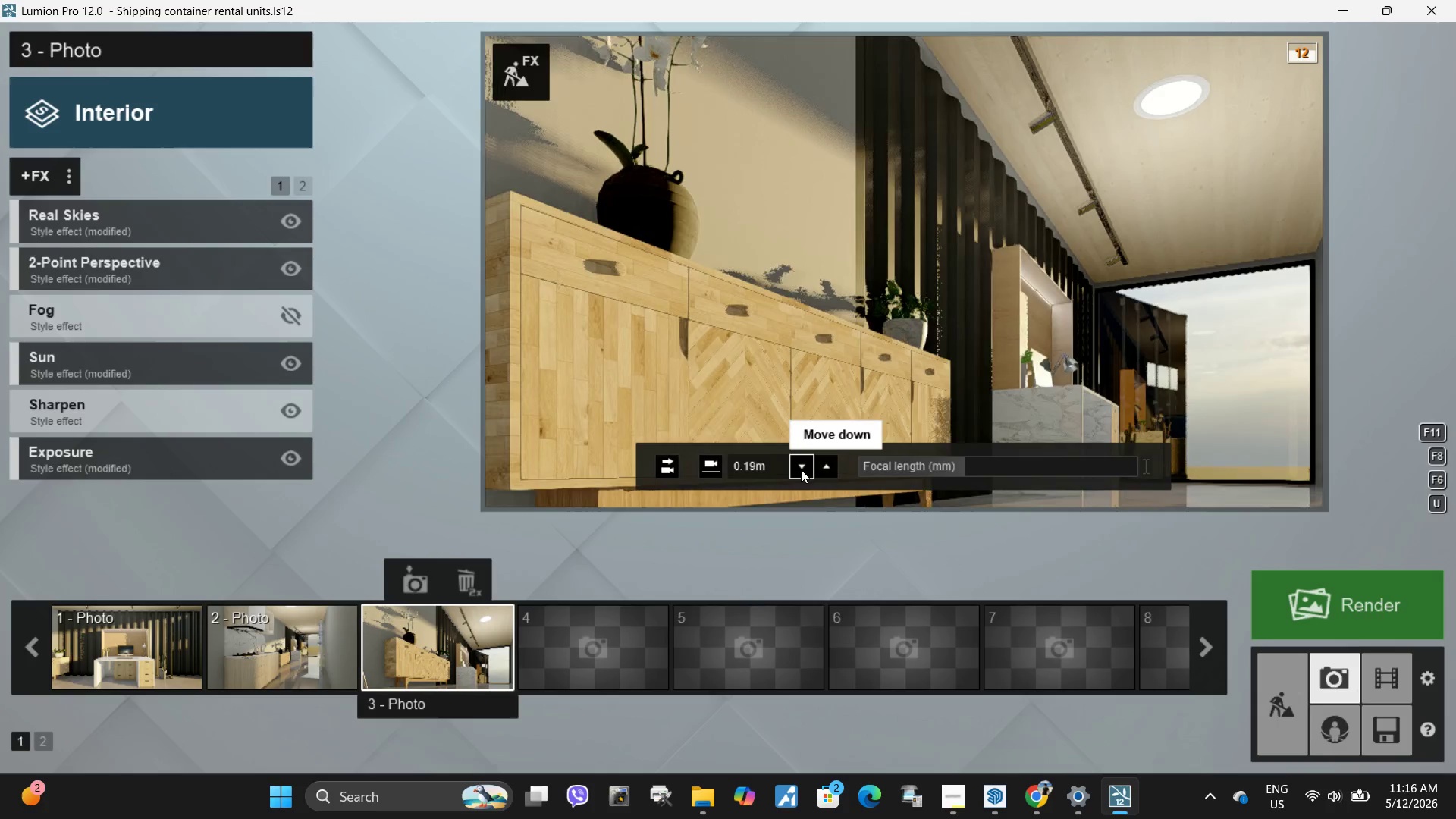 
double_click([801, 469])
 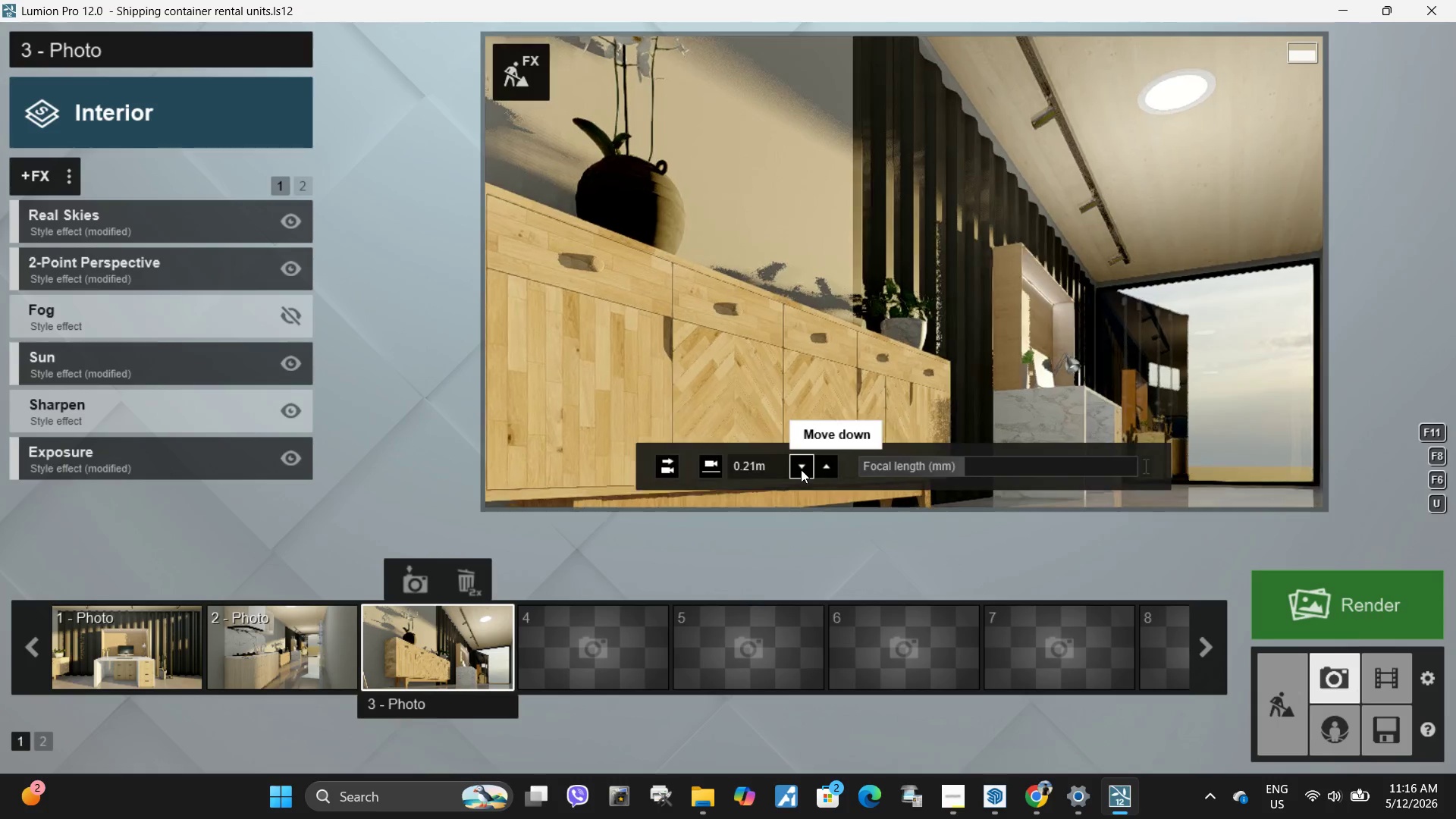 
triple_click([801, 469])
 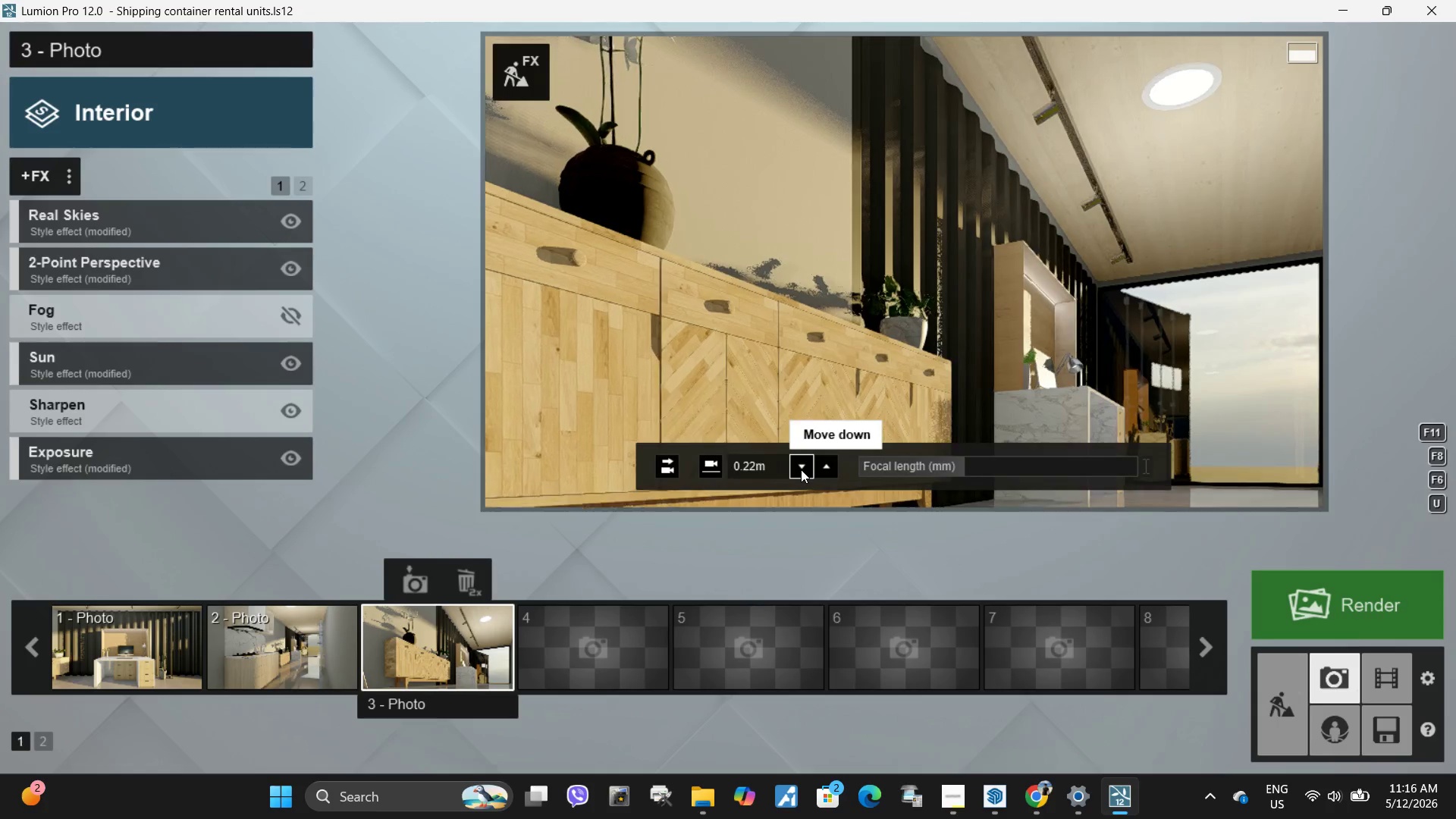 
triple_click([801, 469])
 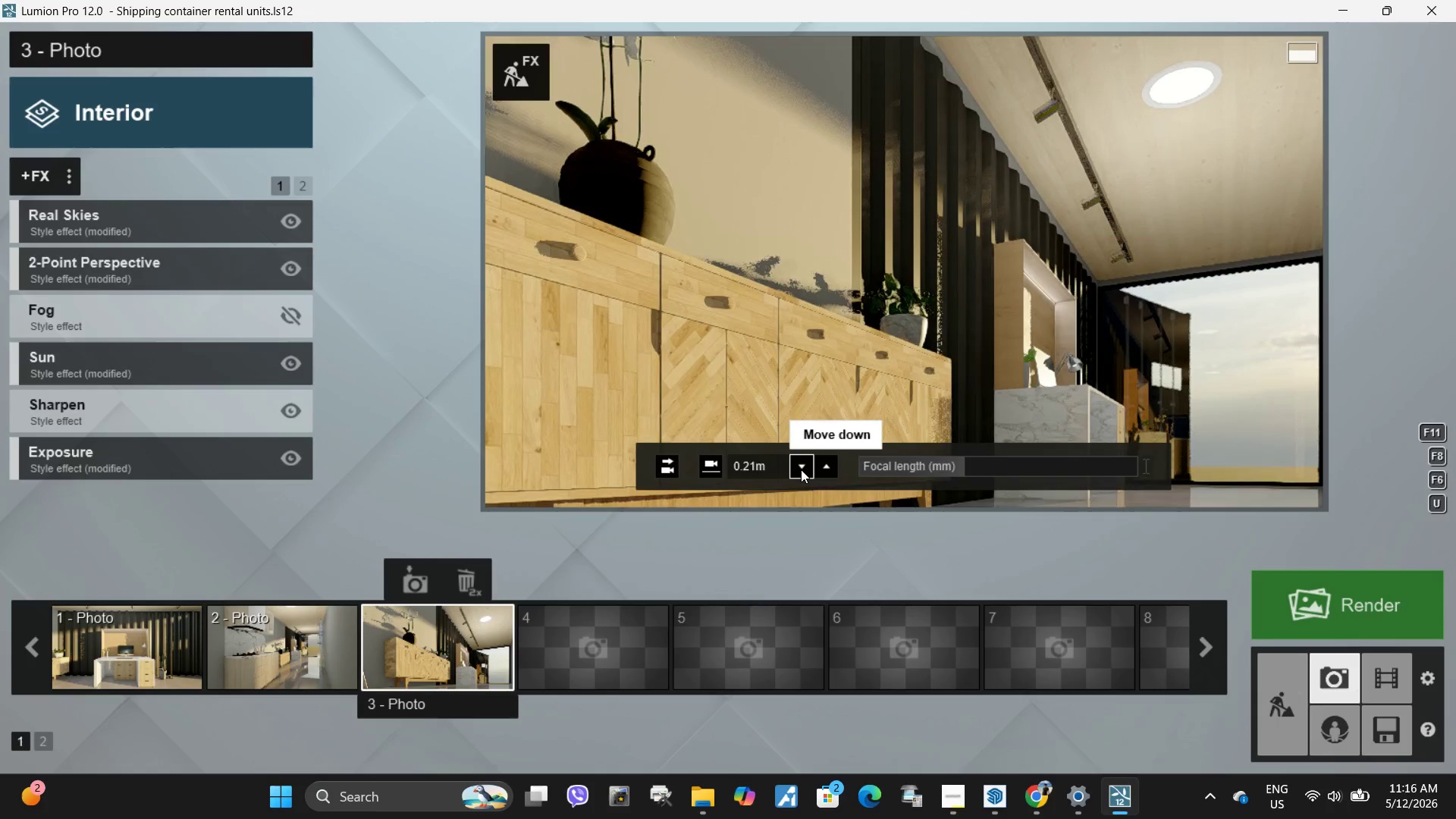 
triple_click([801, 469])
 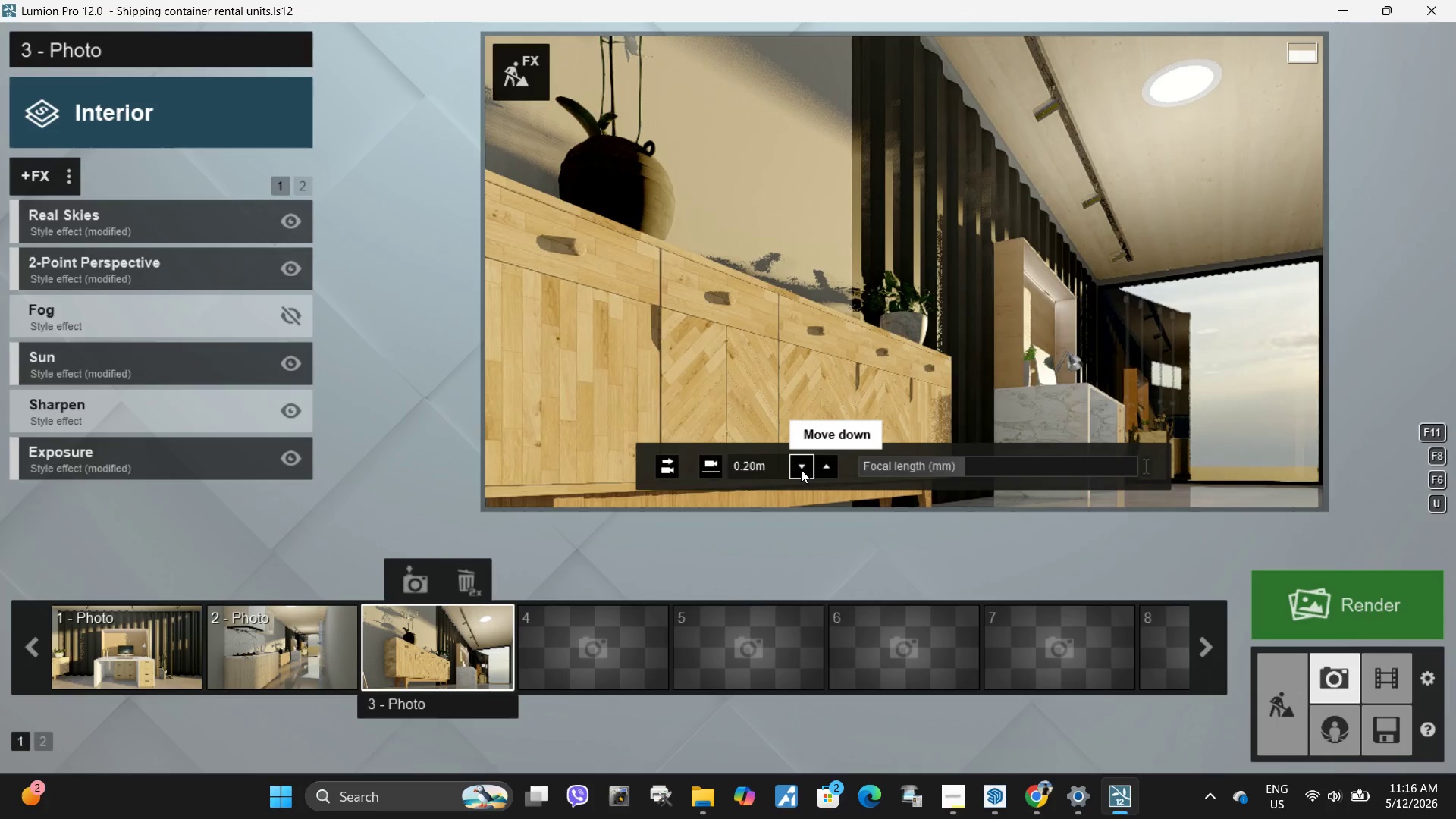 
triple_click([801, 469])
 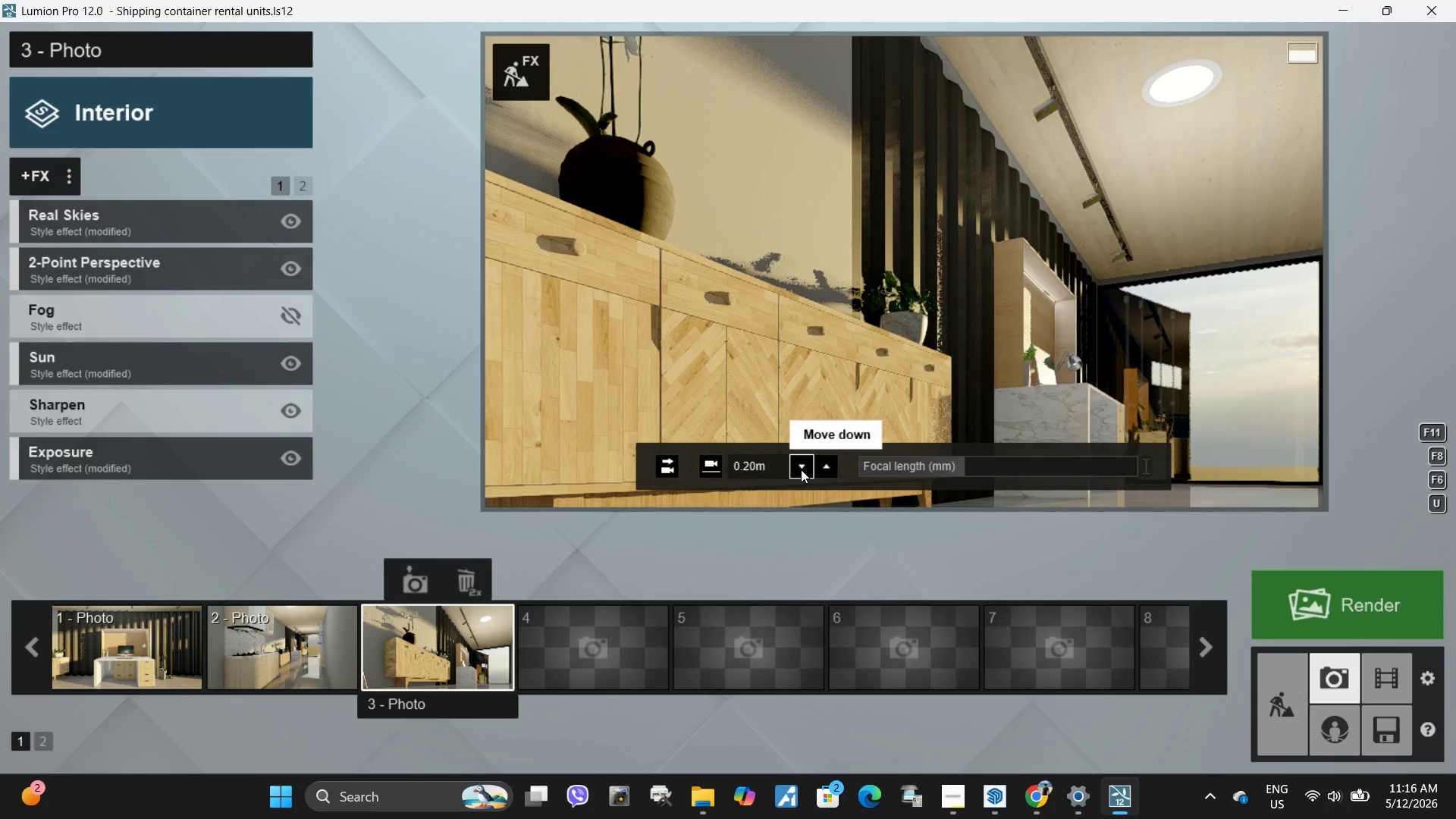 
triple_click([801, 469])
 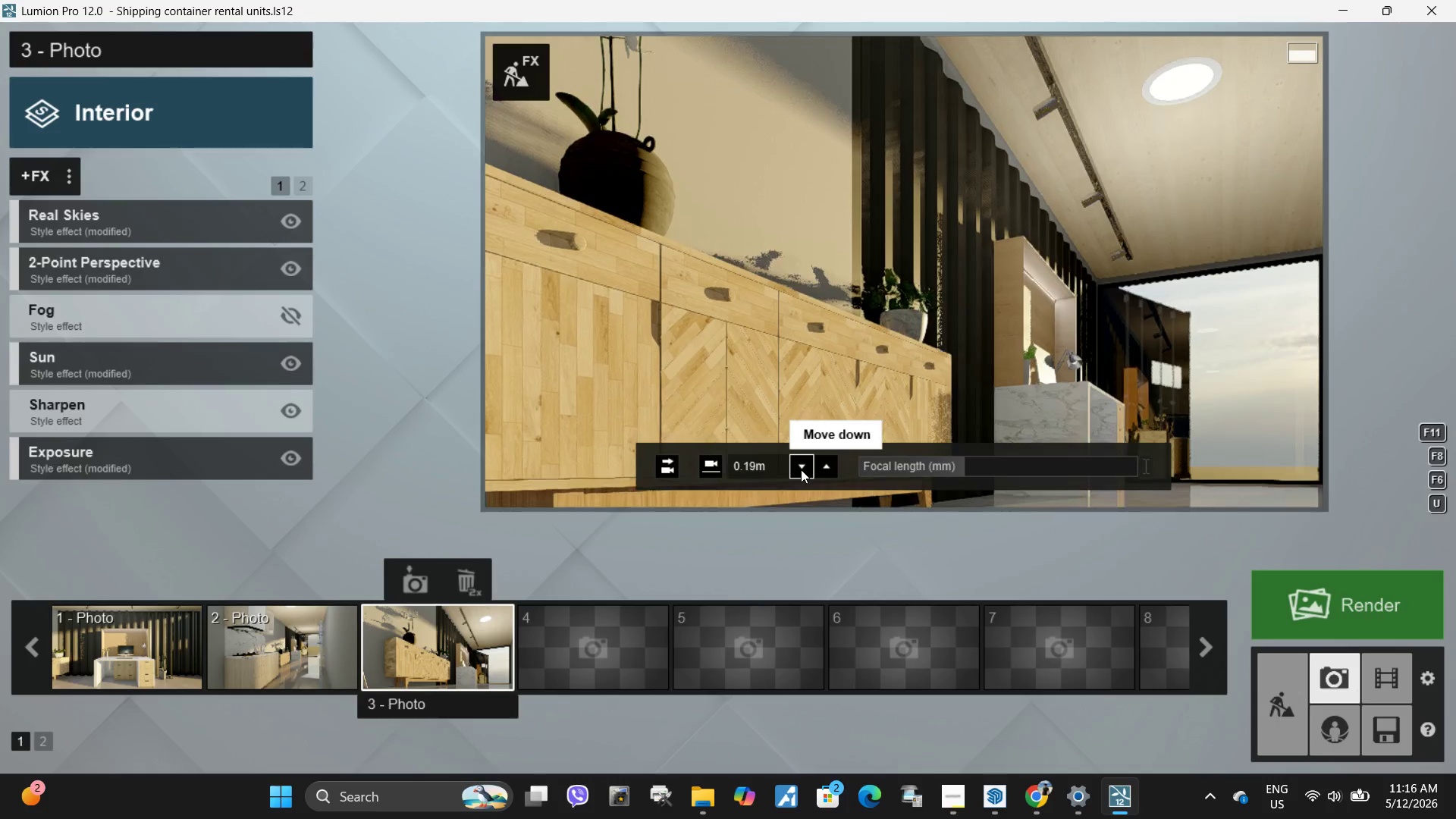 
triple_click([801, 469])
 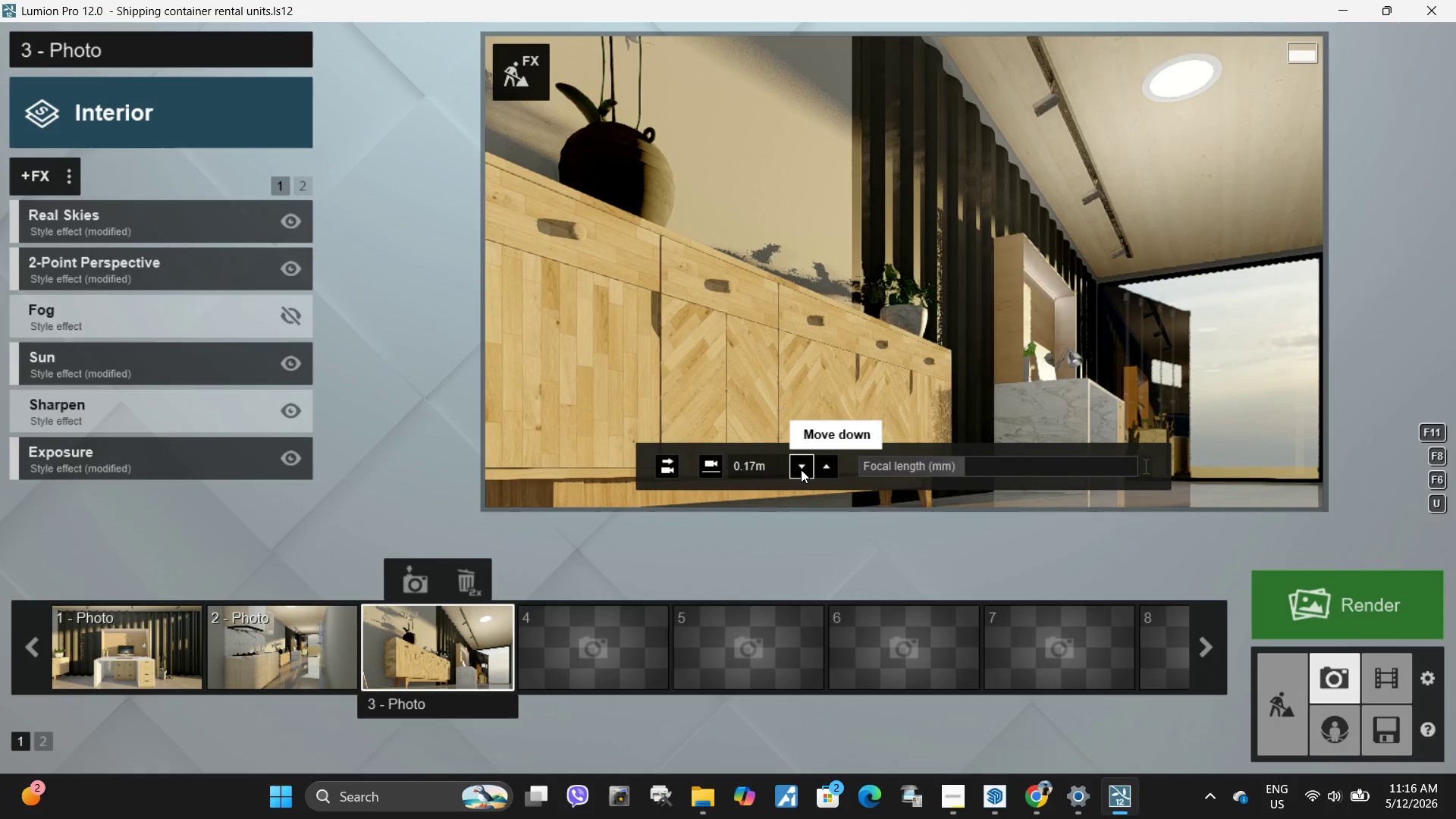 
triple_click([801, 469])
 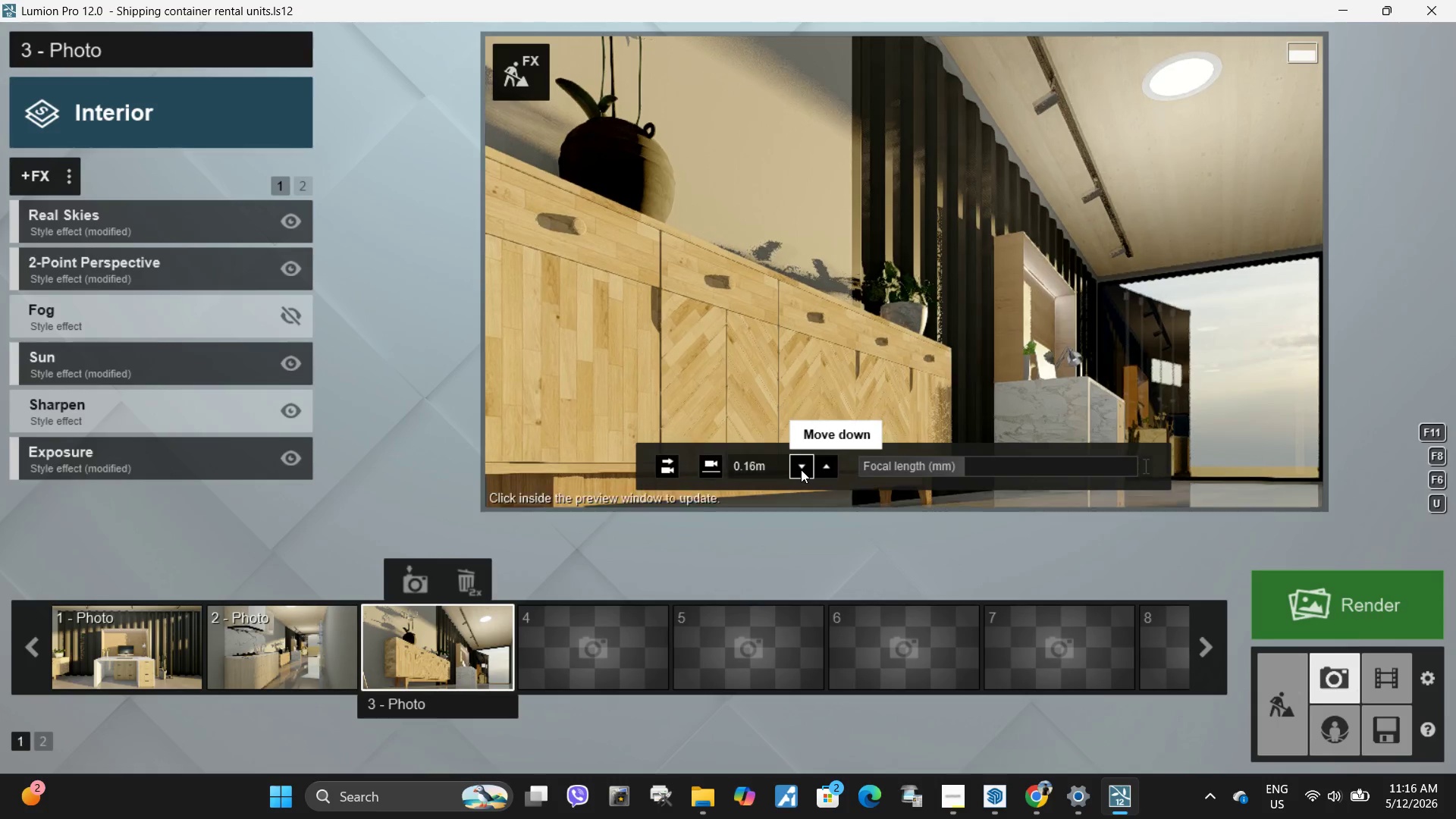 
triple_click([801, 469])
 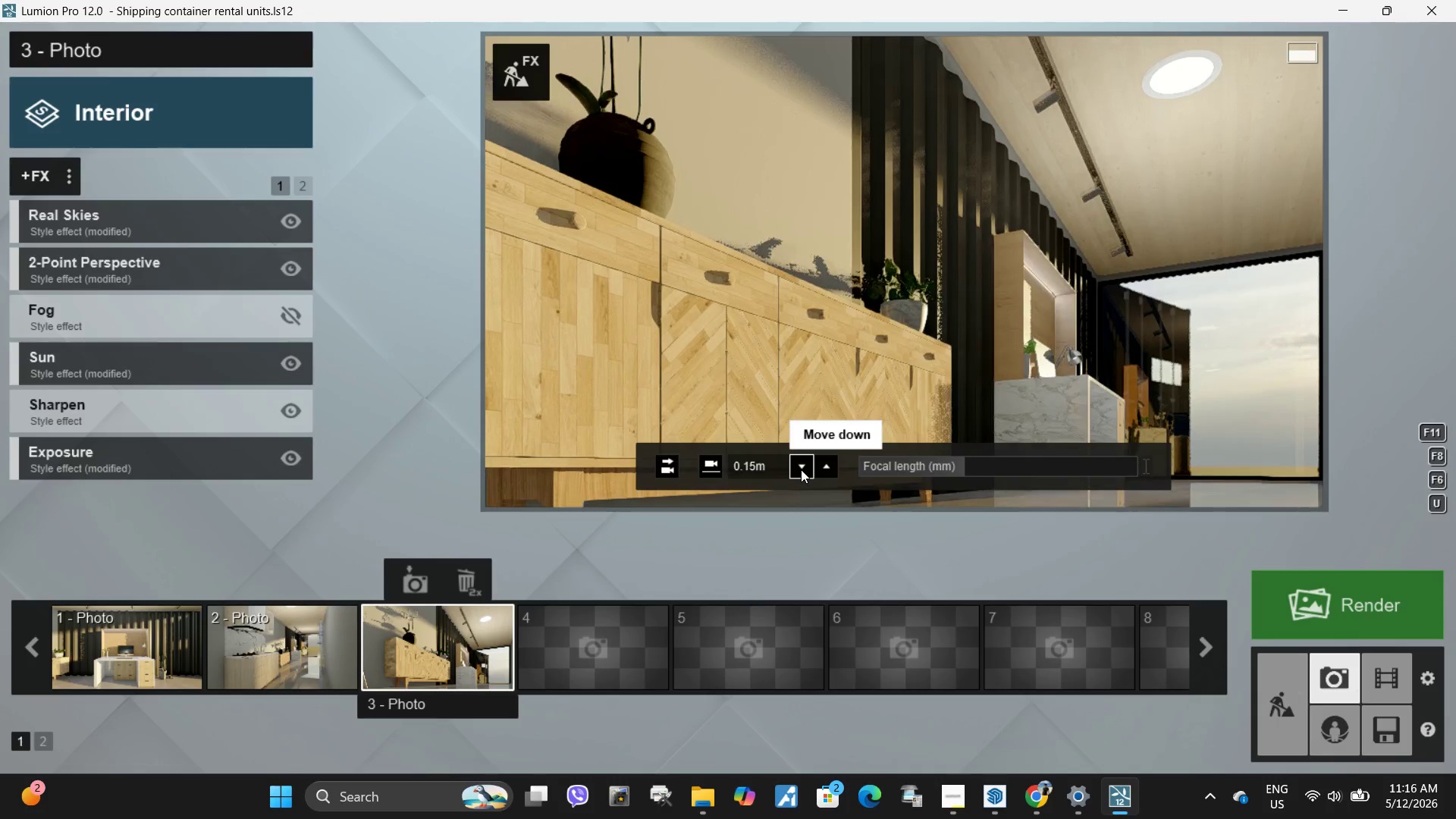 
triple_click([801, 469])
 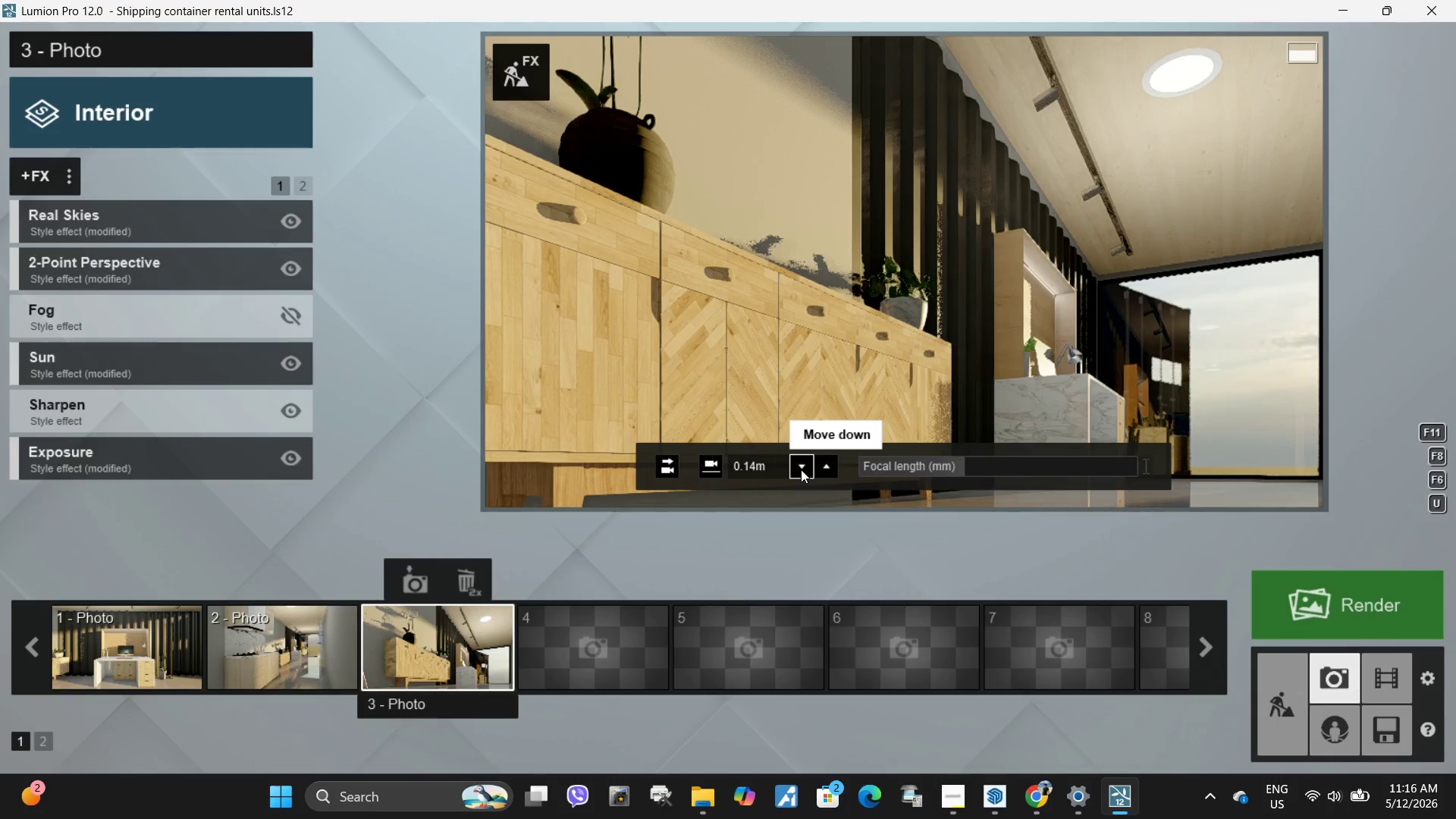 
triple_click([801, 469])
 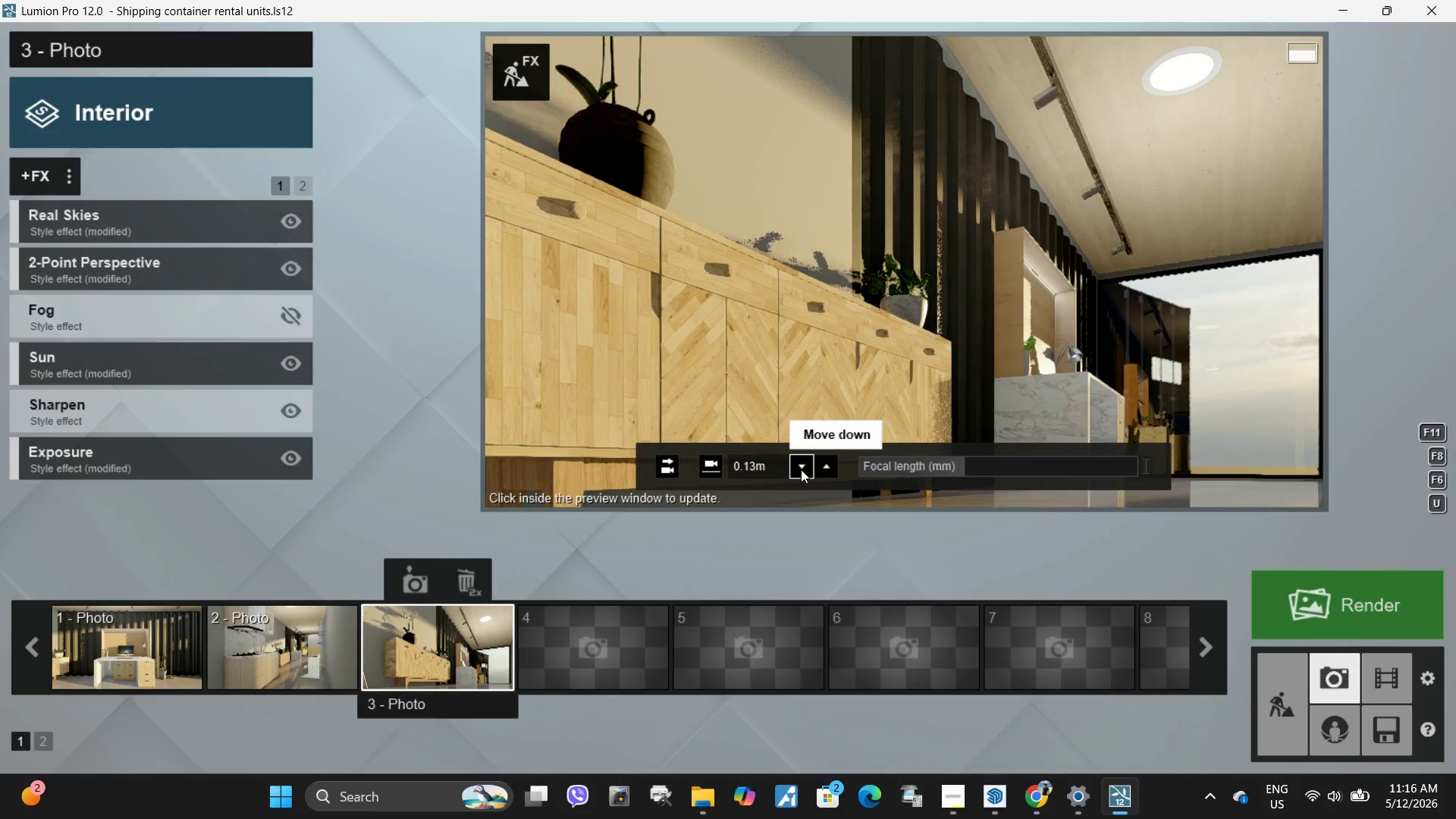 
hold_key(key=D, duration=2.25)
 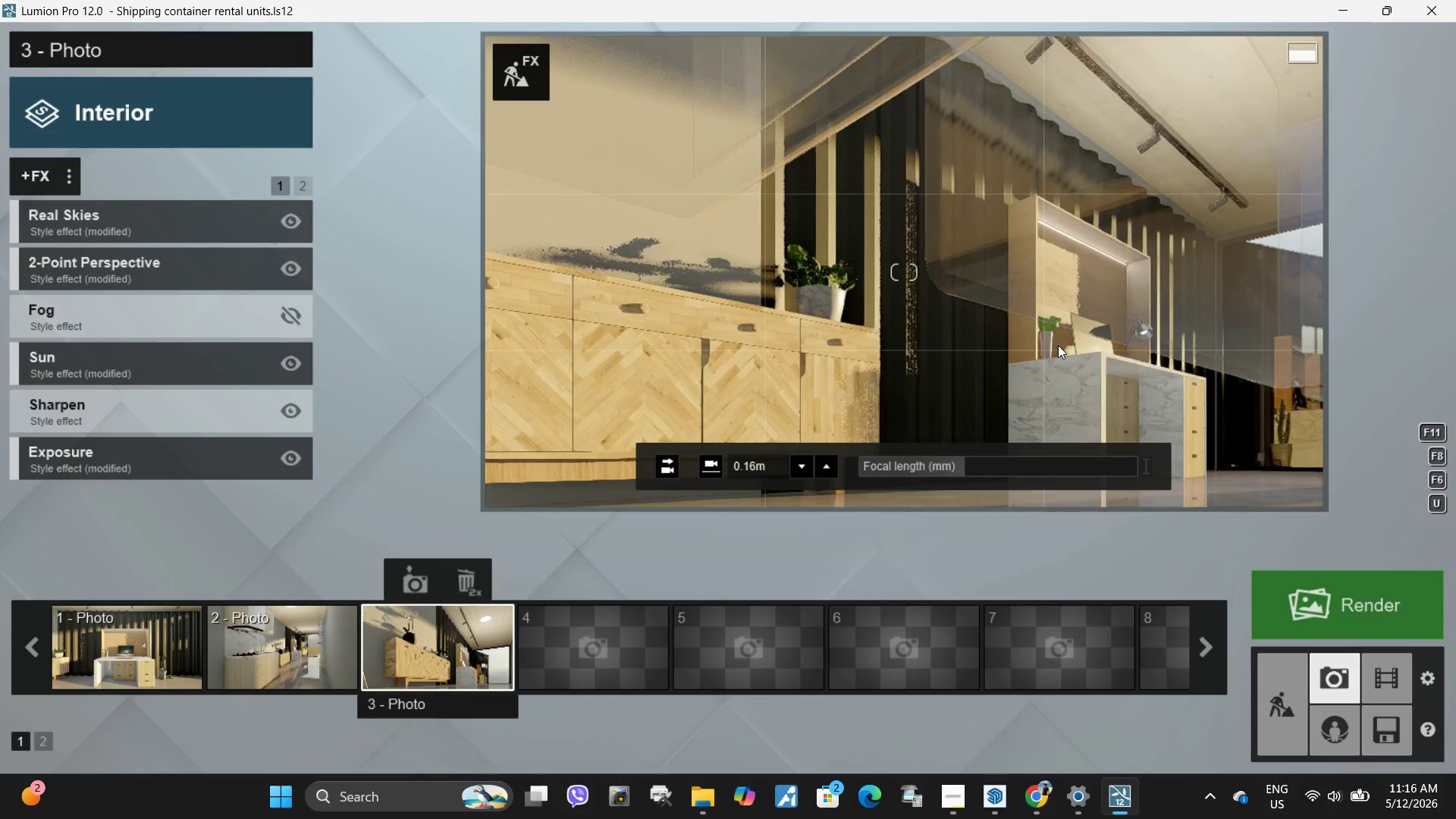 
type(ww)
 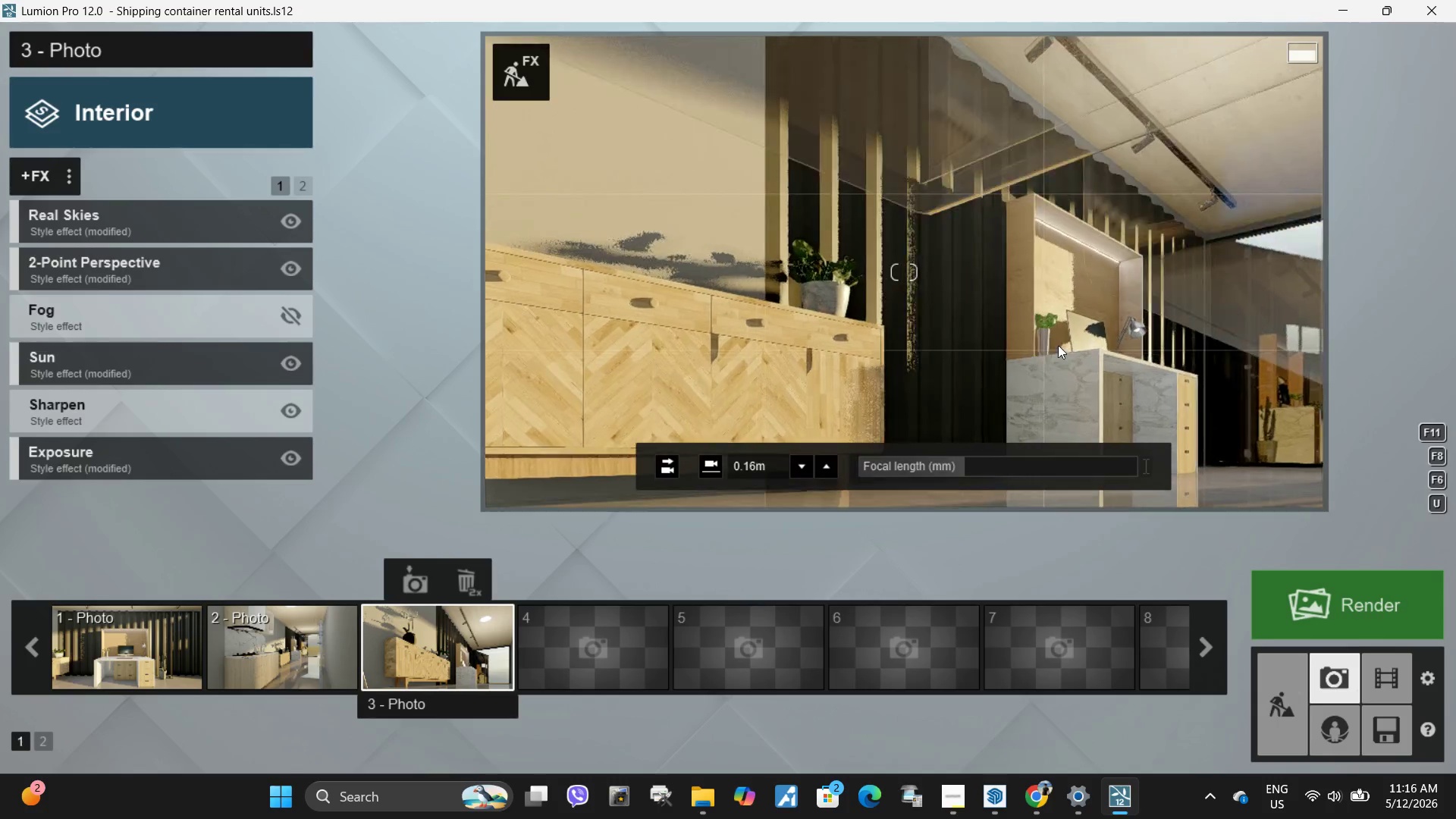 
hold_key(key=W, duration=0.84)
 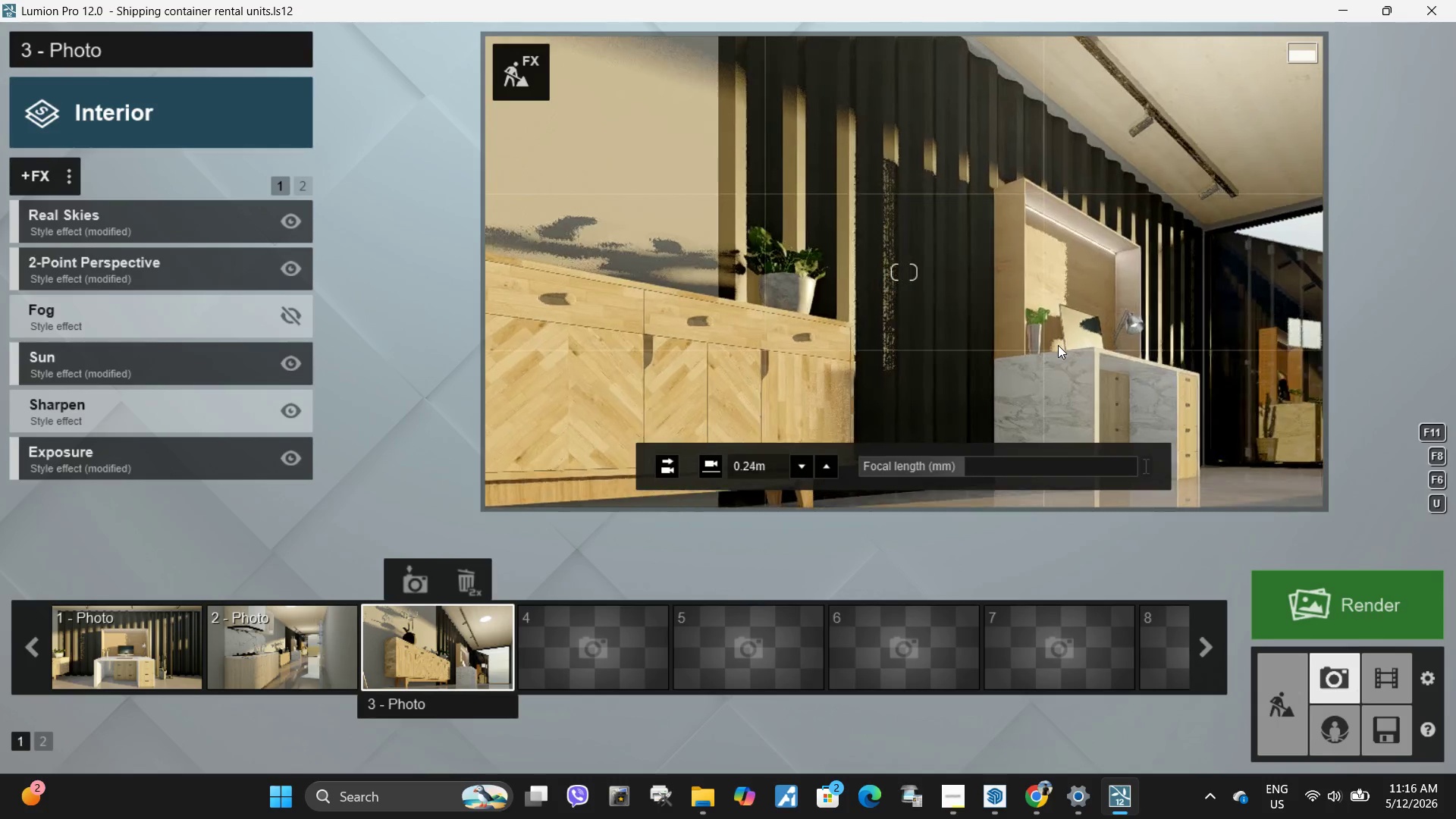 
key(E)
 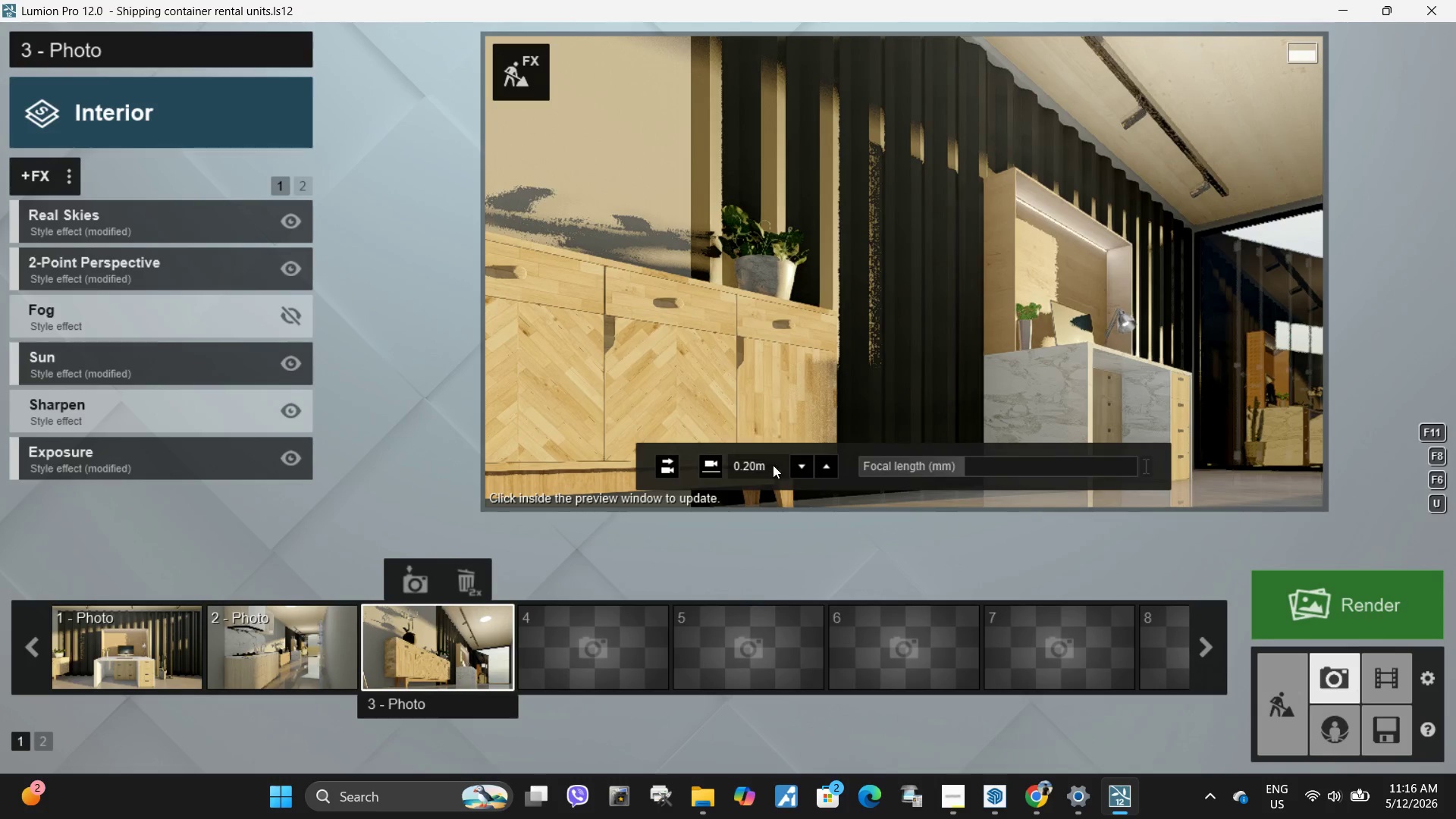 
double_click([802, 465])
 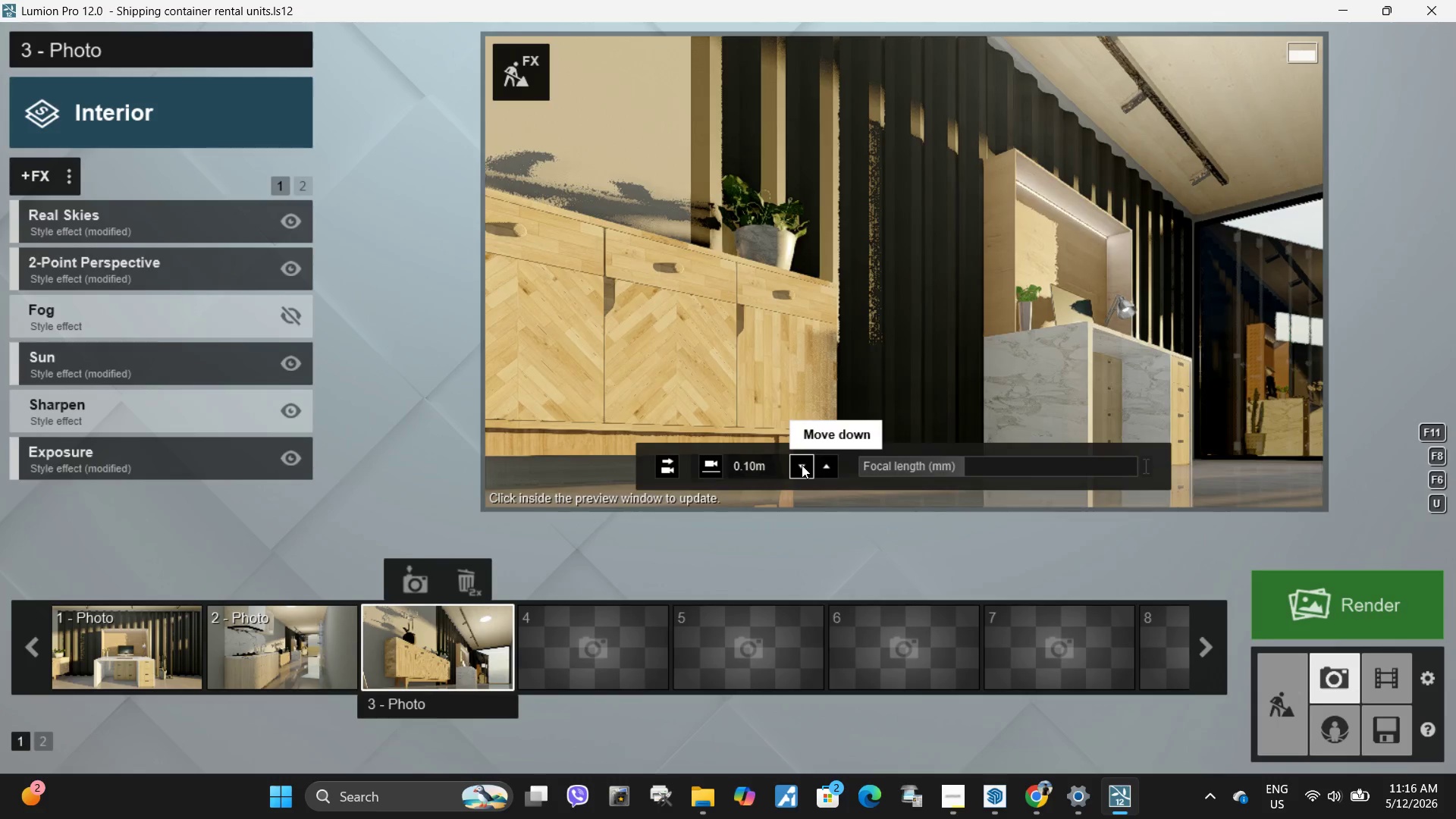 
triple_click([802, 465])
 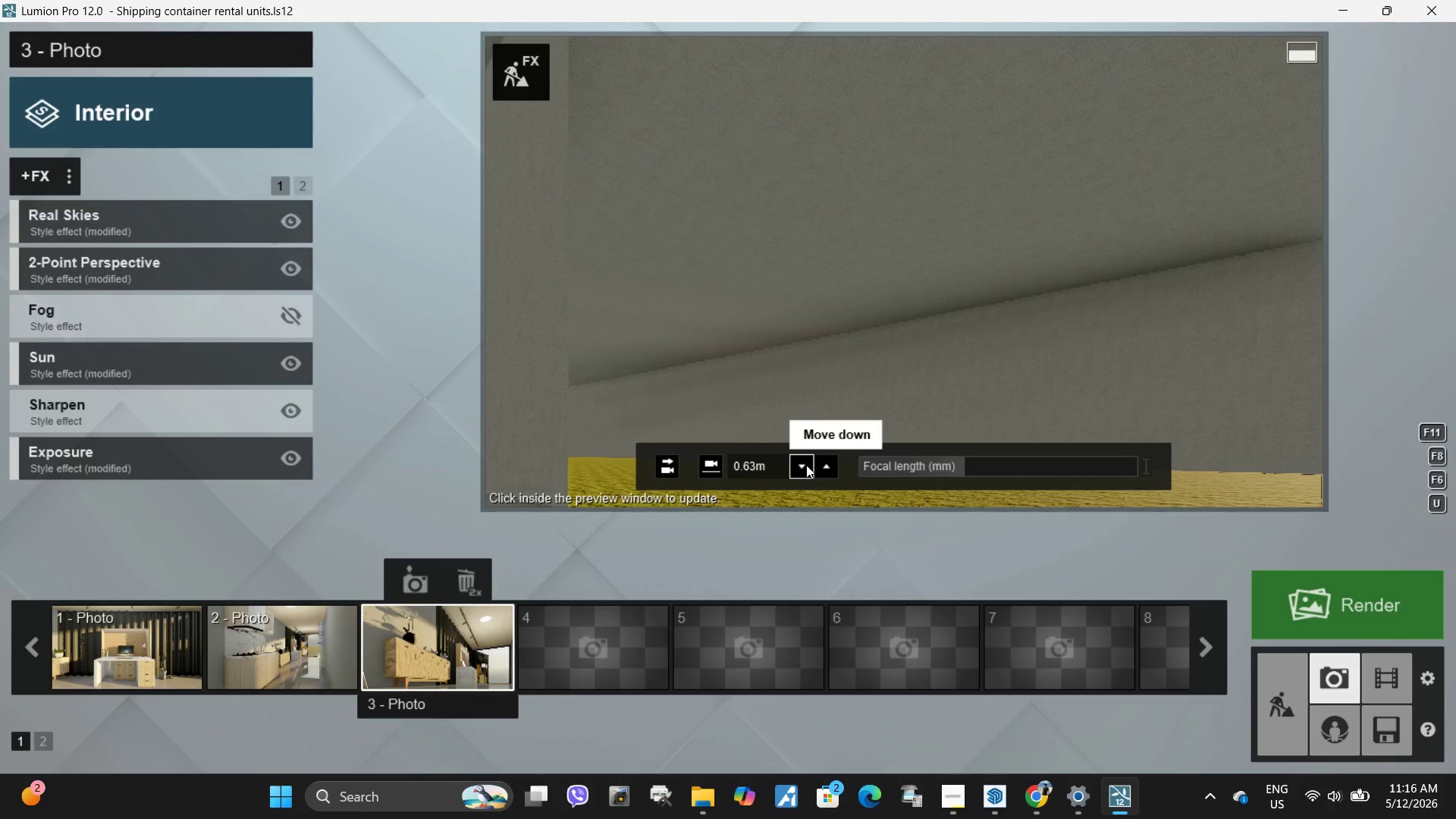 
left_click([822, 468])
 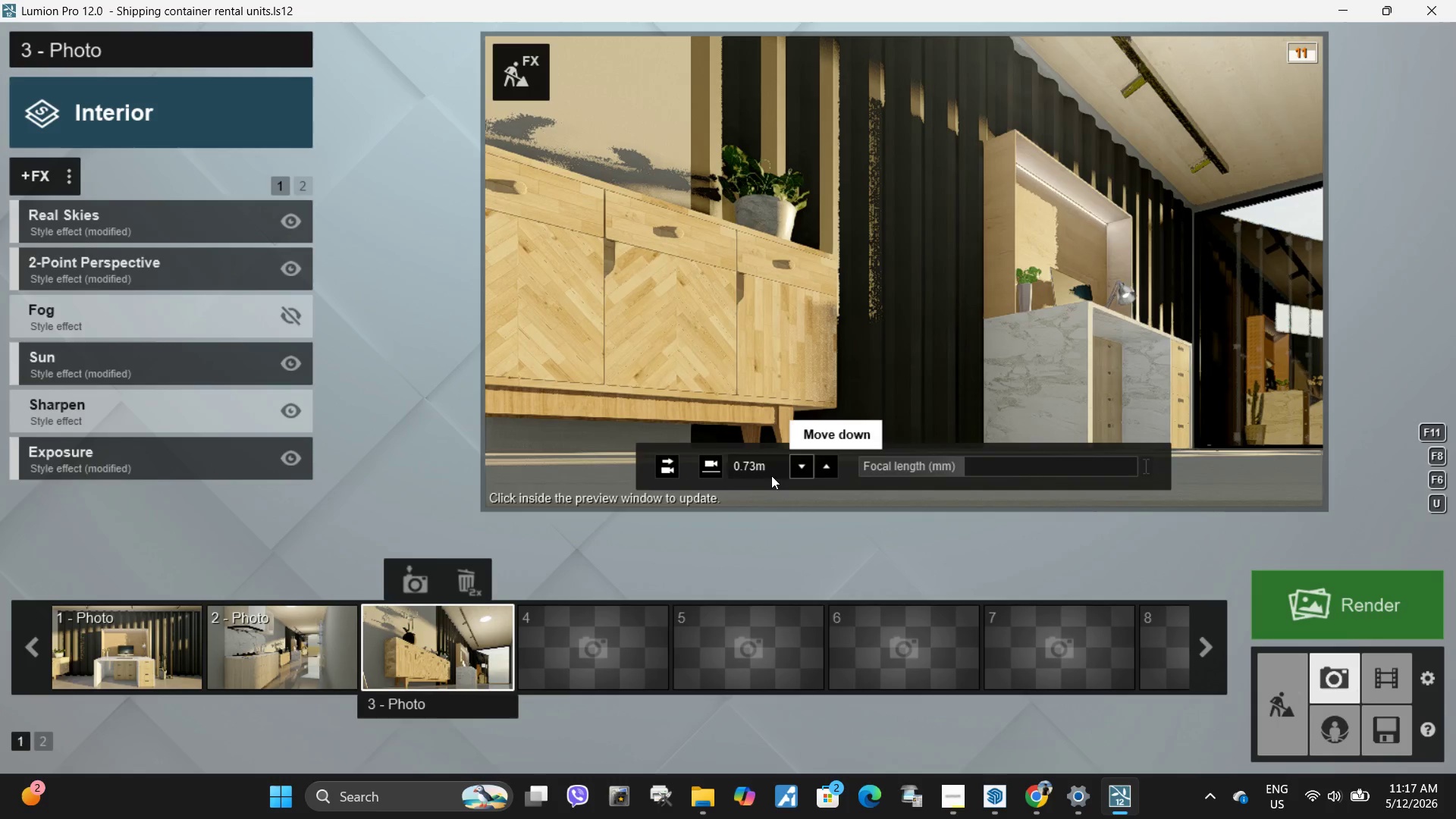 
left_click([757, 470])
 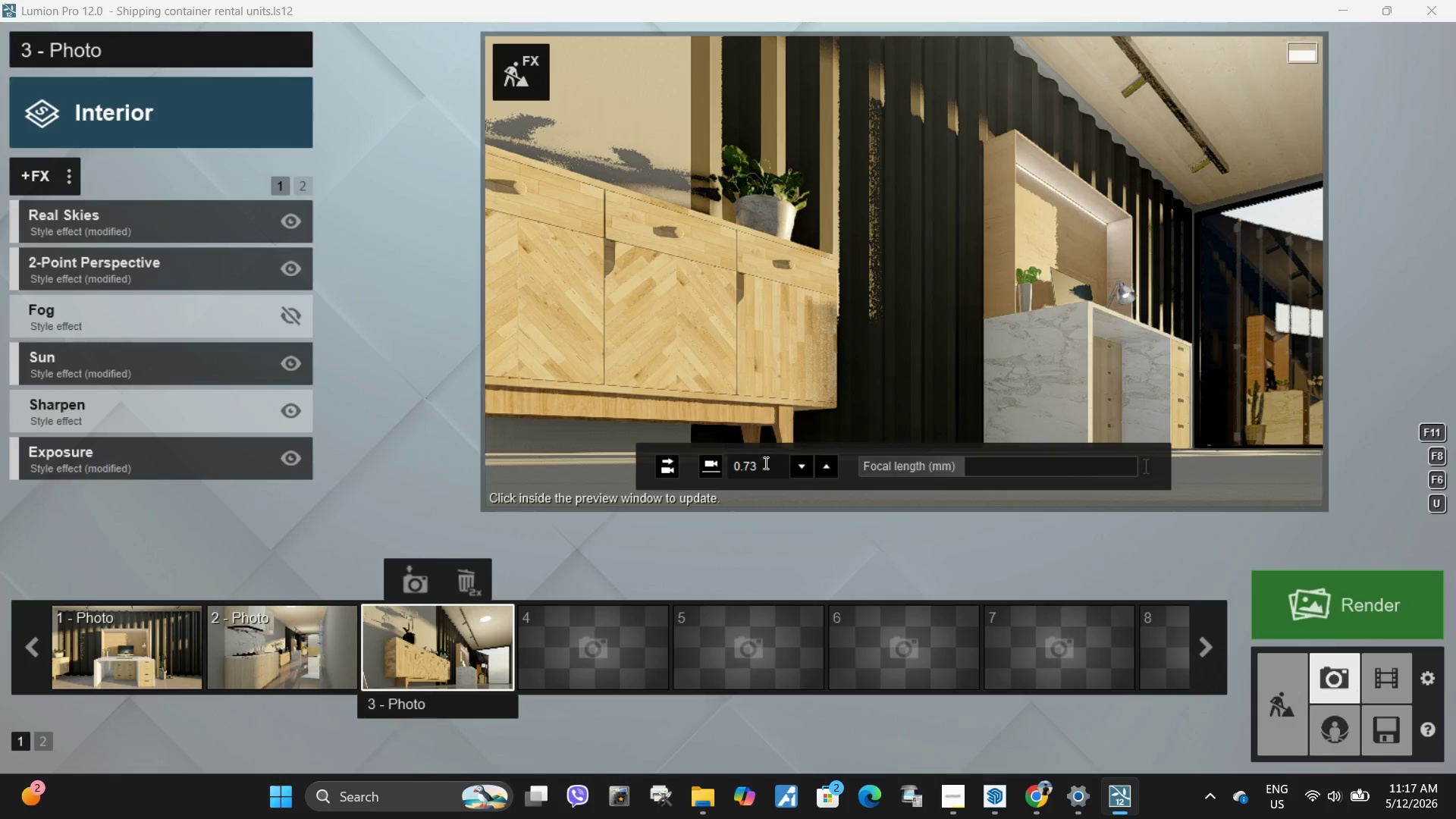 
left_click_drag(start_coordinate=[764, 463], to_coordinate=[745, 464])
 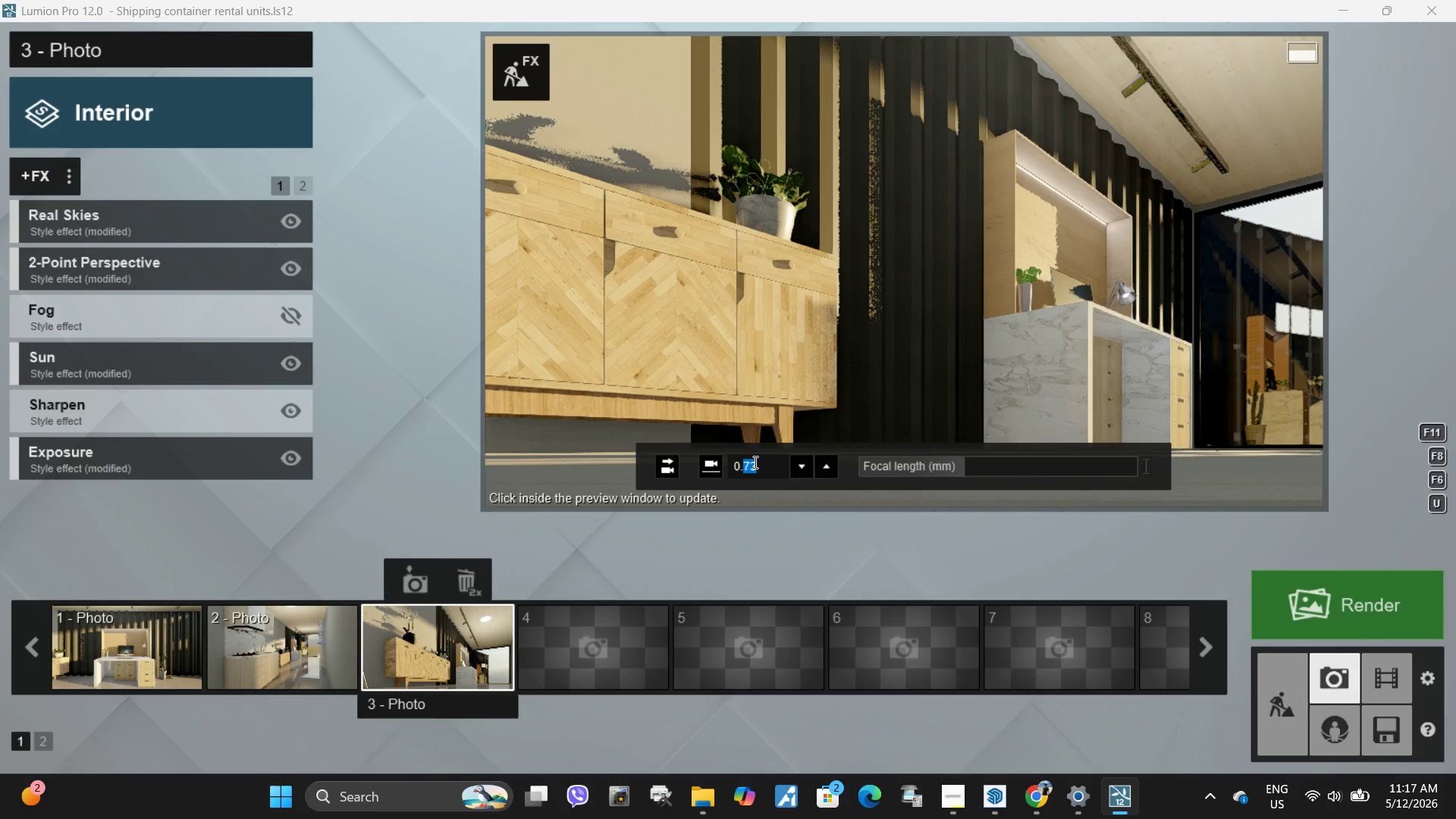 
key(Numpad0)
 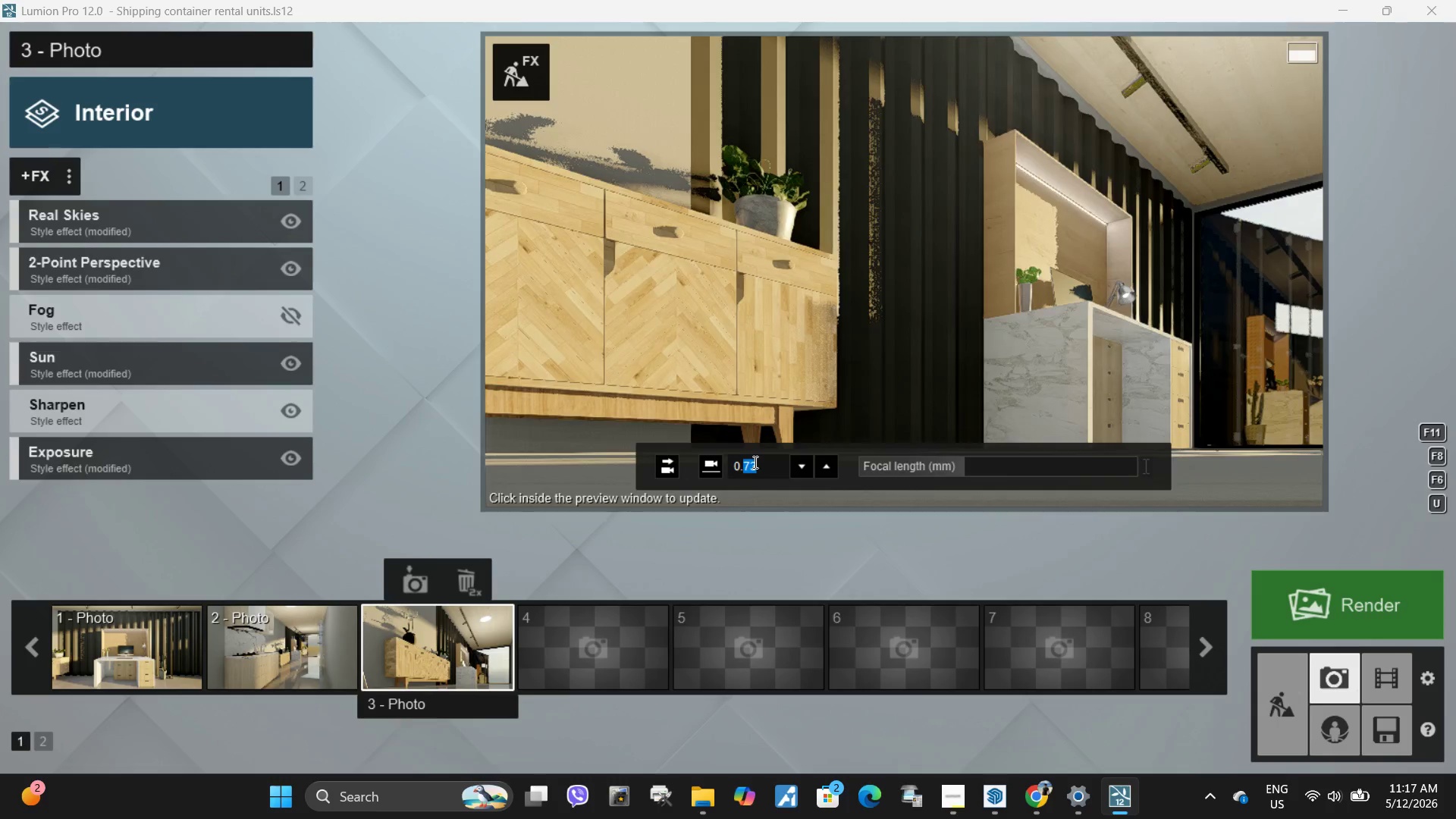 
key(Numpad7)
 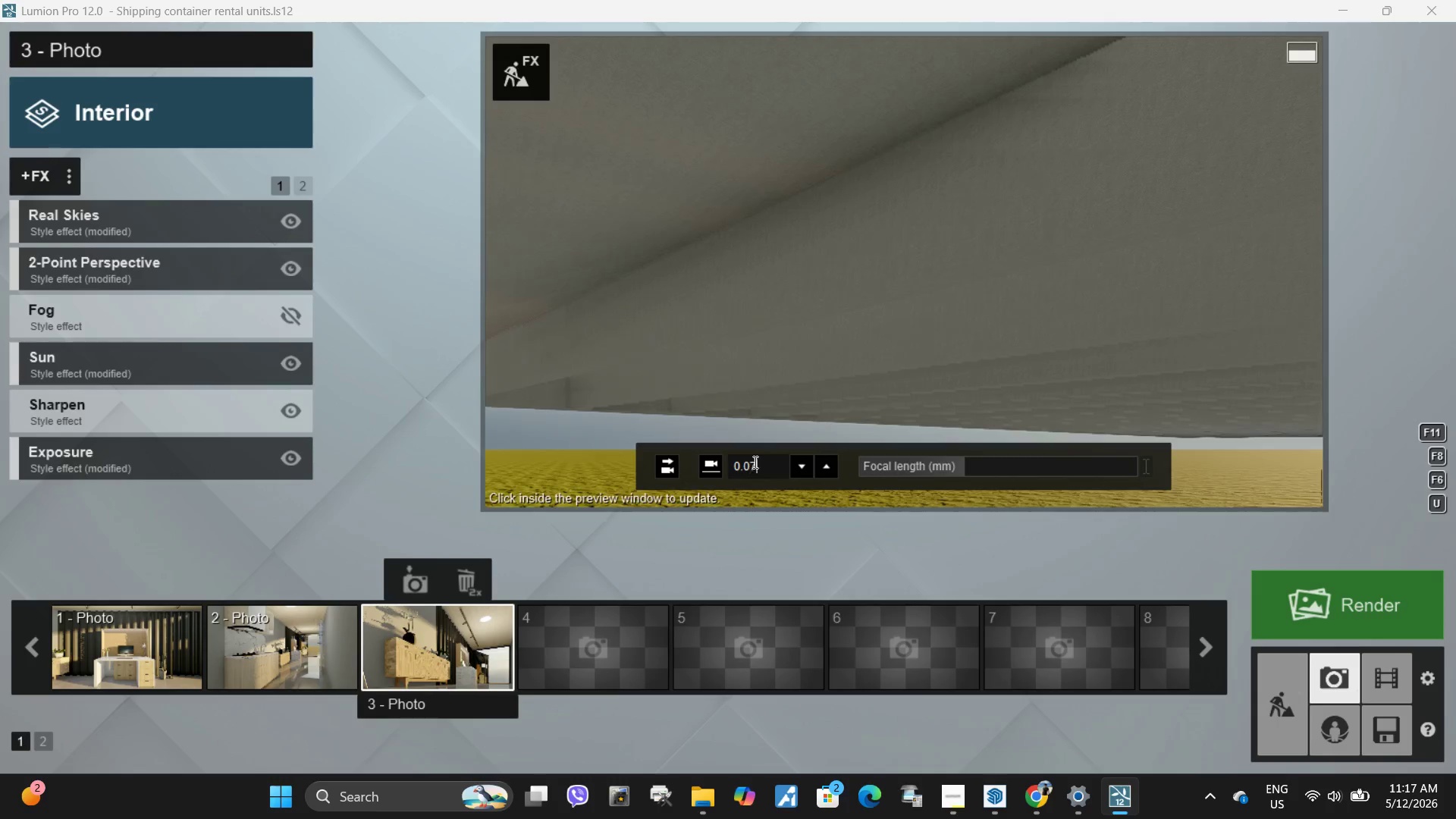 
key(NumpadEnter)
 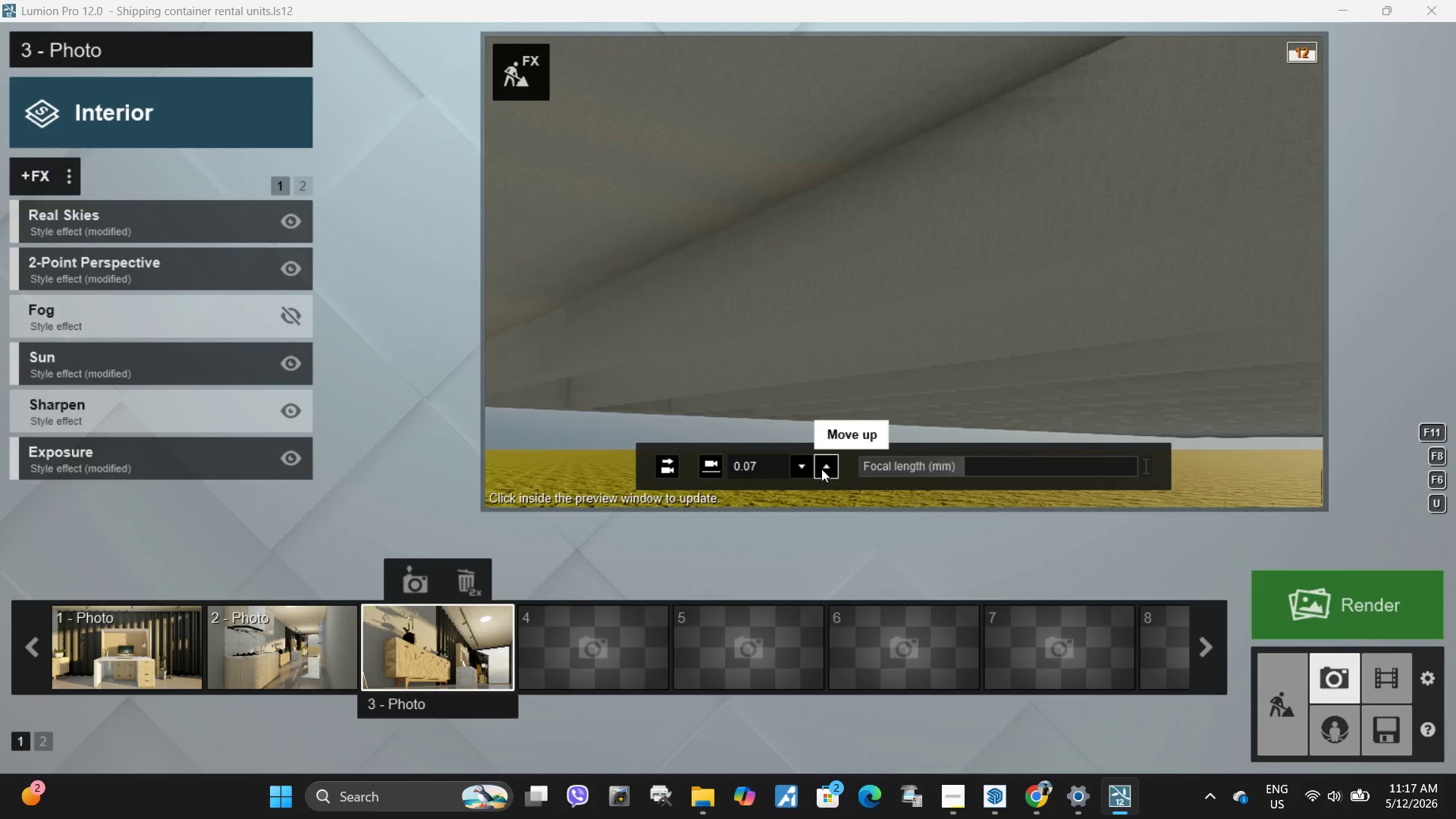 
left_click([823, 463])
 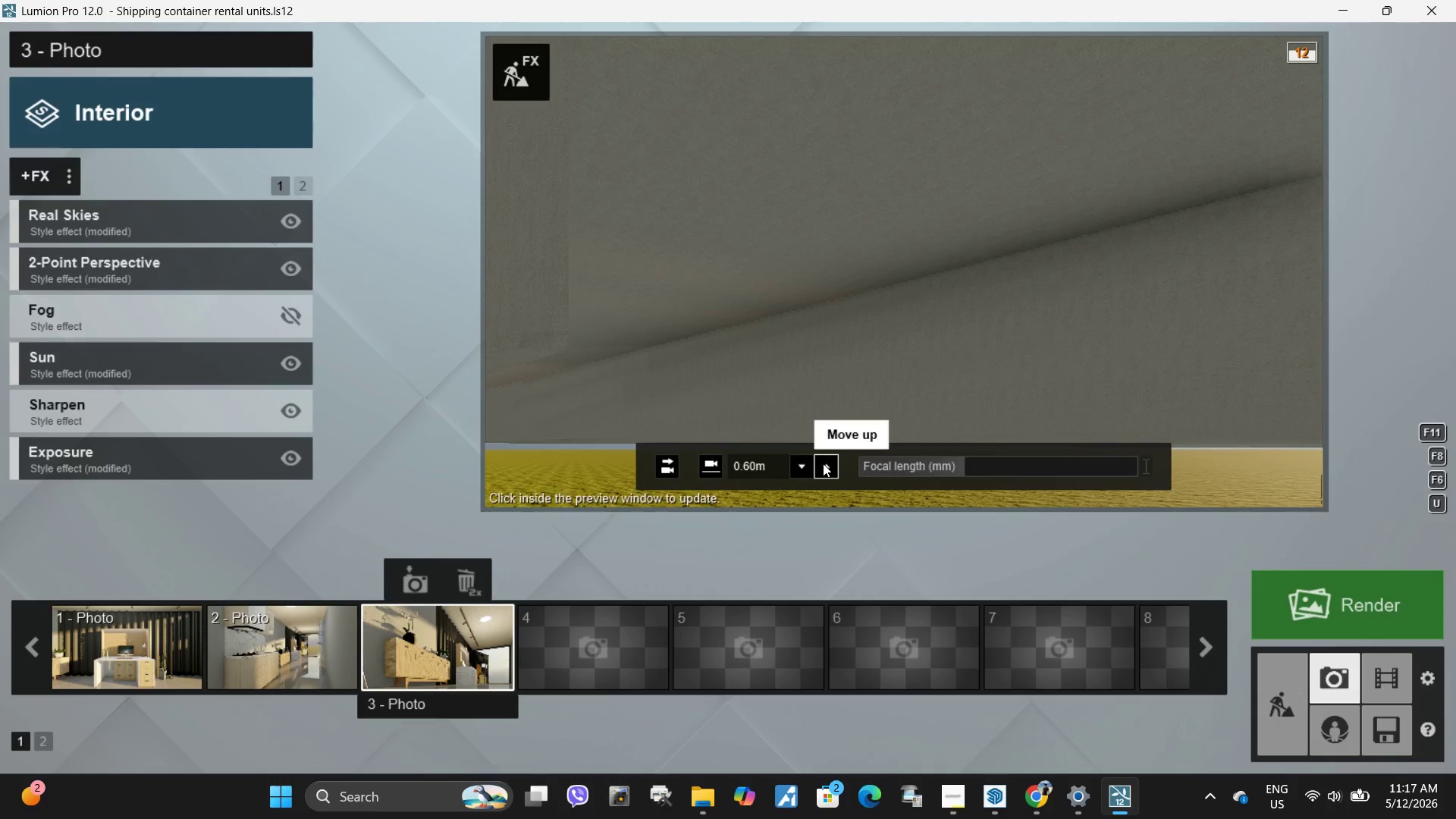 
left_click([825, 463])
 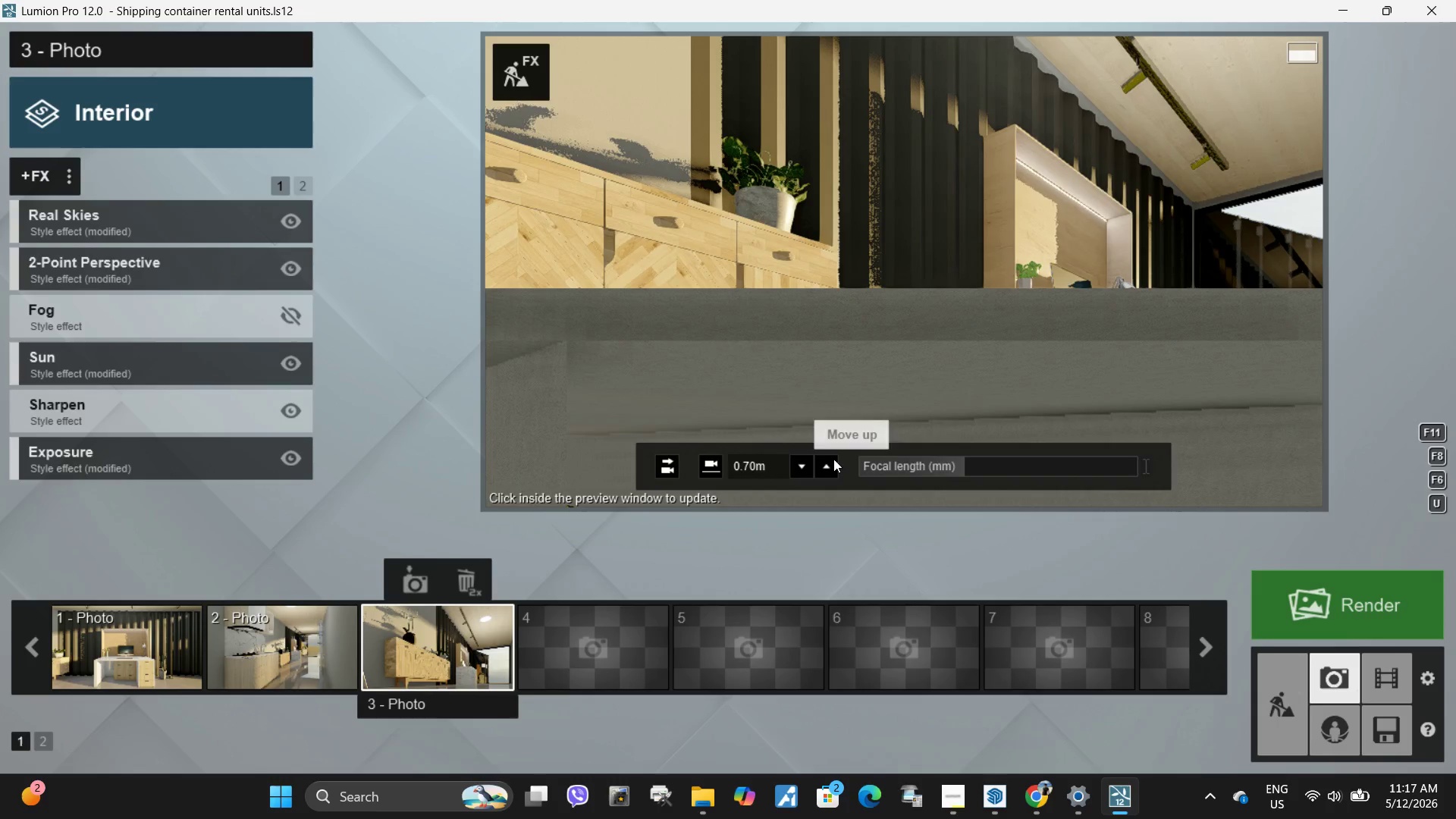 
left_click([828, 460])
 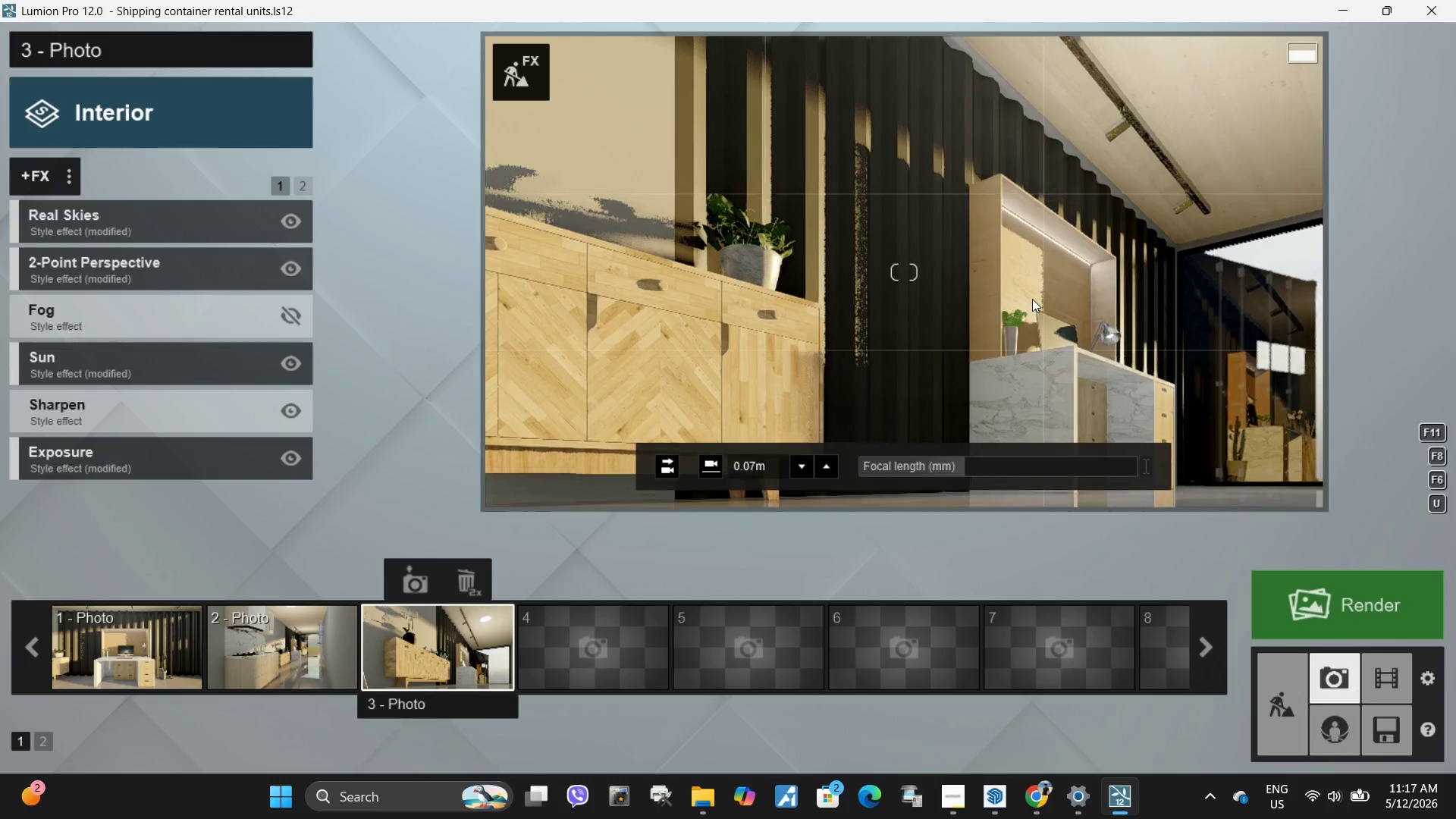 
left_click([1032, 299])
 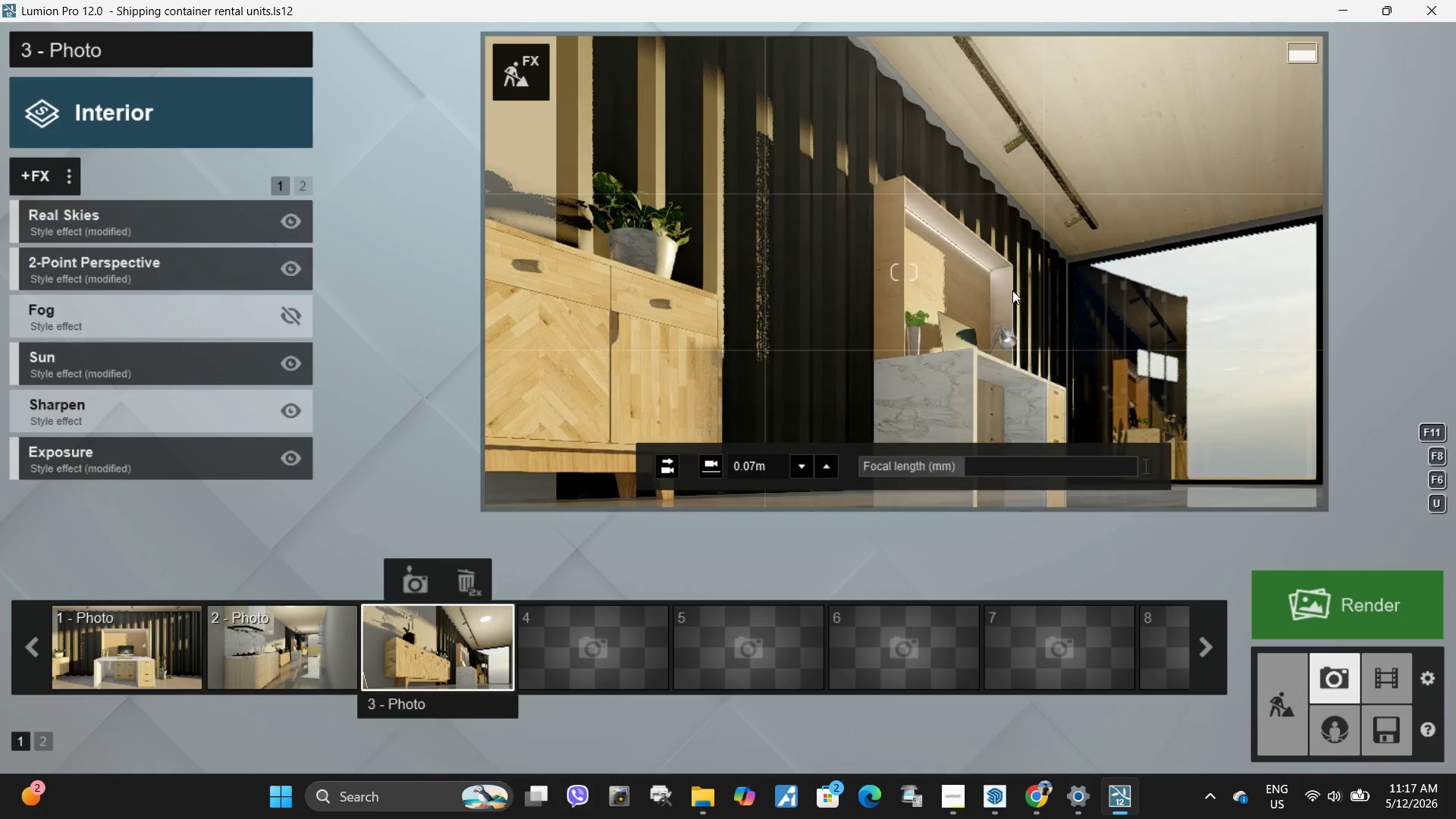 
left_click([1012, 290])
 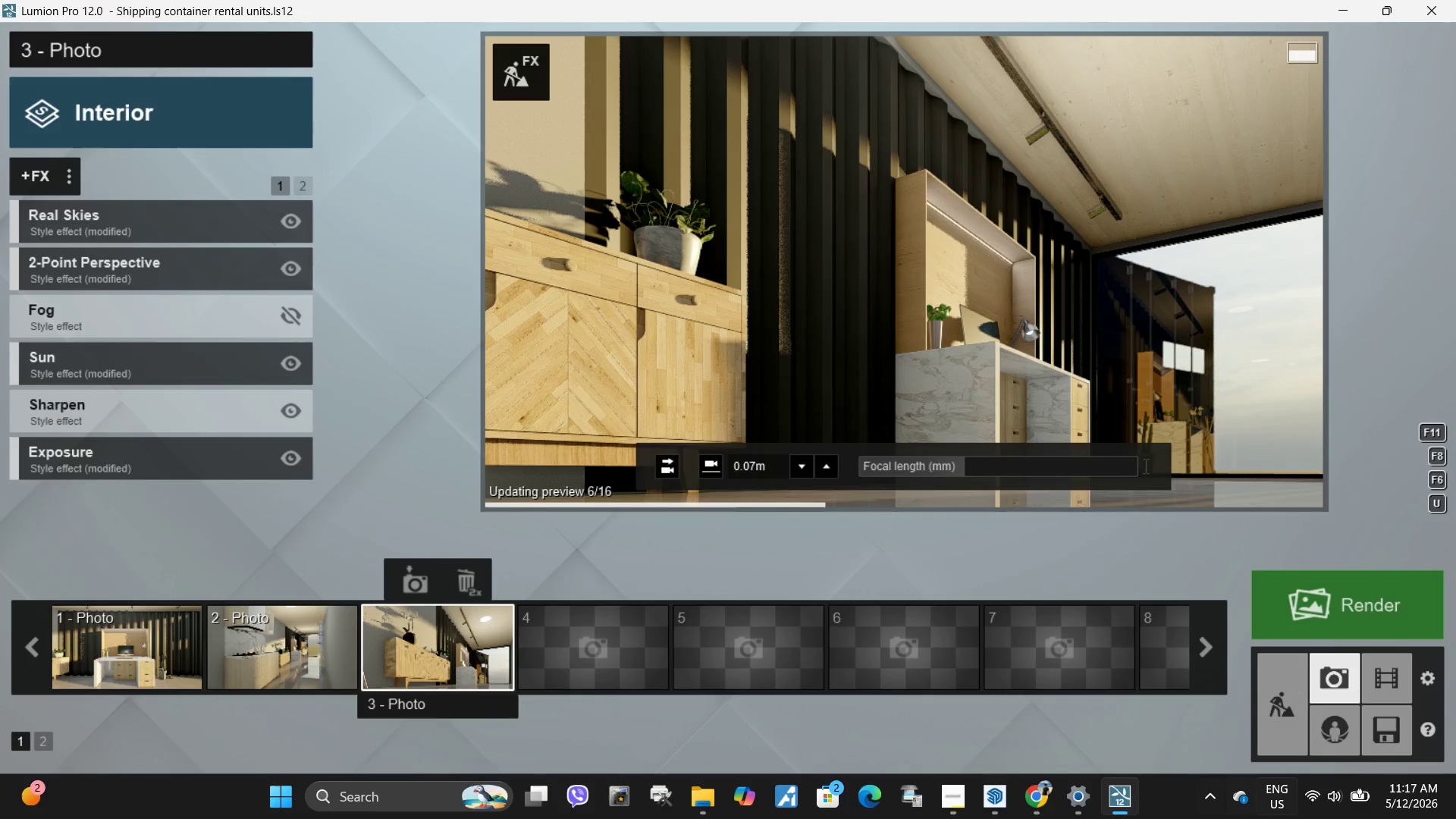 
mouse_move([1338, 779])
 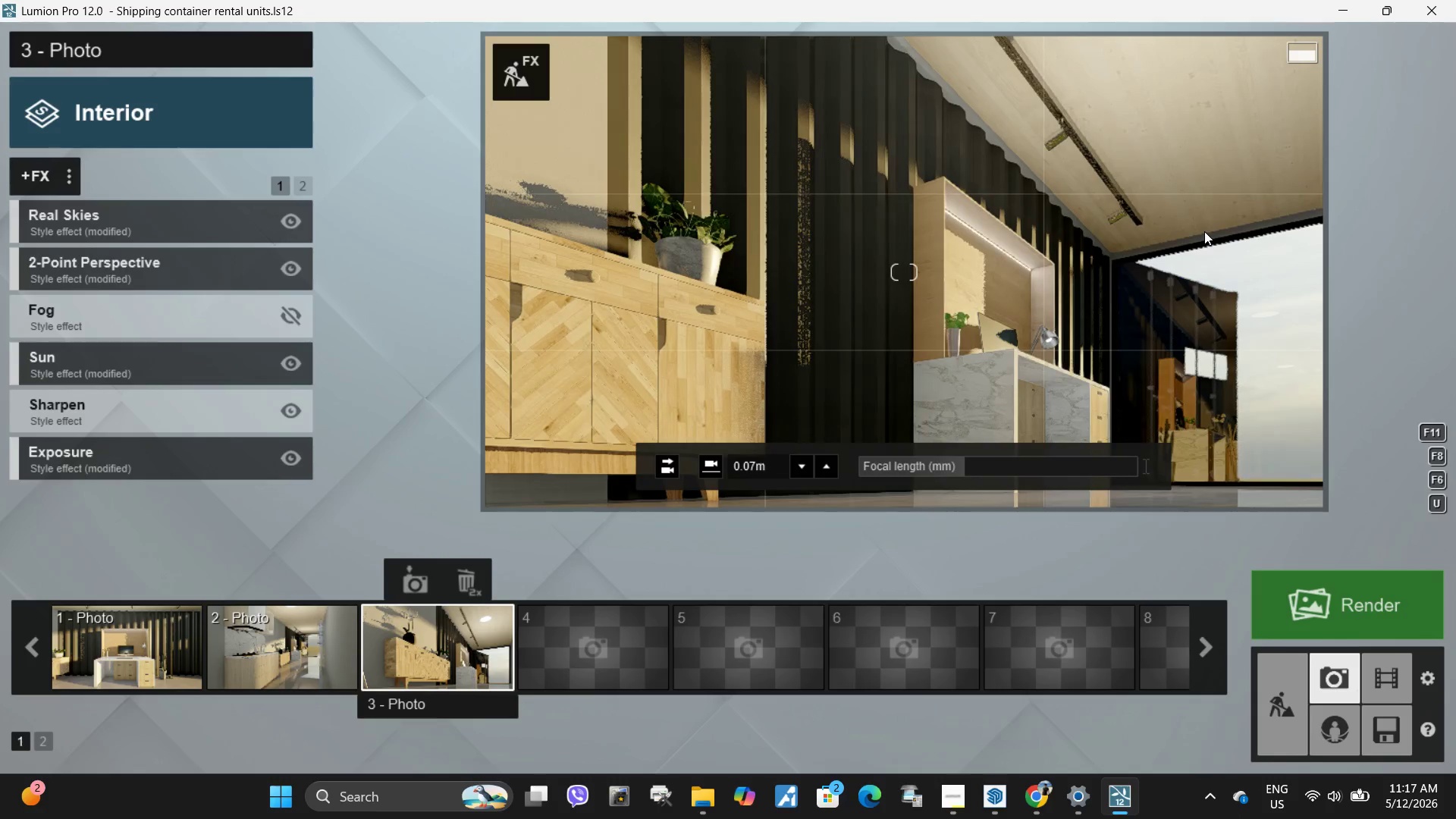 
left_click([1204, 231])
 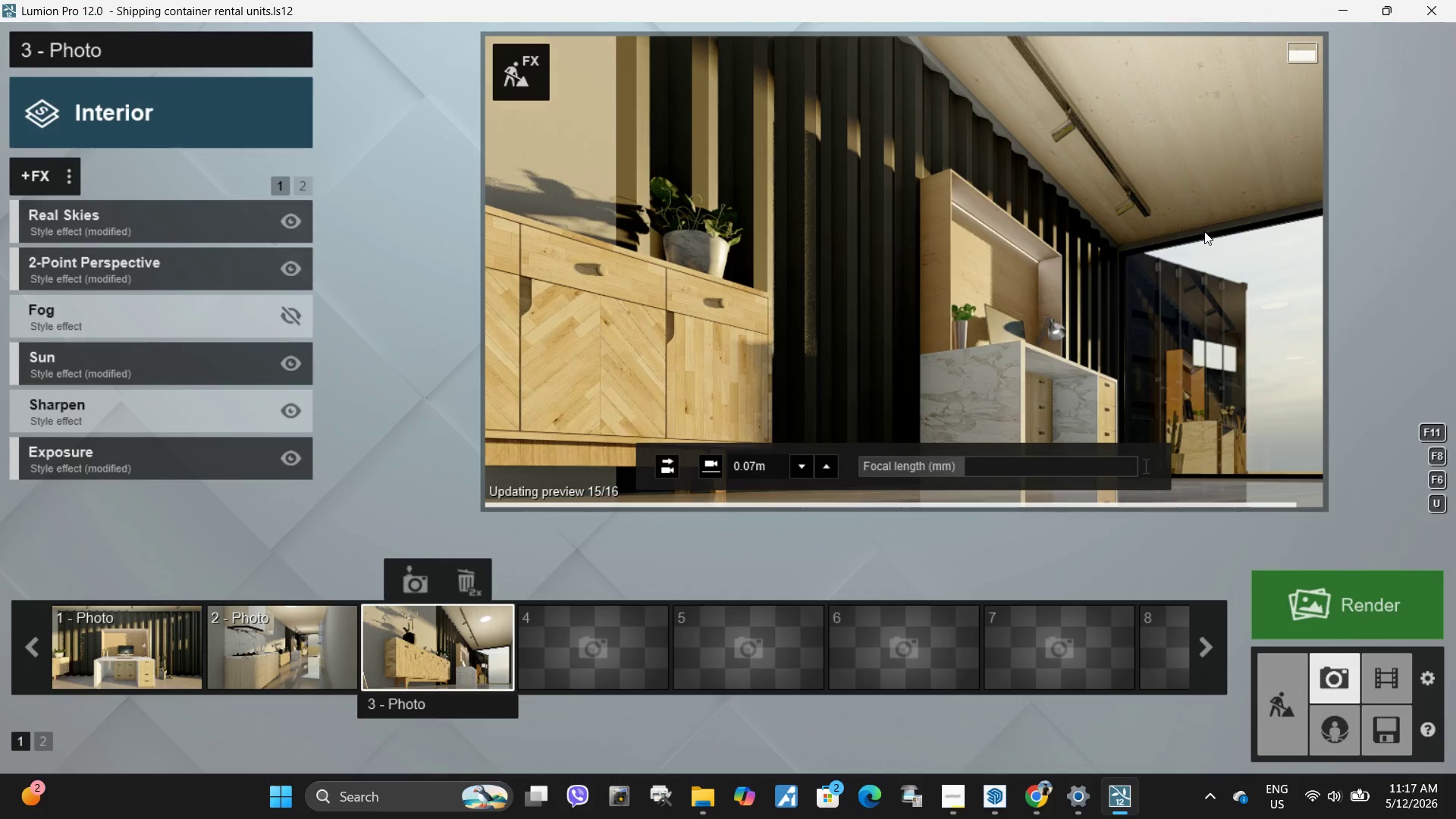 
mouse_move([1238, 794])
 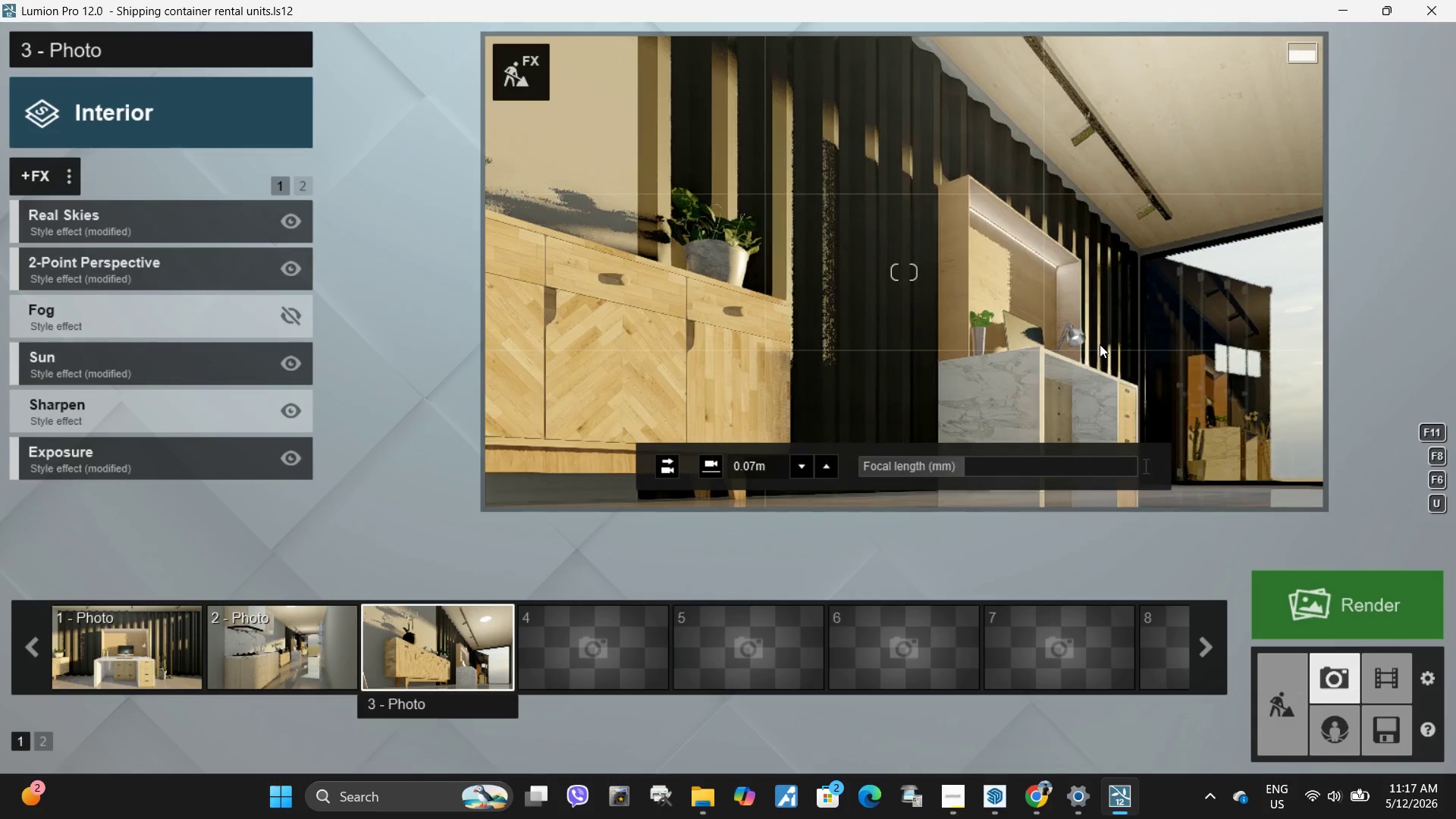 
left_click([1100, 344])
 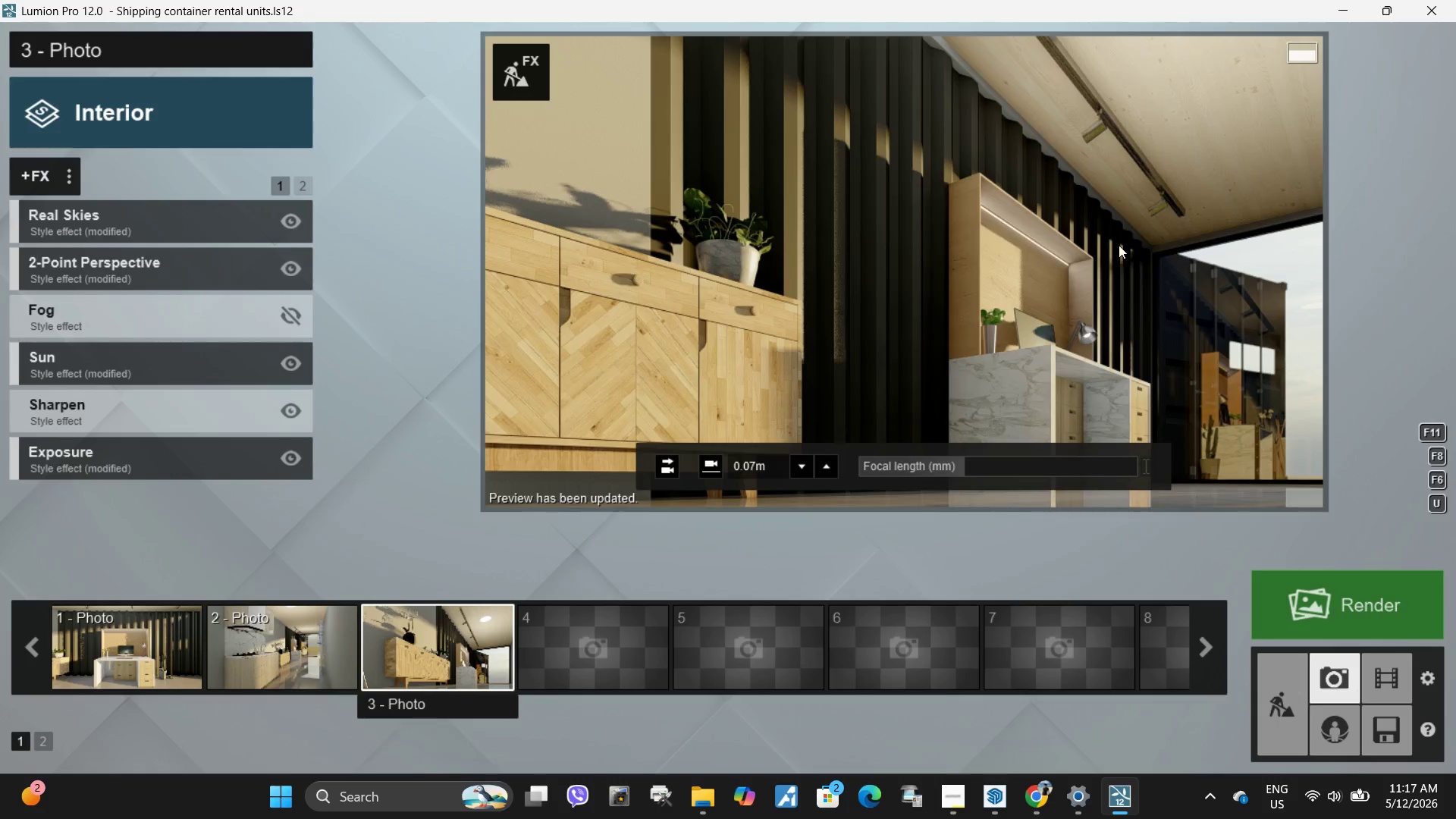 
left_click([1119, 243])
 